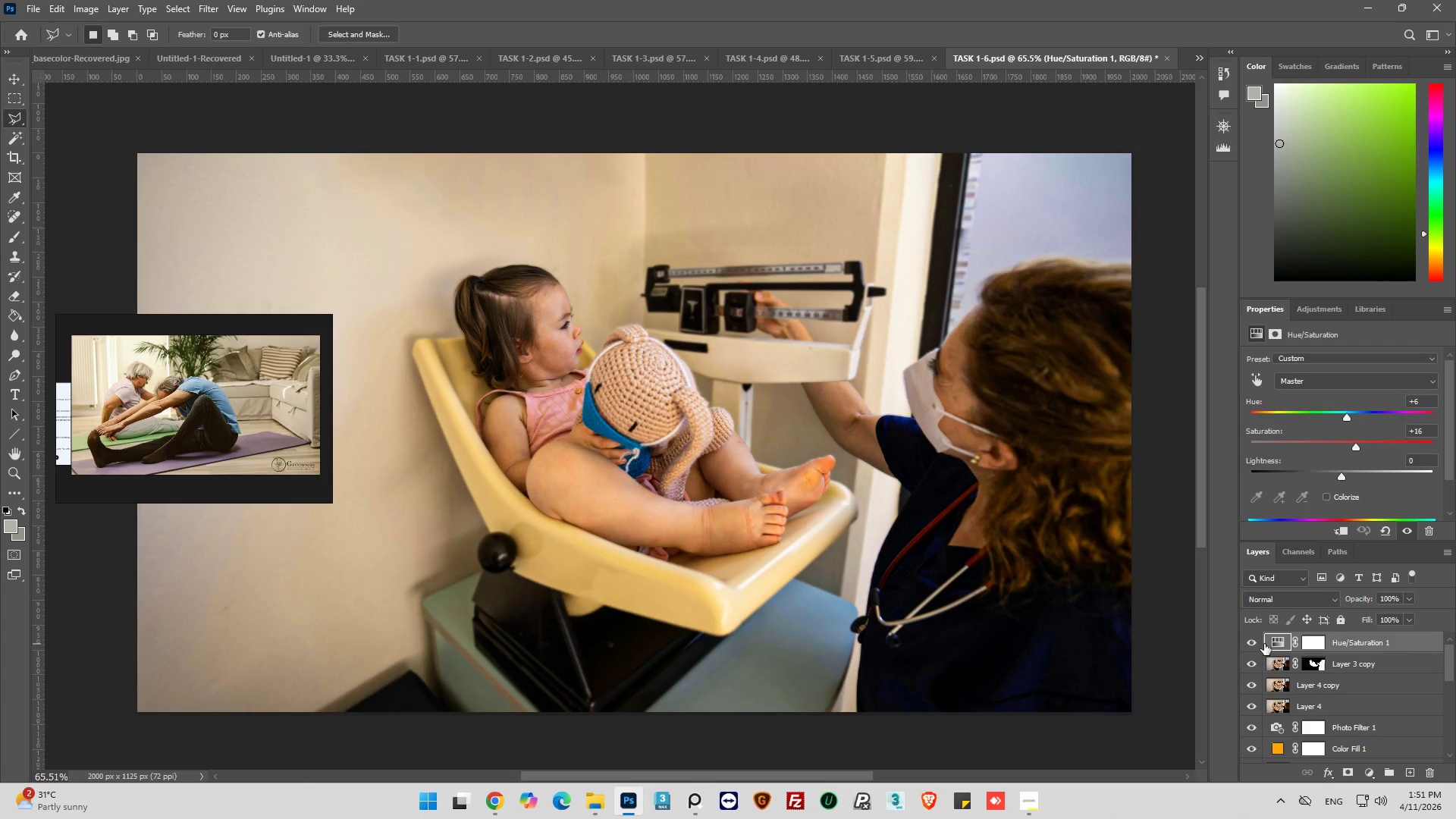 
left_click([1252, 644])
 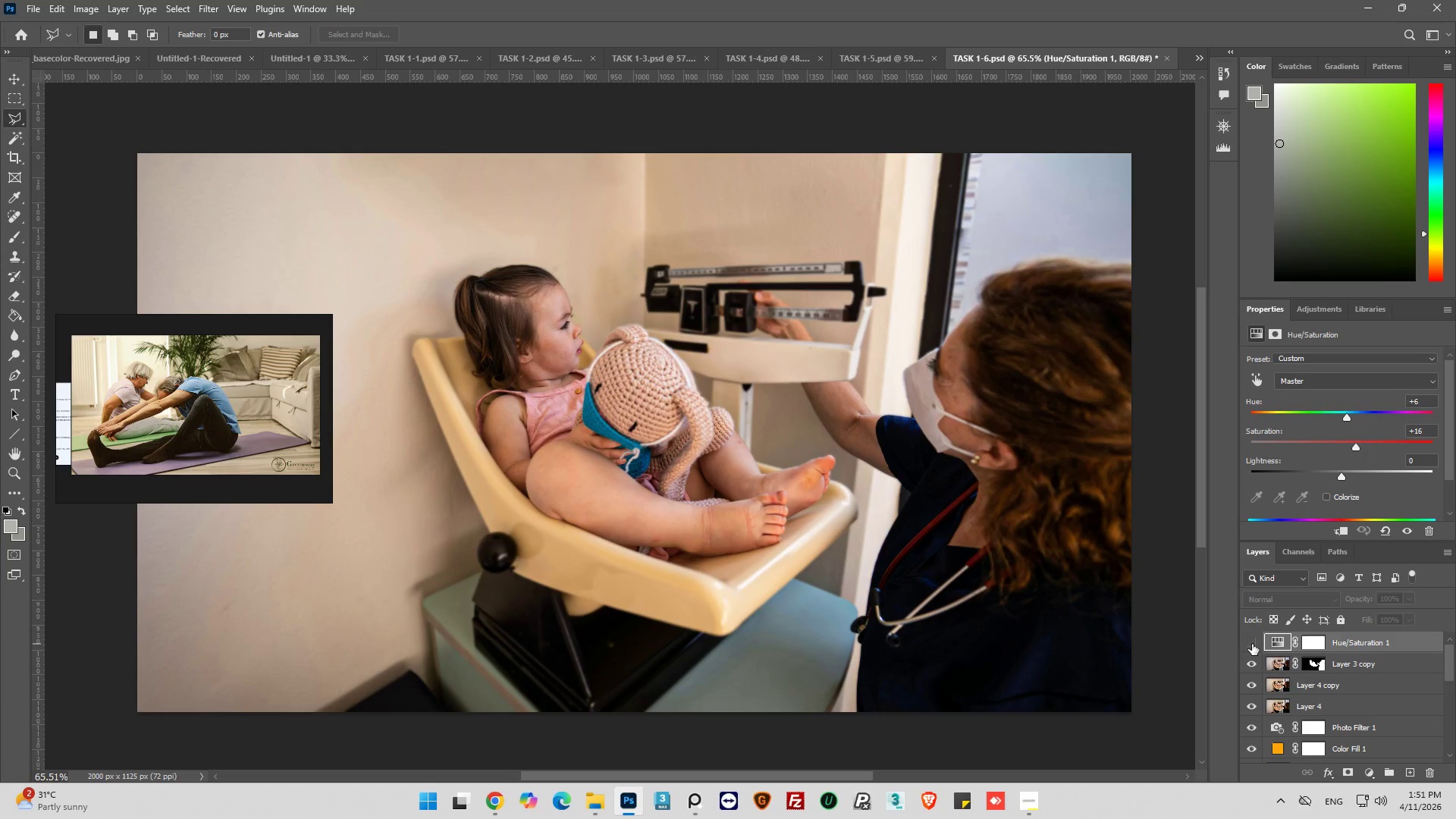 
left_click([1252, 644])
 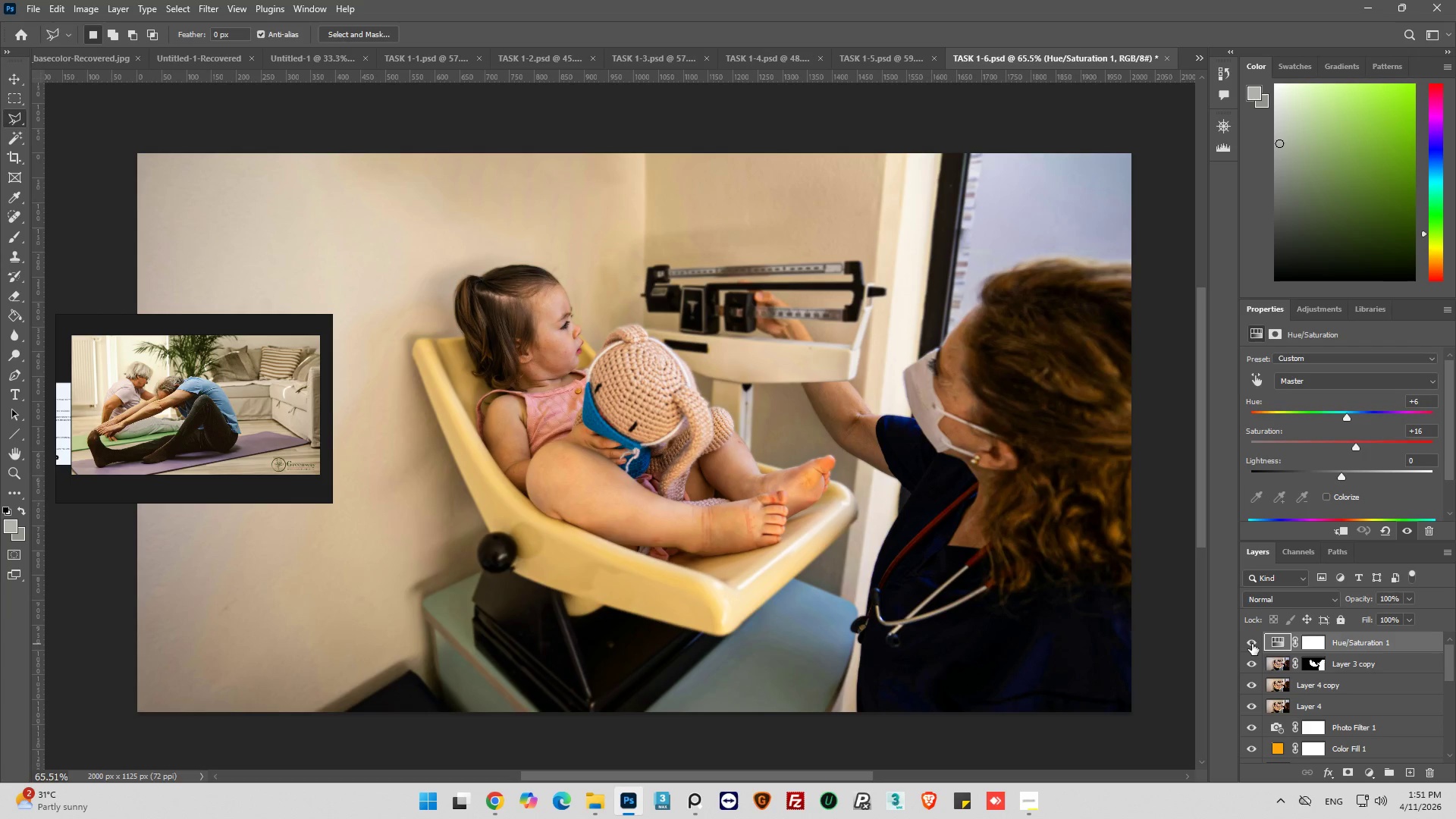 
left_click([1252, 644])
 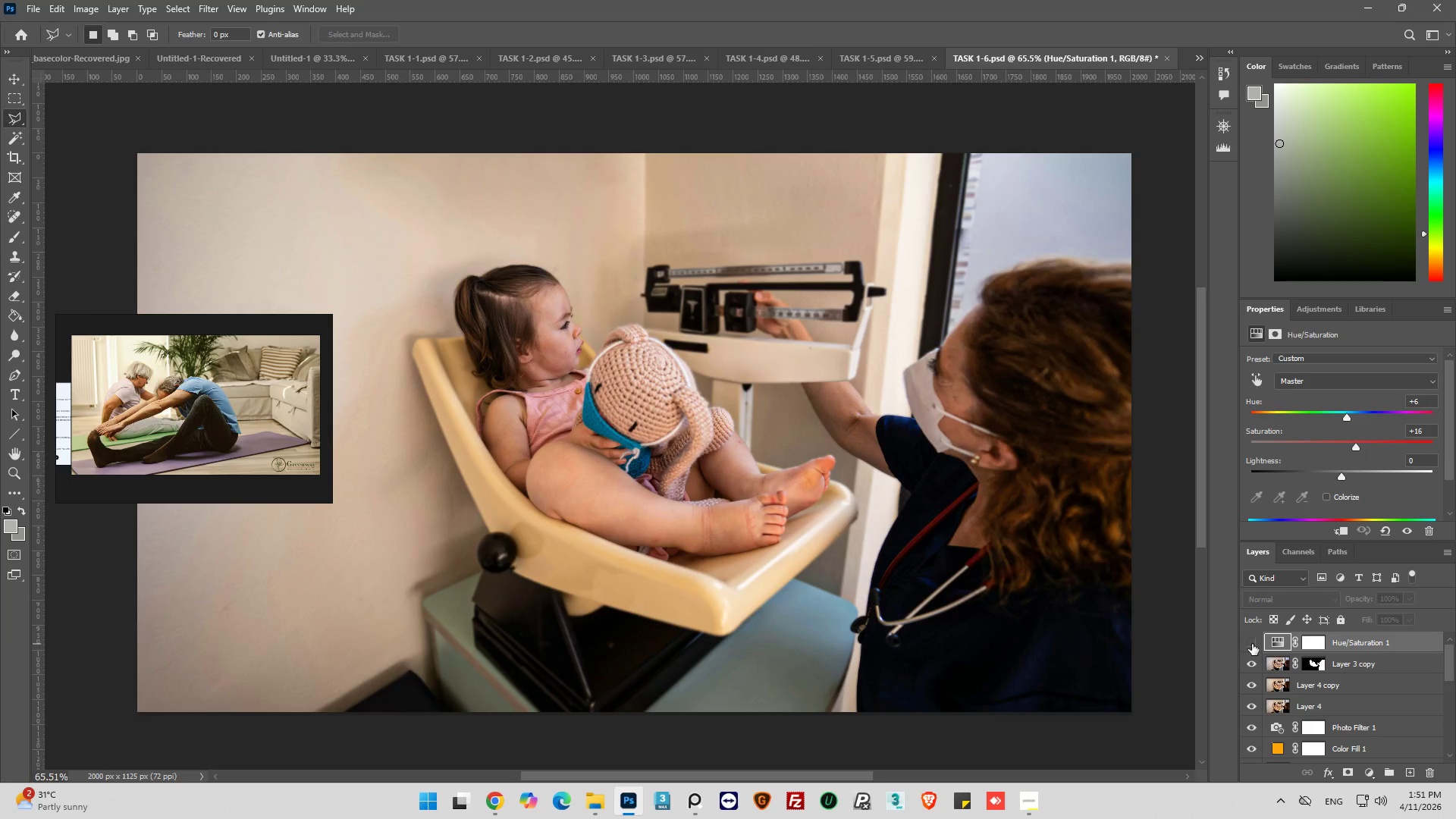 
left_click([1252, 644])
 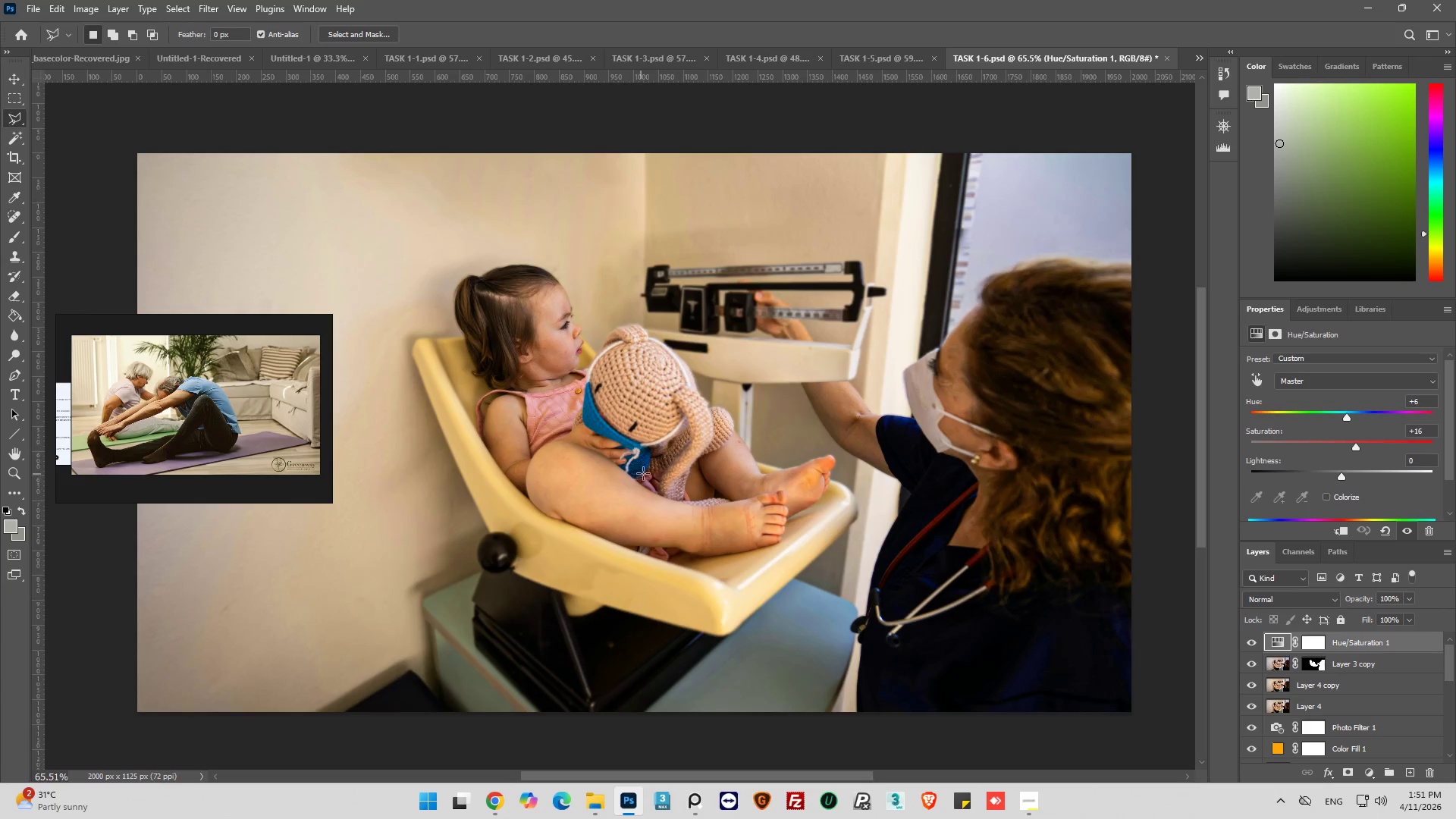 
key(Alt+AltLeft)
 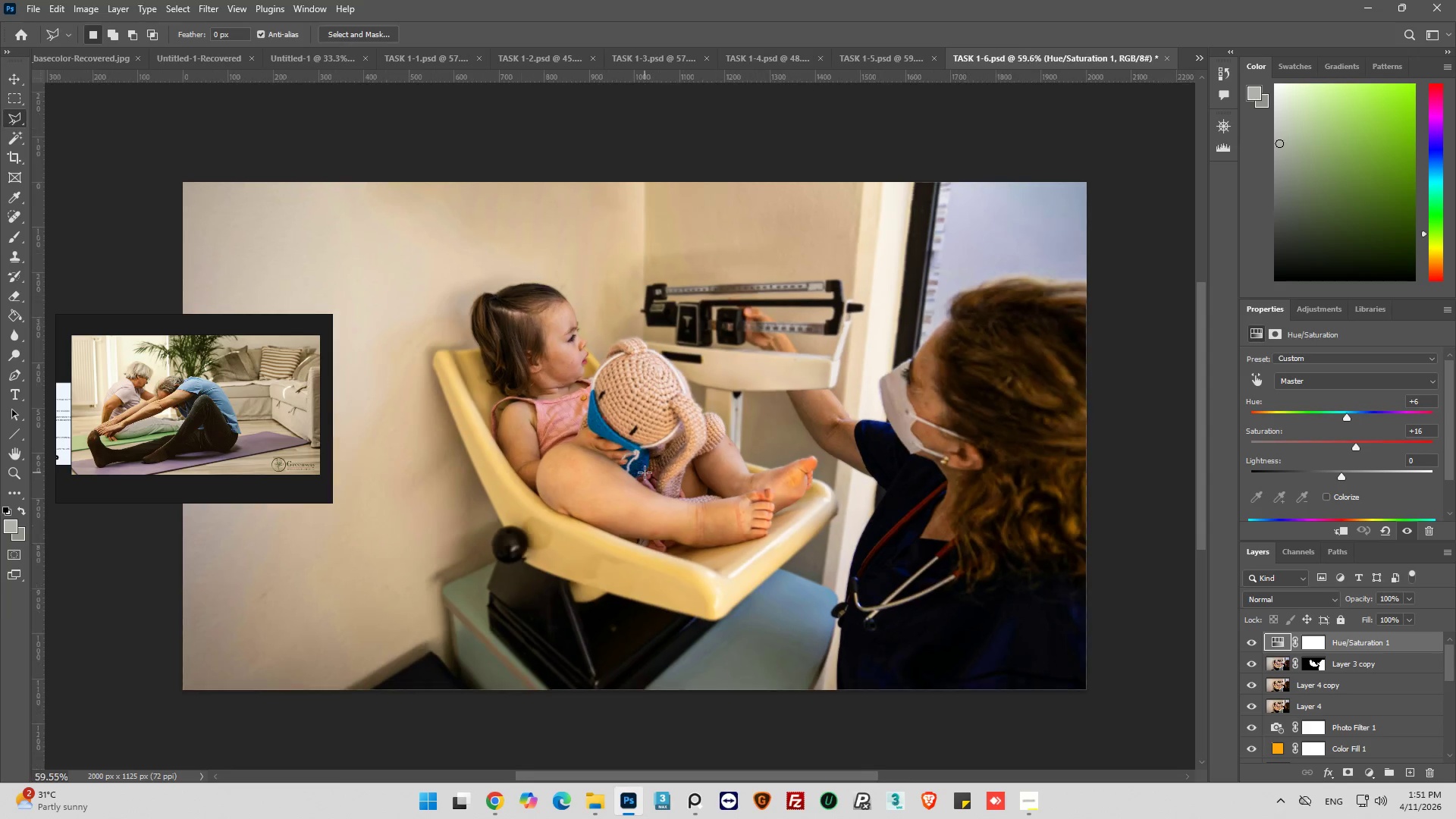 
key(Alt+AltLeft)
 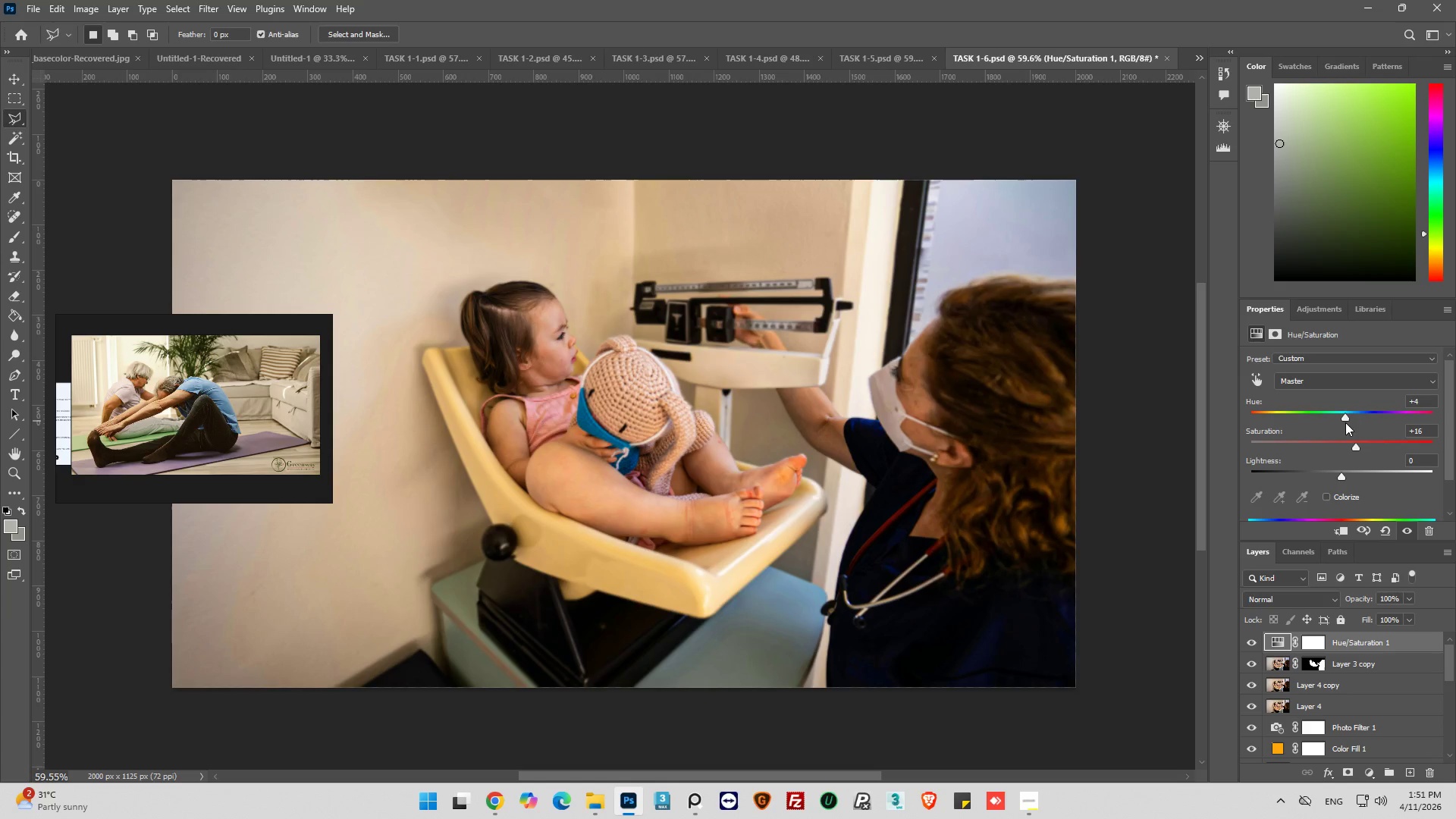 
scroll: coordinate [751, 497], scroll_direction: down, amount: 1.0
 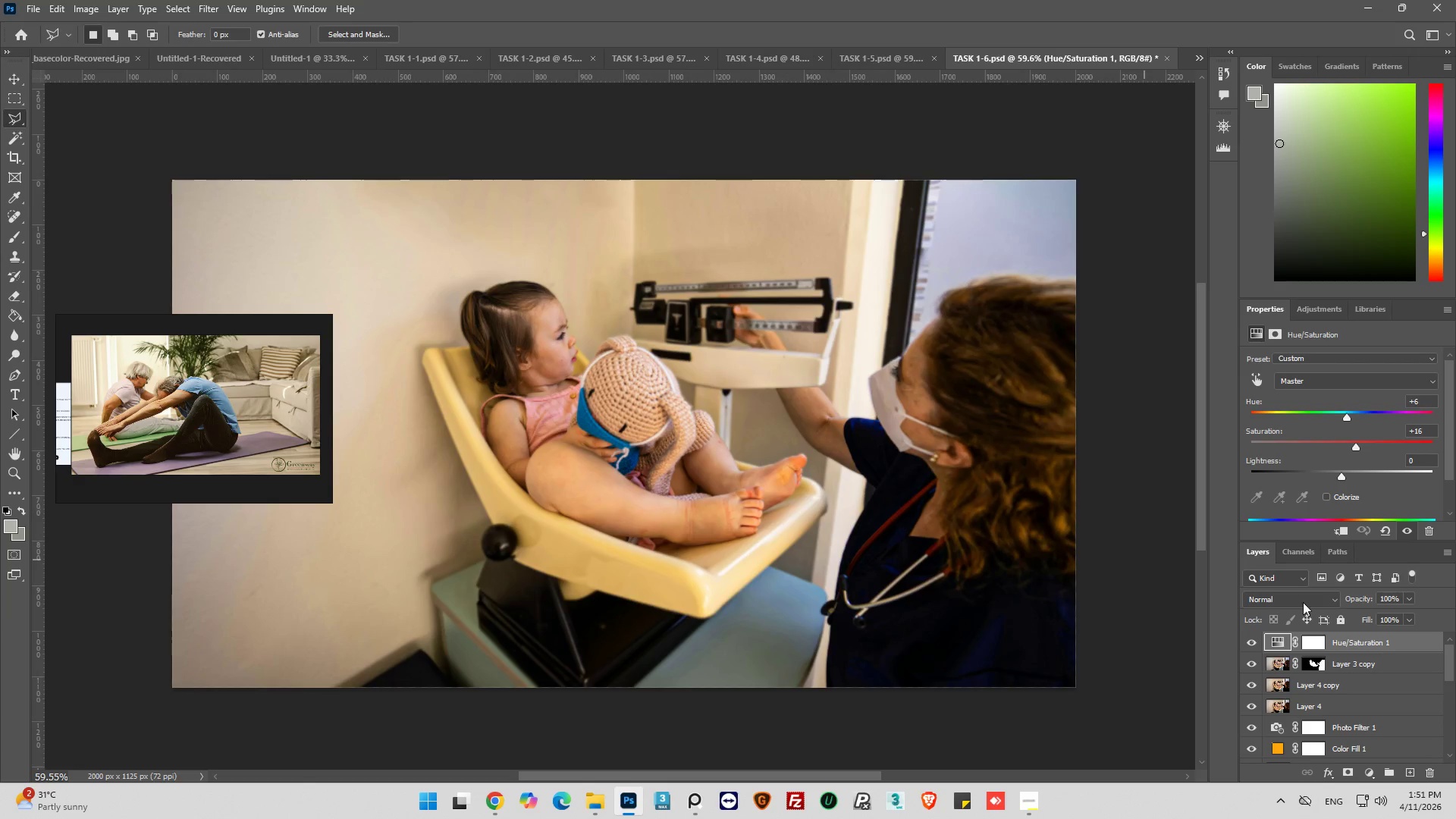 
wait(28.93)
 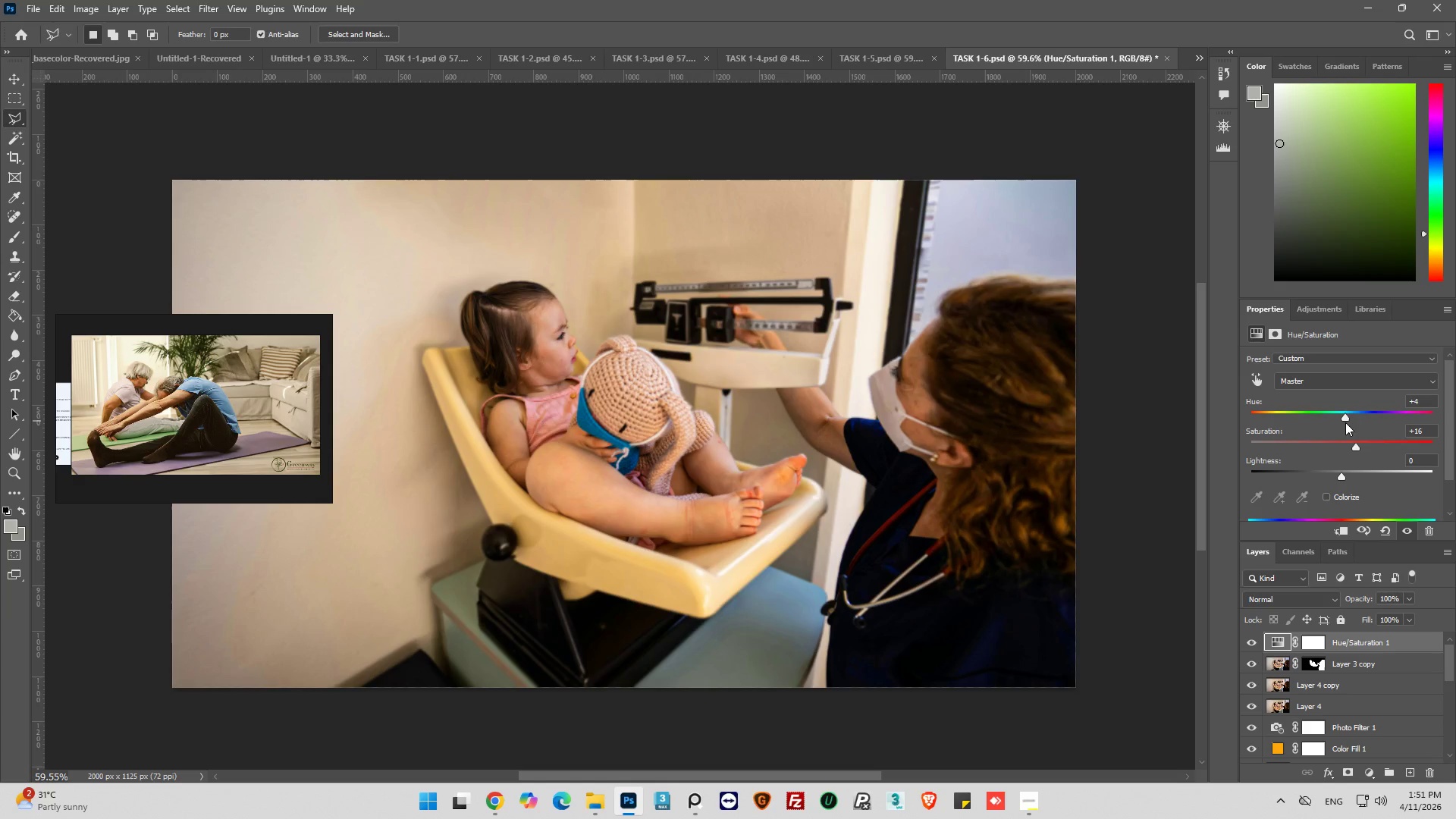 
hold_key(key=AltLeft, duration=0.58)
scroll: coordinate [703, 441], scroll_direction: up, amount: 5.0
 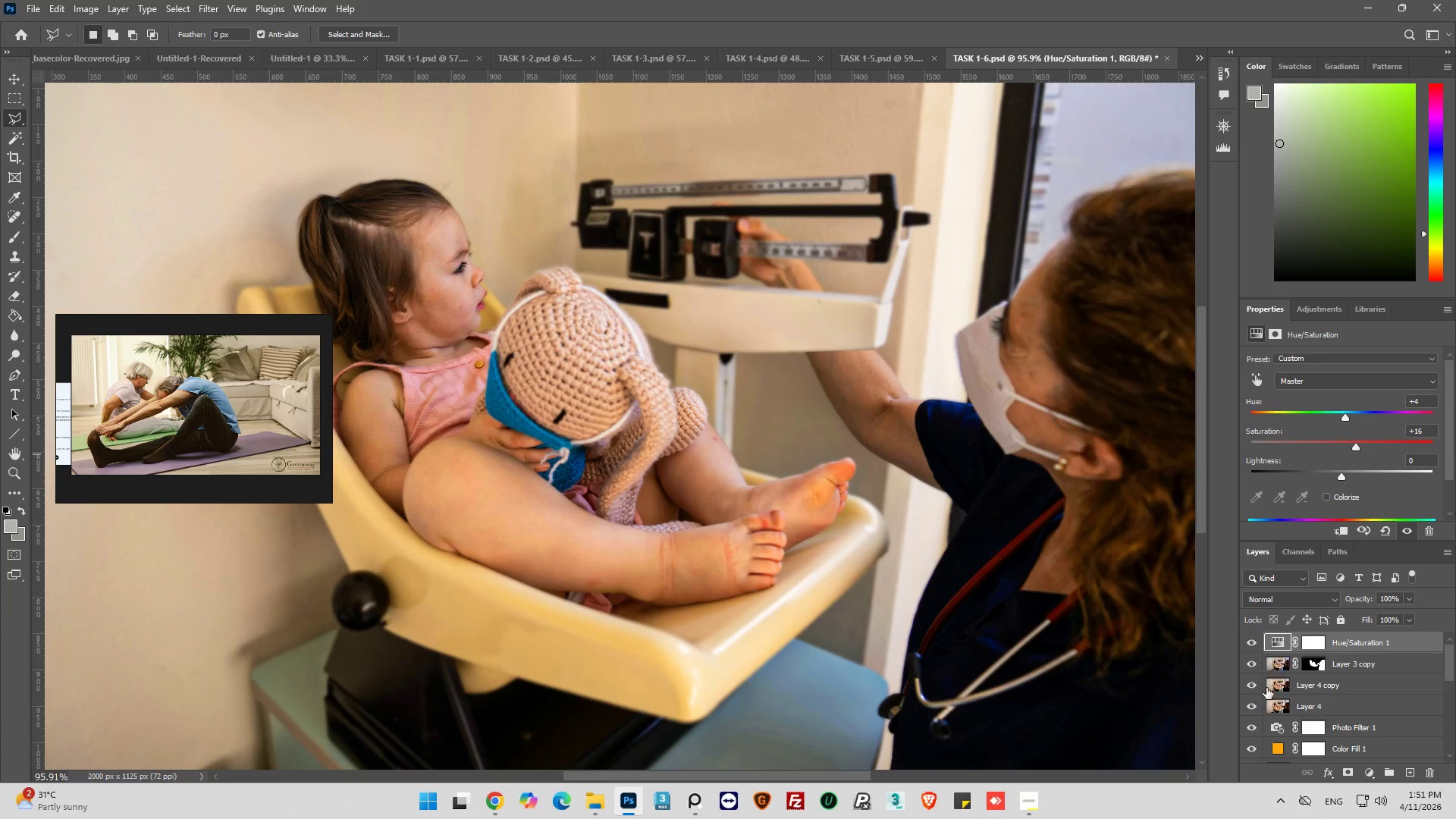 
left_click([1254, 642])
 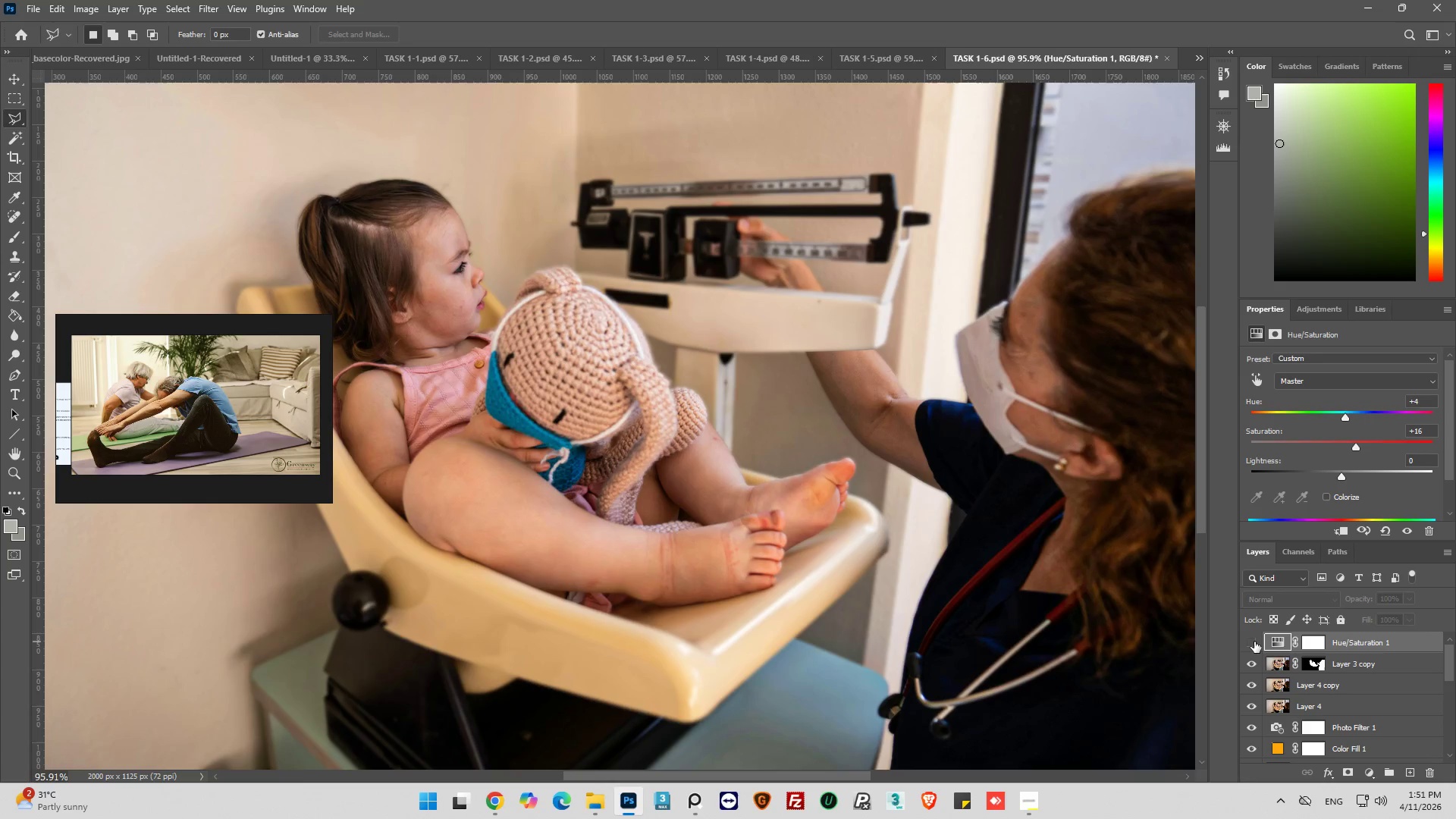 
left_click([1254, 642])
 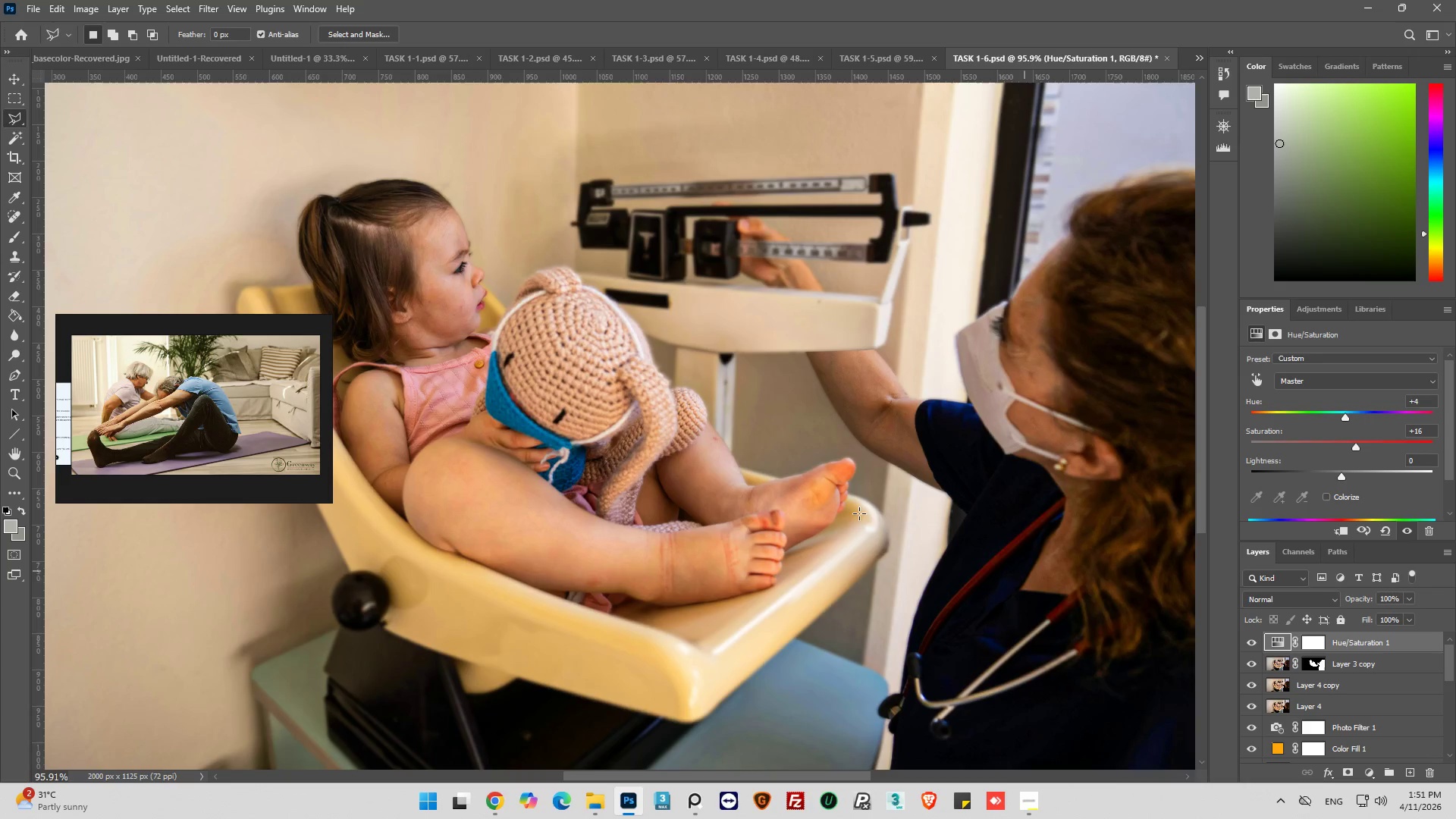 
key(Alt+AltLeft)
 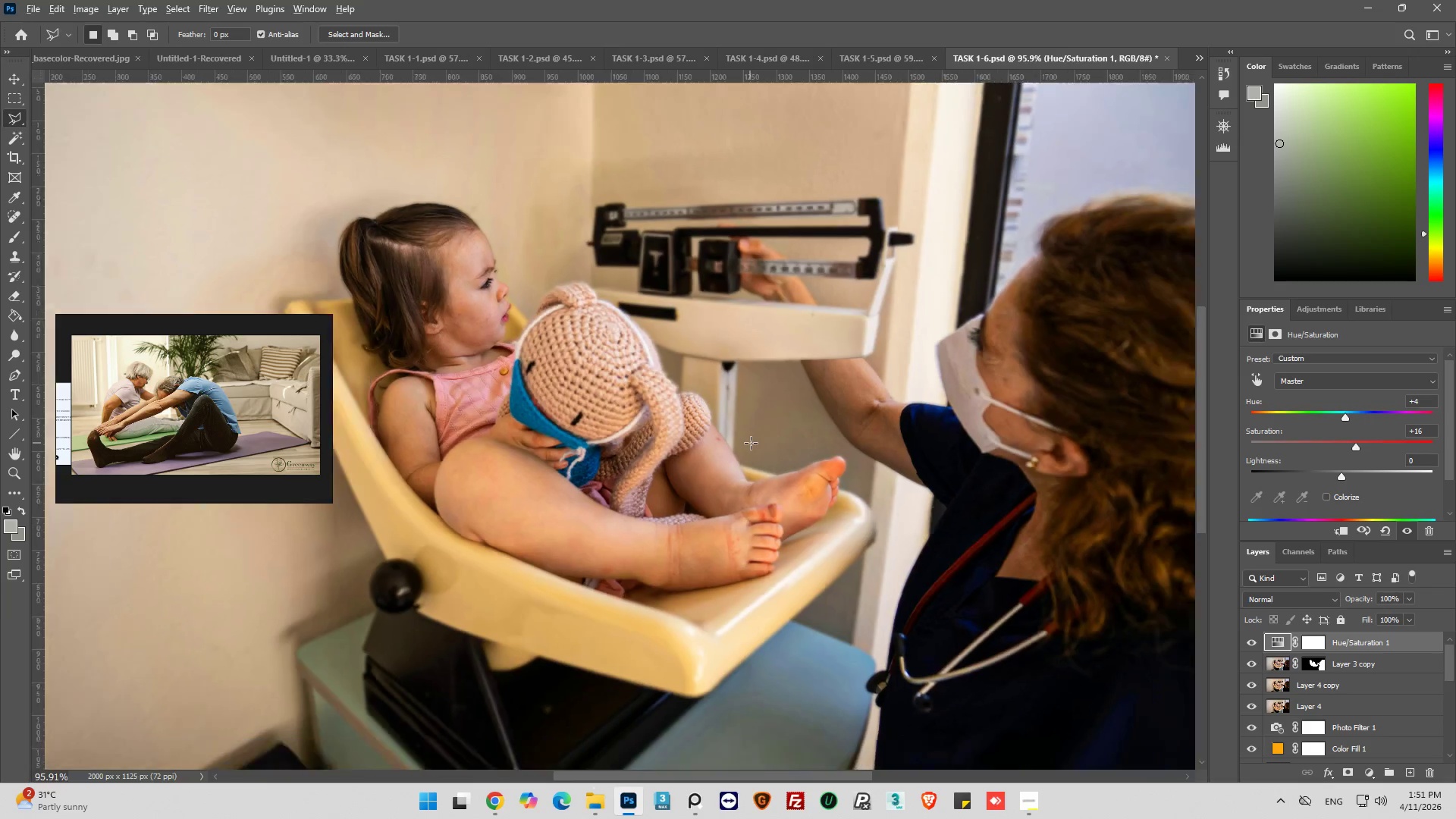 
key(Alt+AltLeft)
 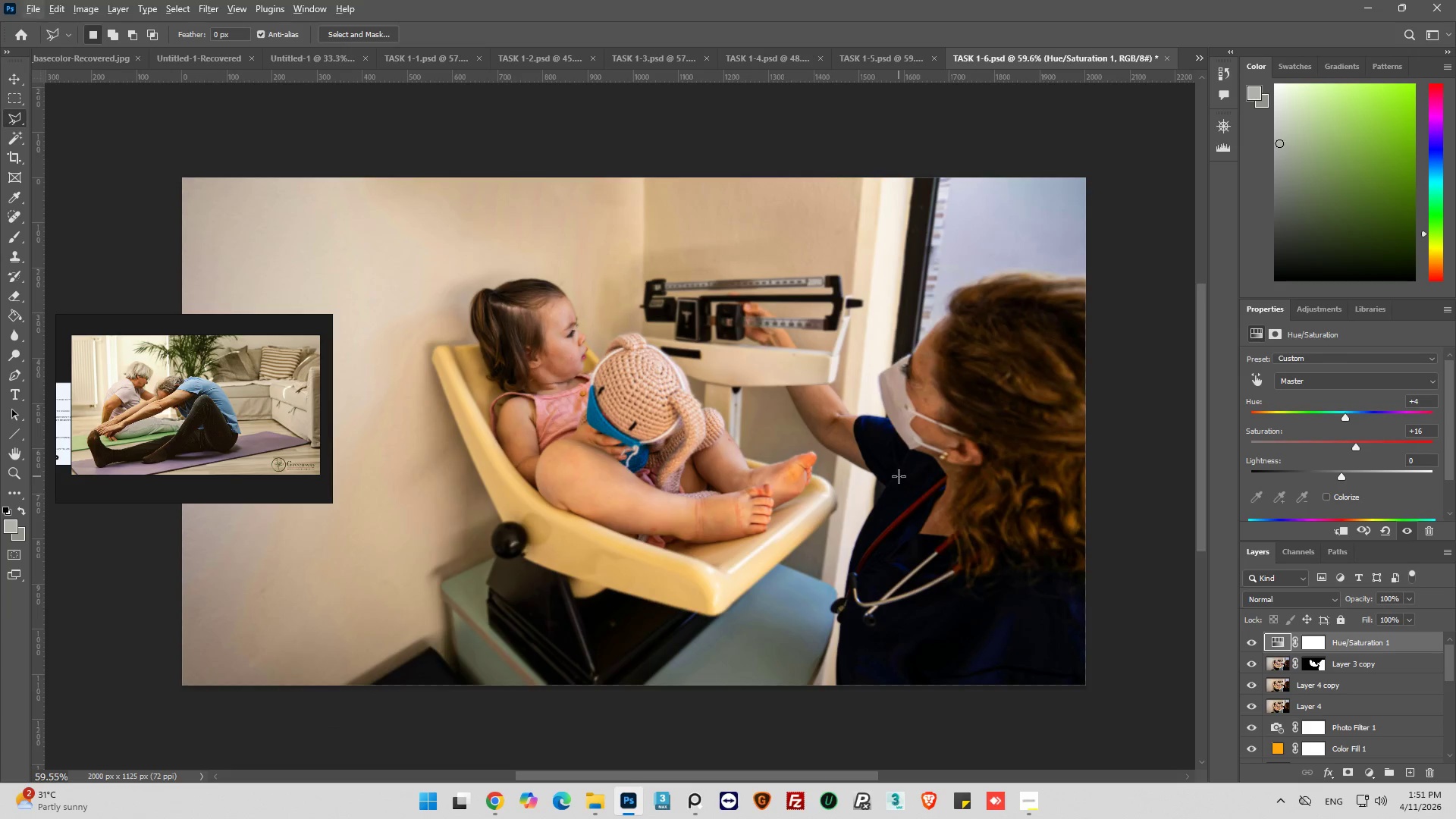 
scroll: coordinate [755, 443], scroll_direction: down, amount: 5.0
 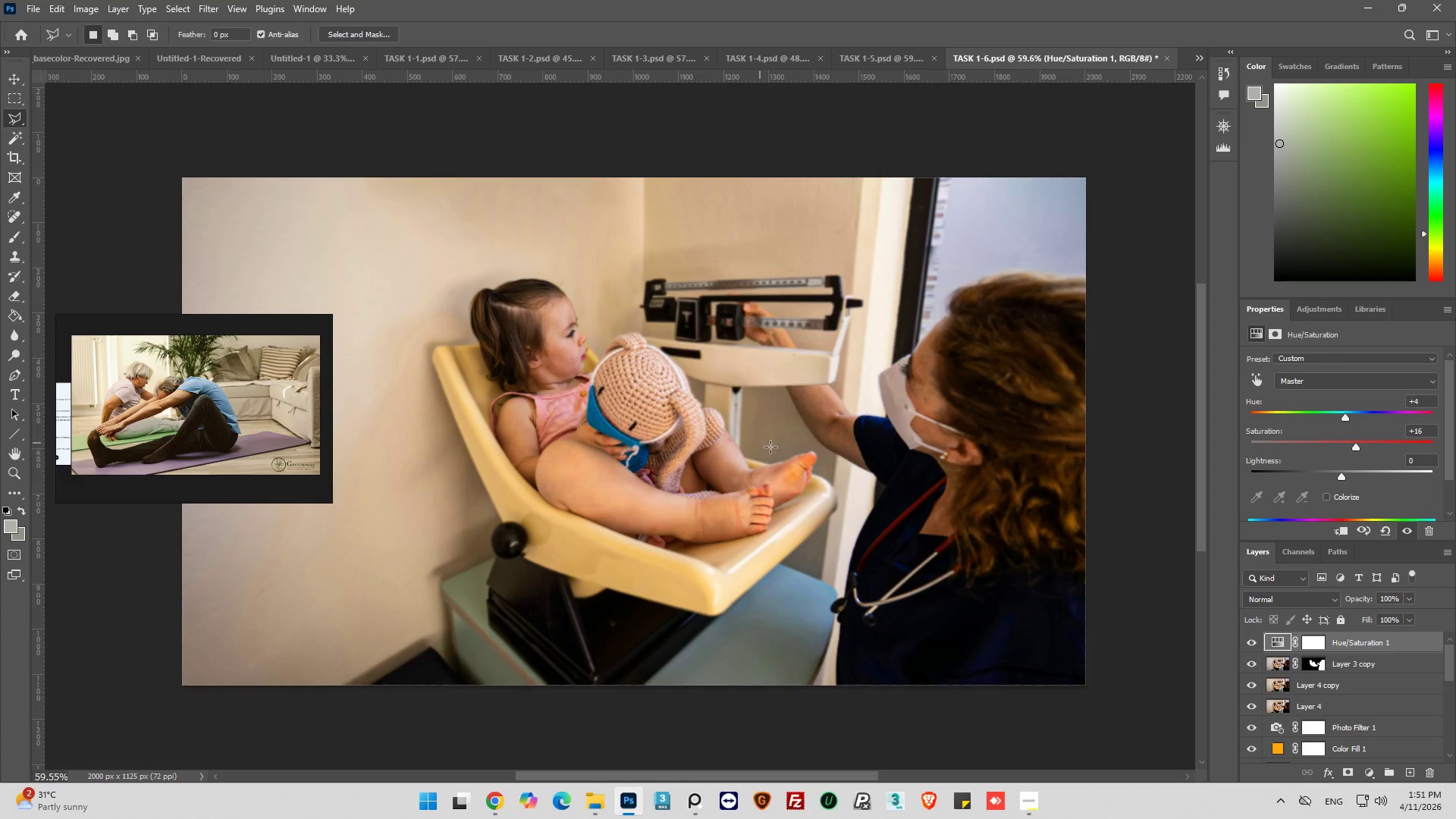 
key(Alt+AltLeft)
 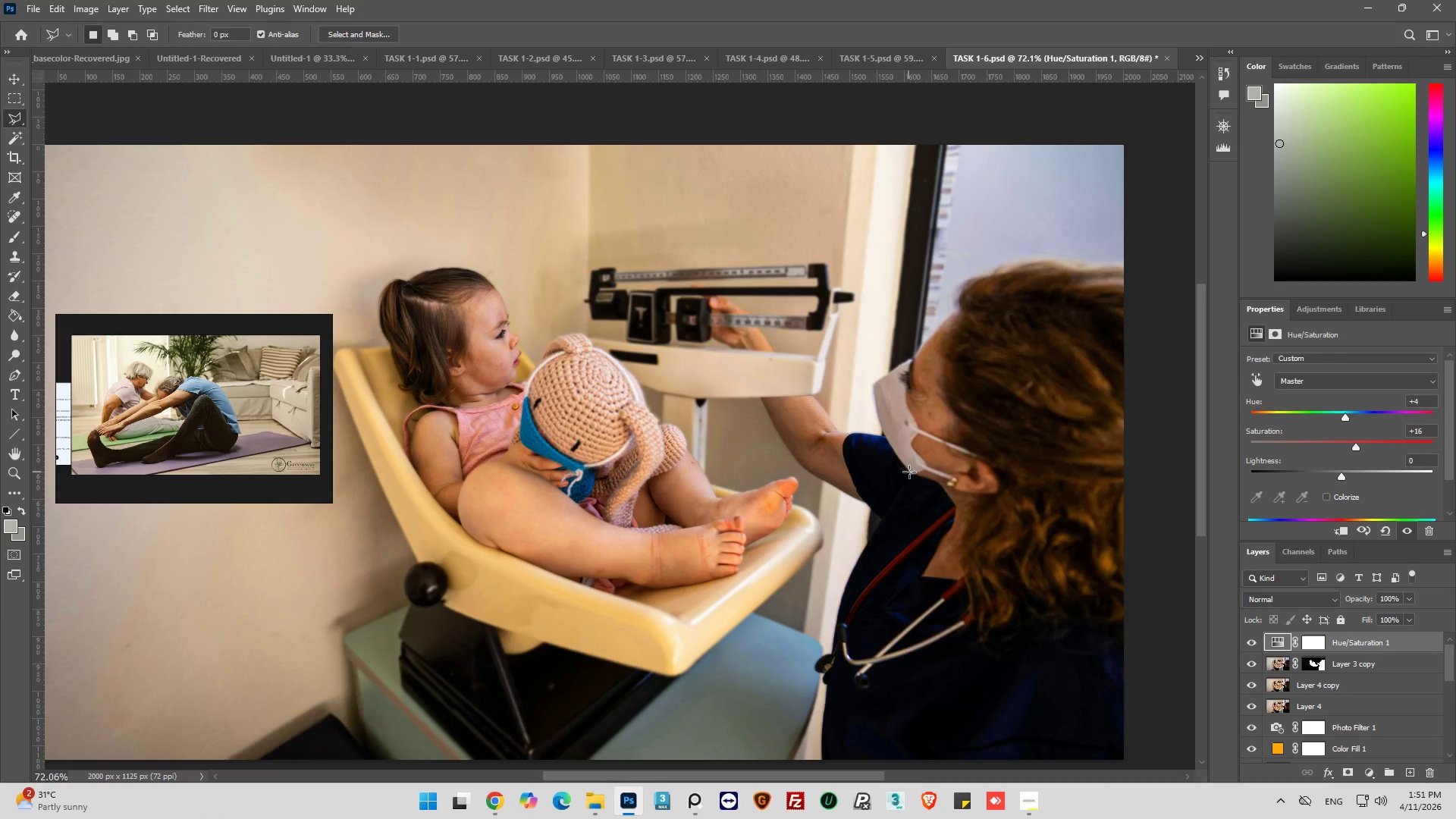 
key(Alt+AltLeft)
 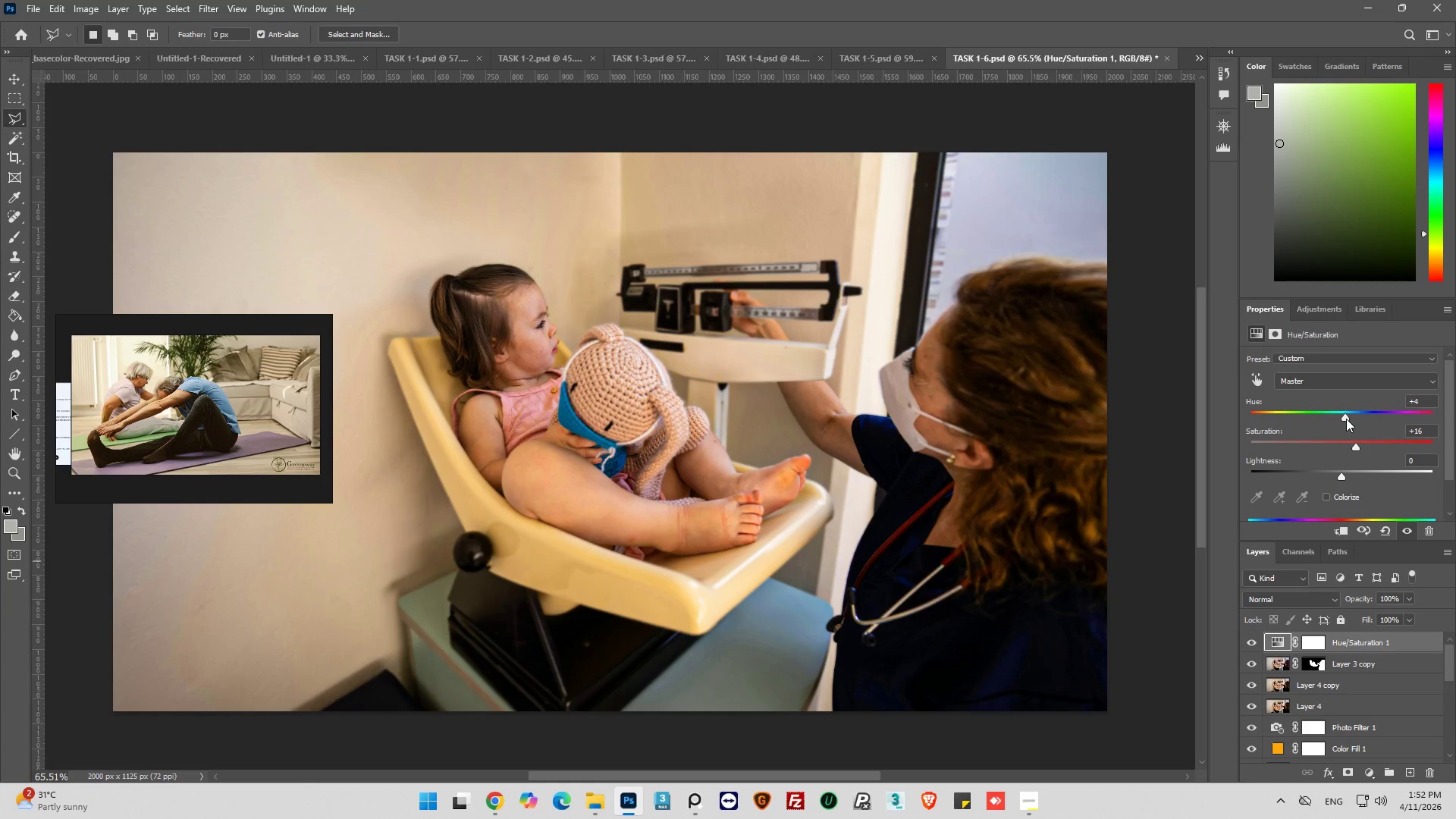 
scroll: coordinate [940, 475], scroll_direction: up, amount: 1.0
 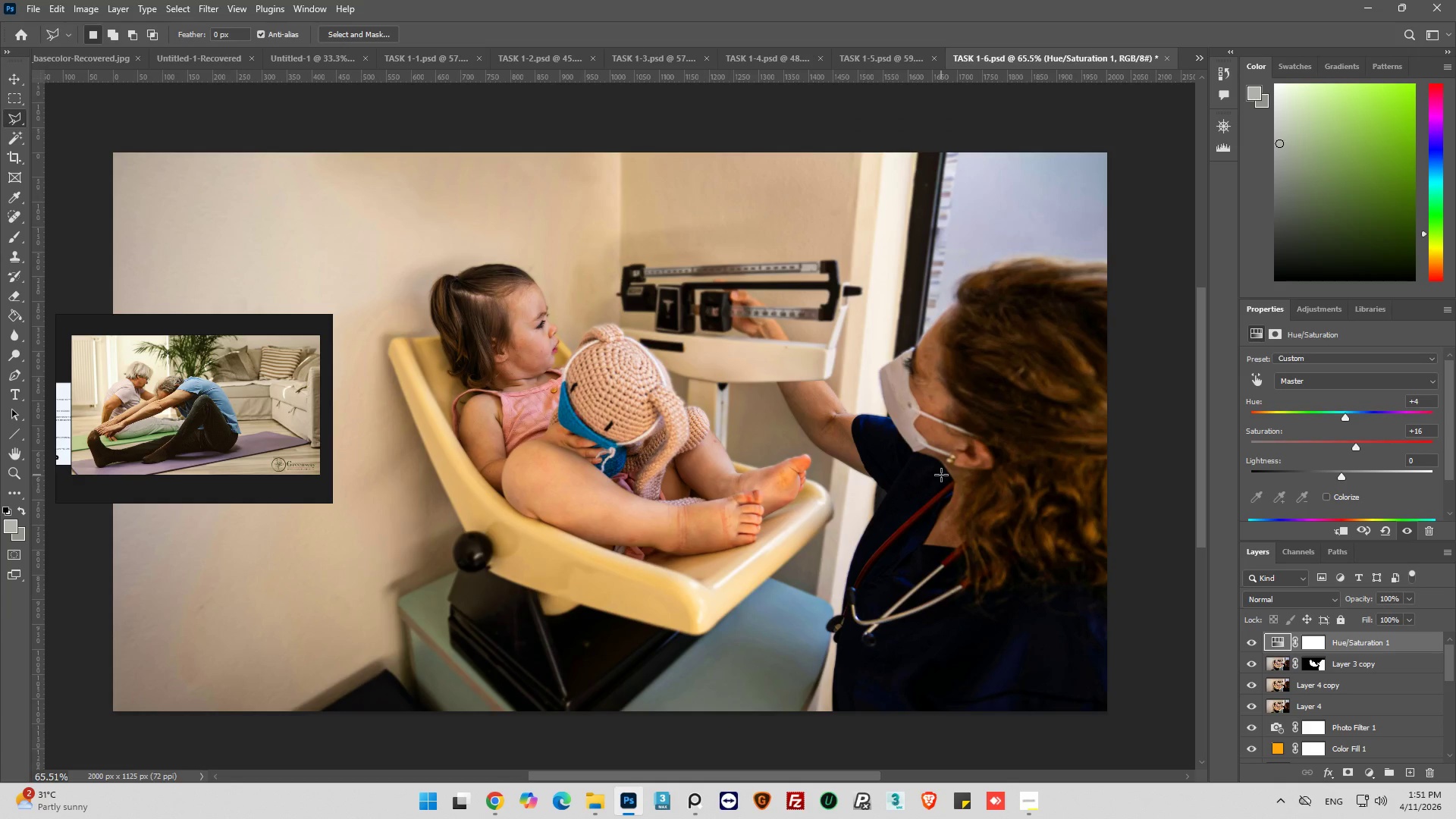 
wait(22.93)
 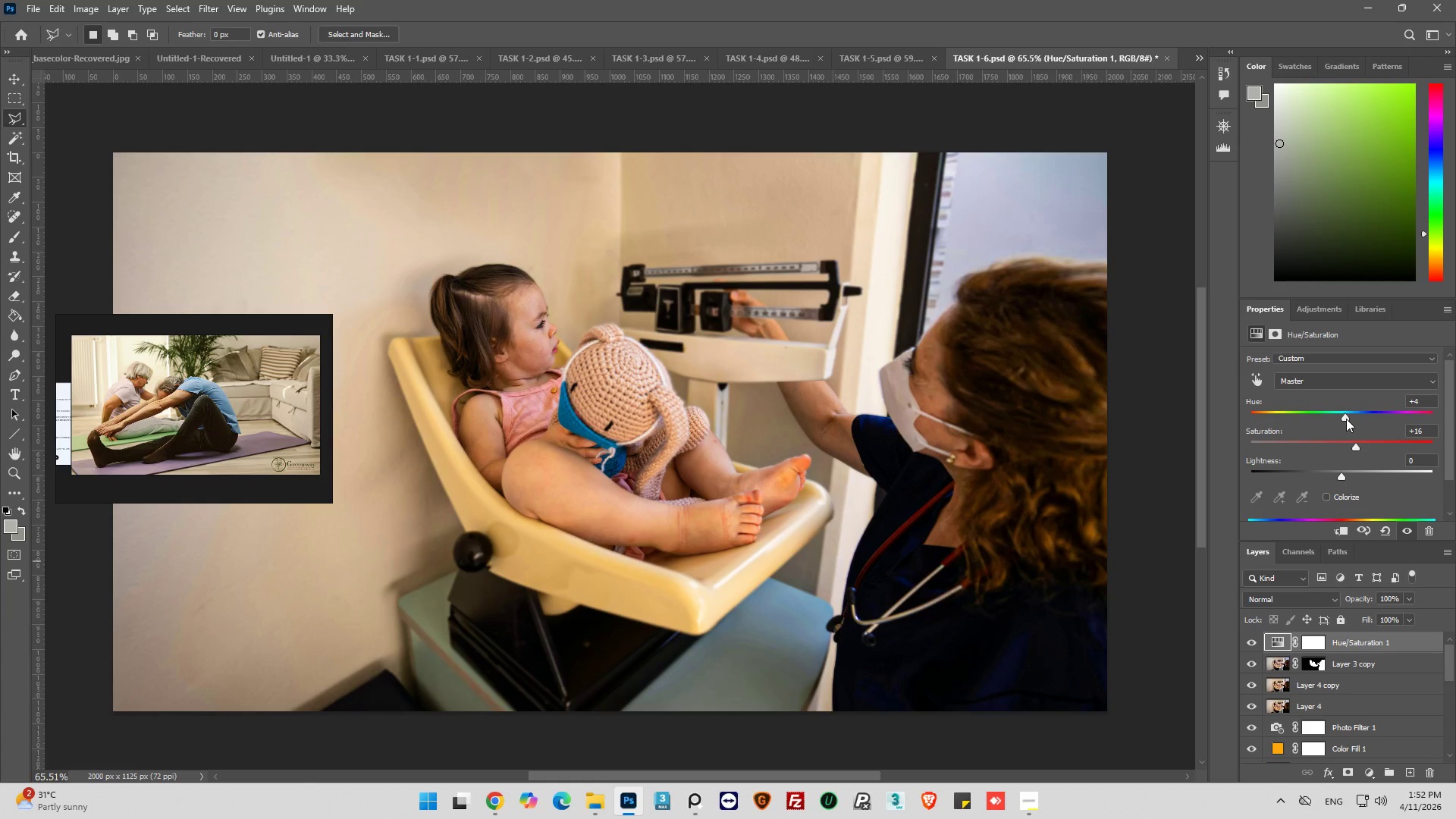 
left_click([1251, 645])
 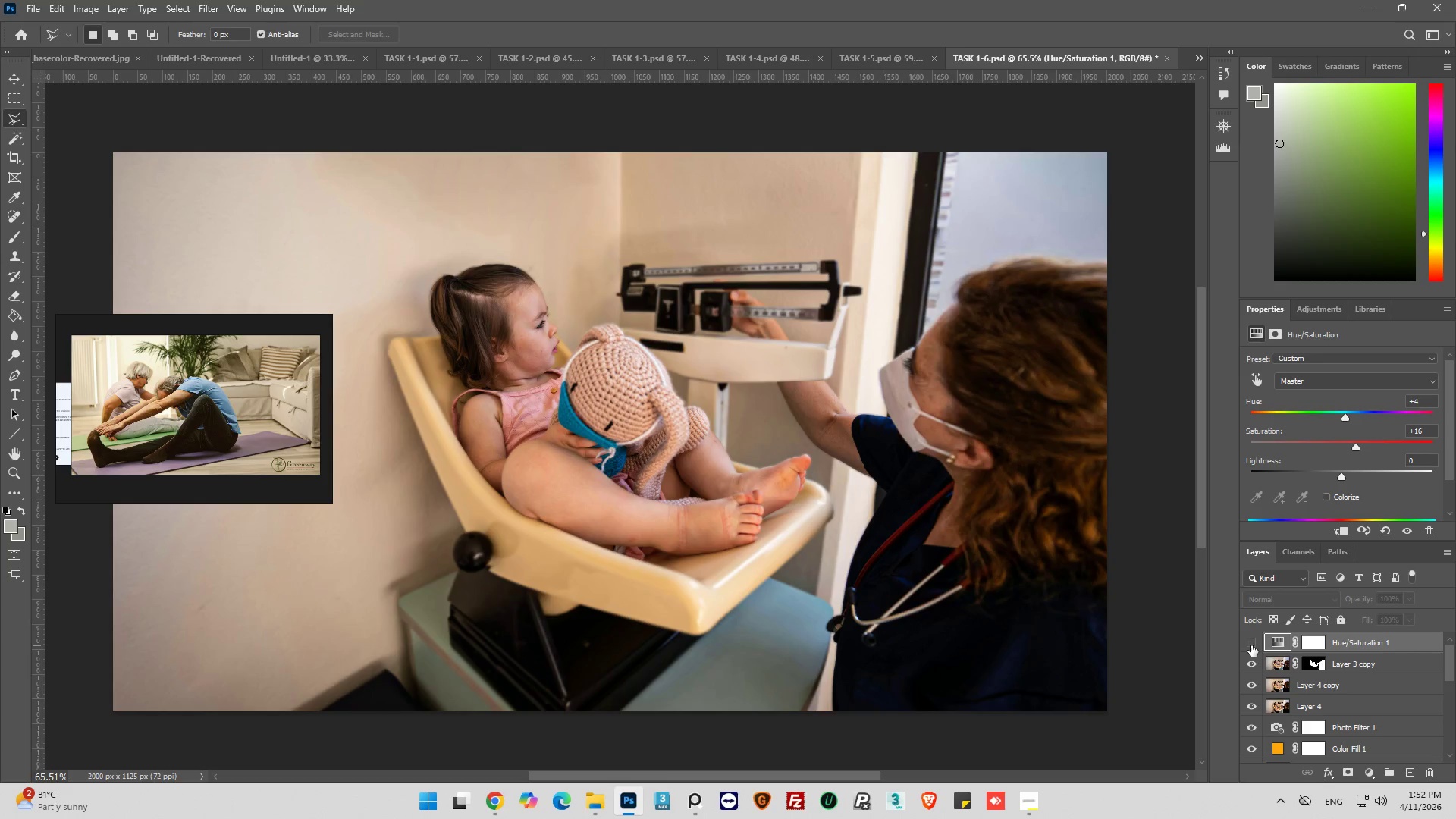 
left_click([1251, 645])
 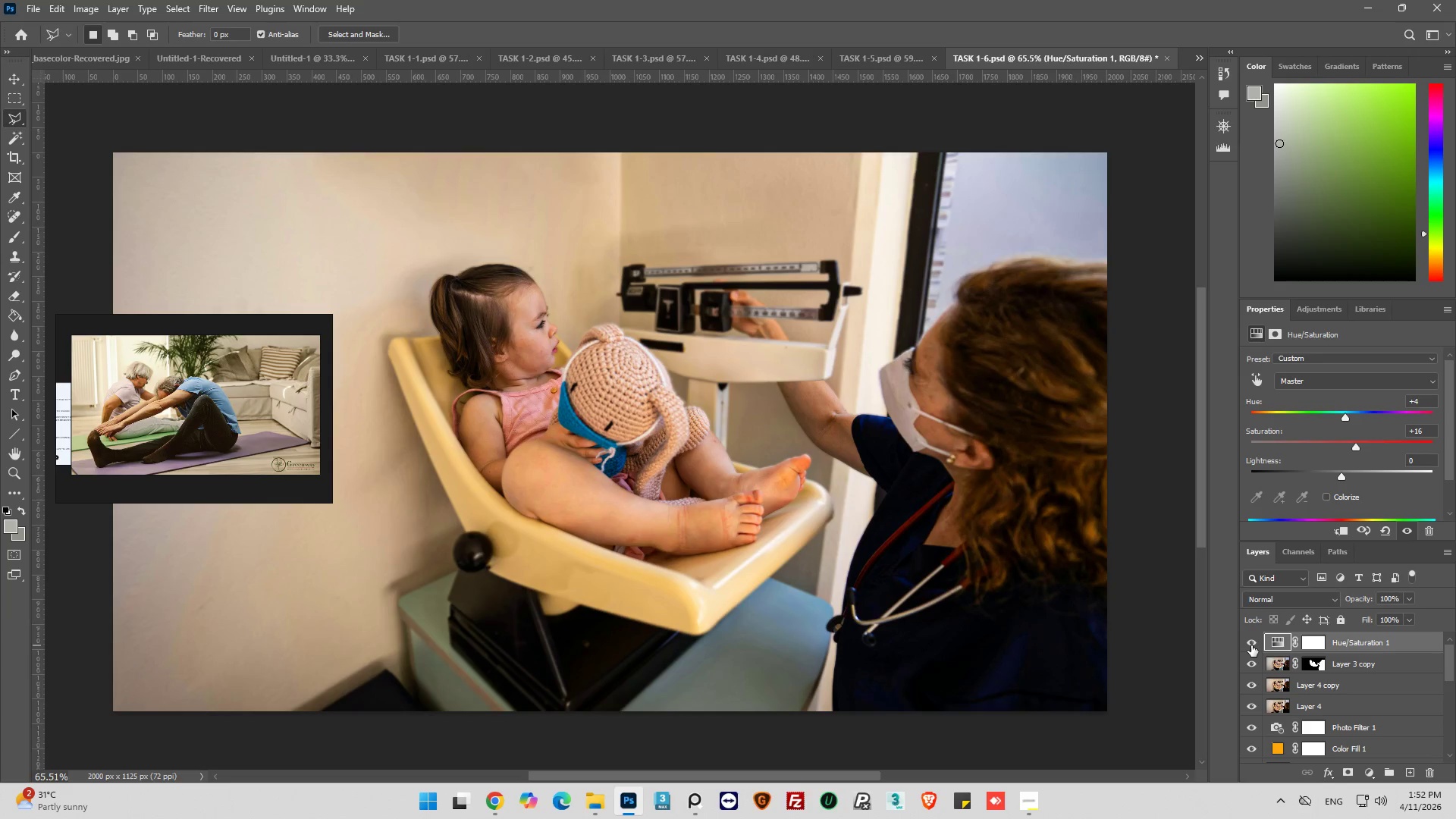 
left_click([1251, 645])
 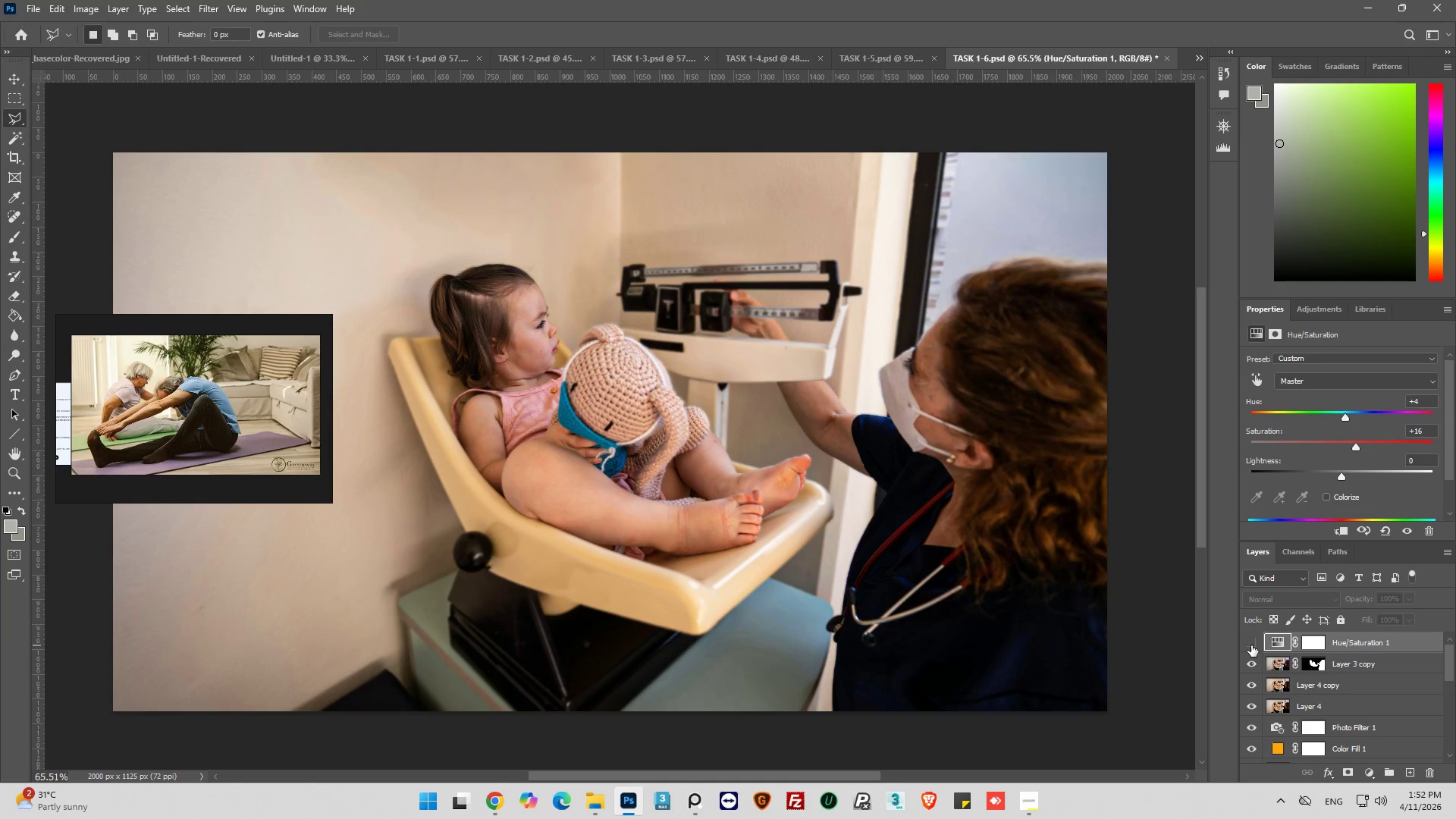 
left_click([1251, 645])
 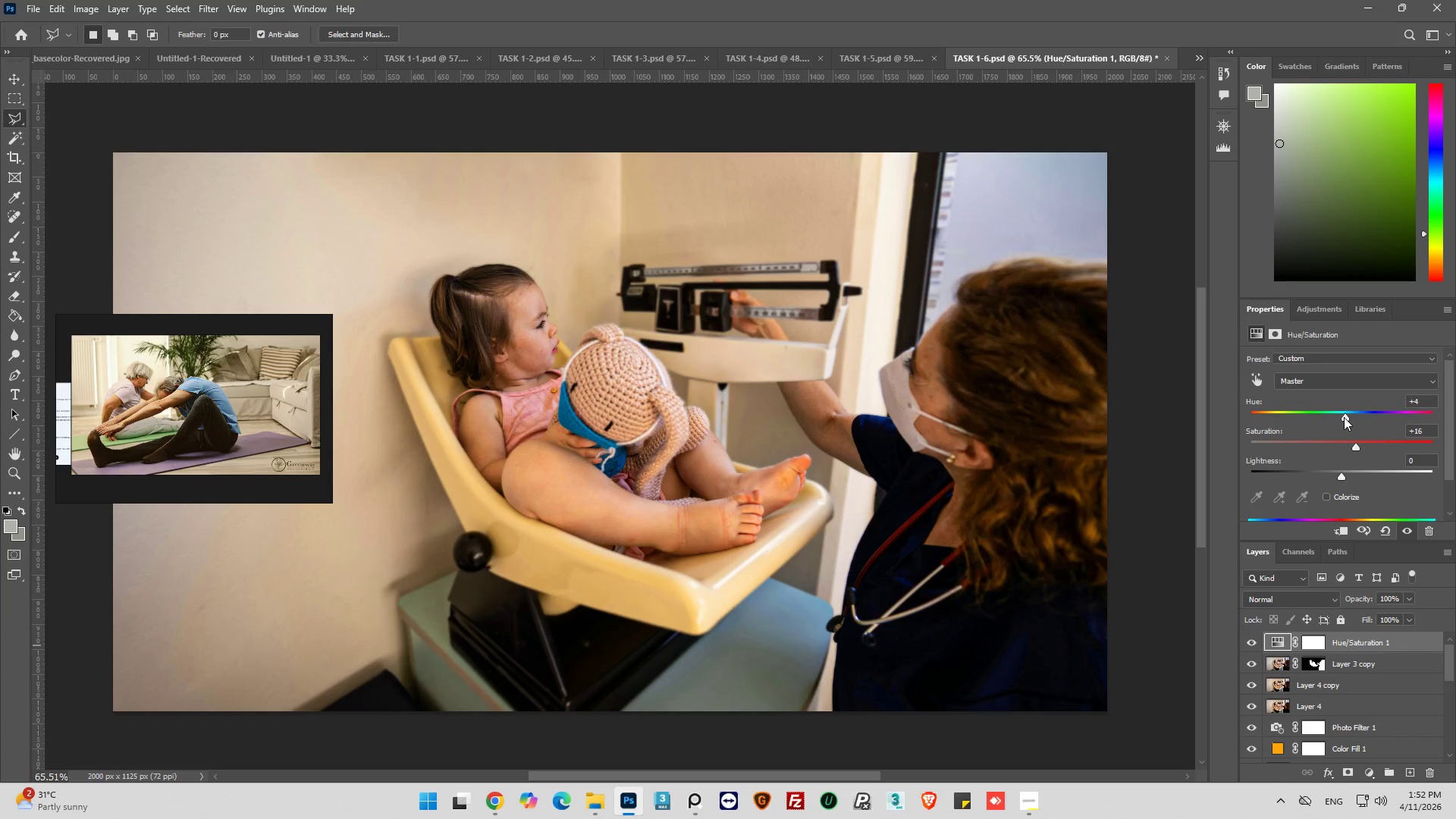 
wait(6.85)
 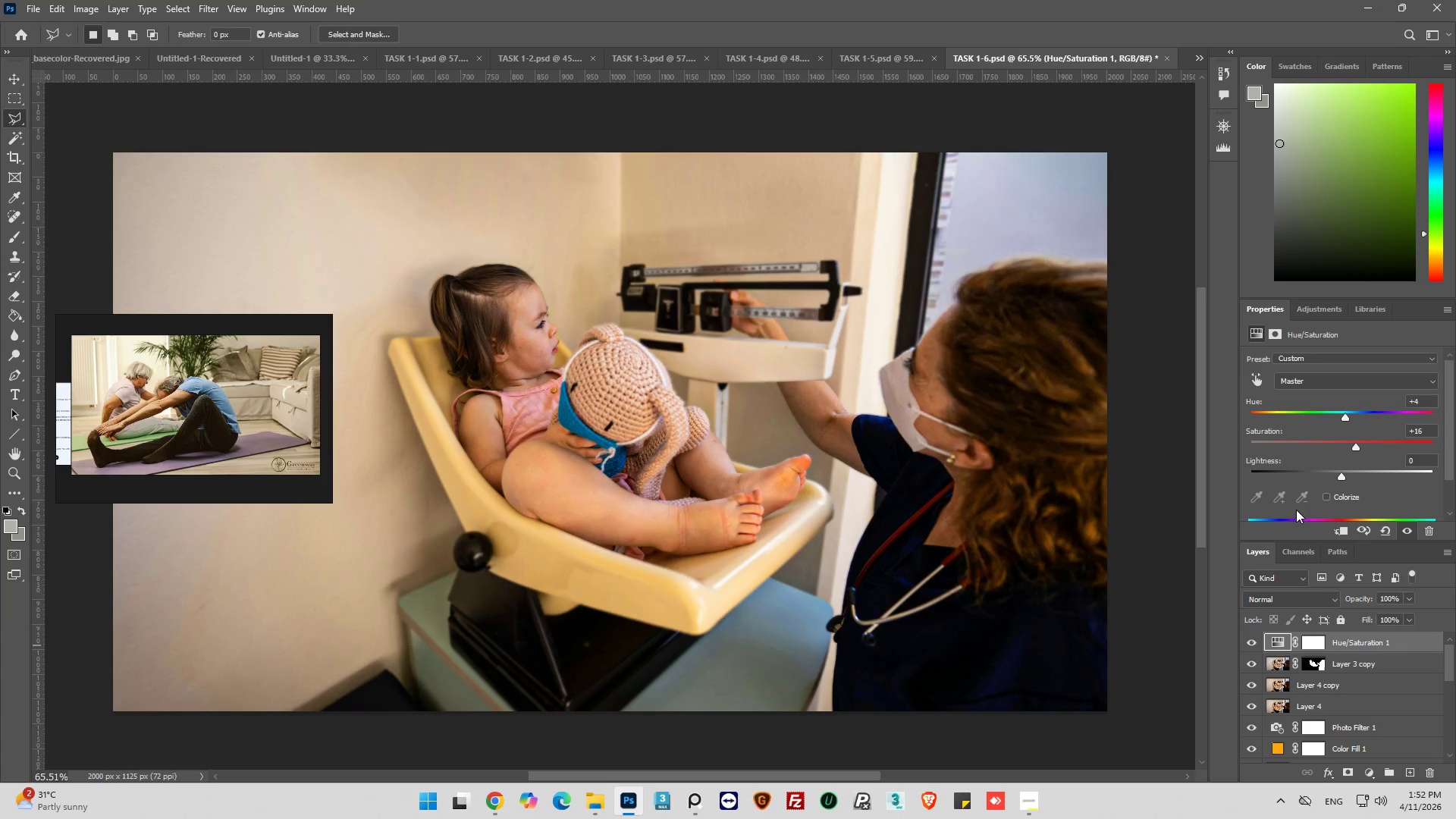 
mouse_move([1300, 638])
 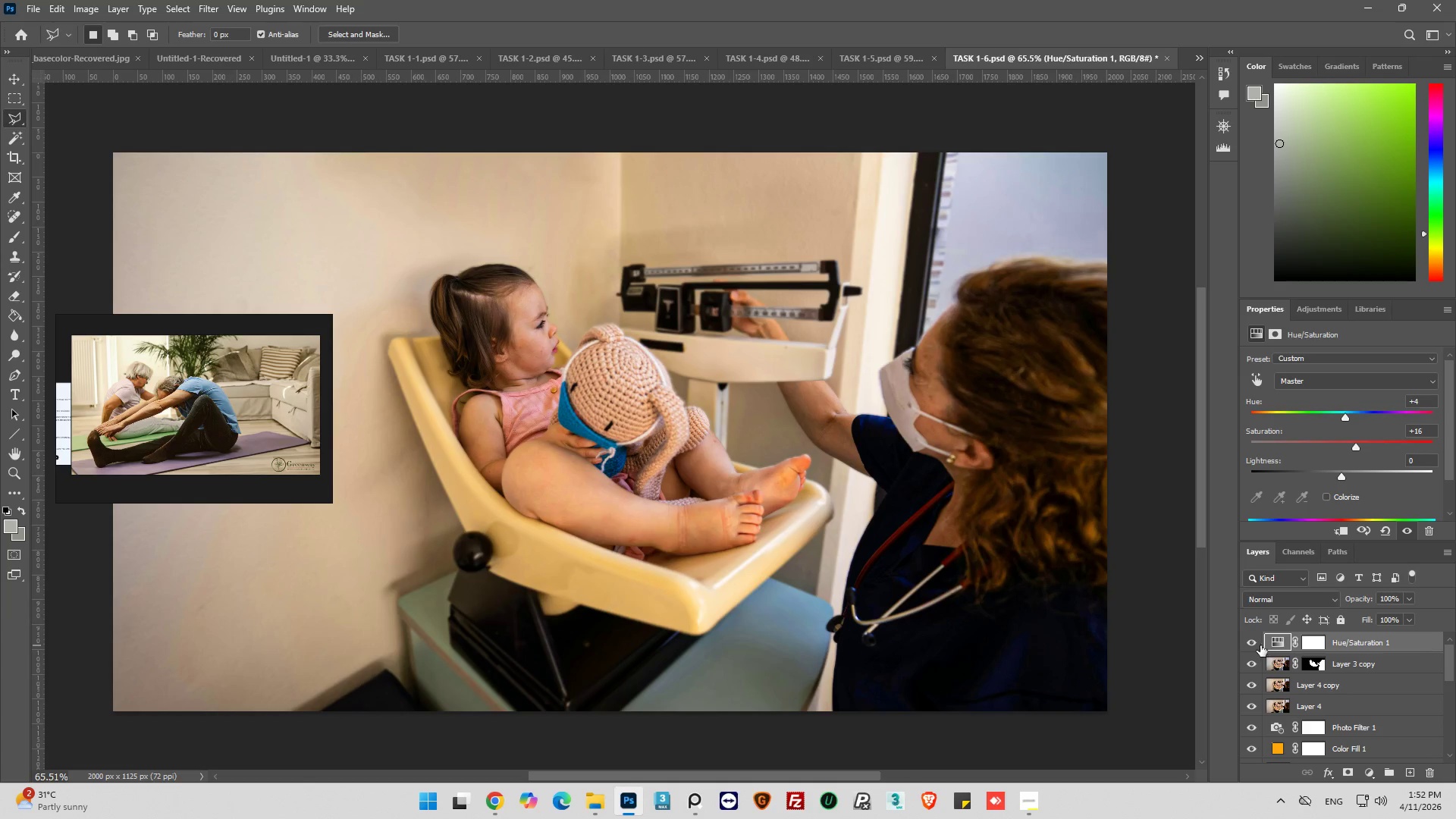 
left_click([1250, 645])
 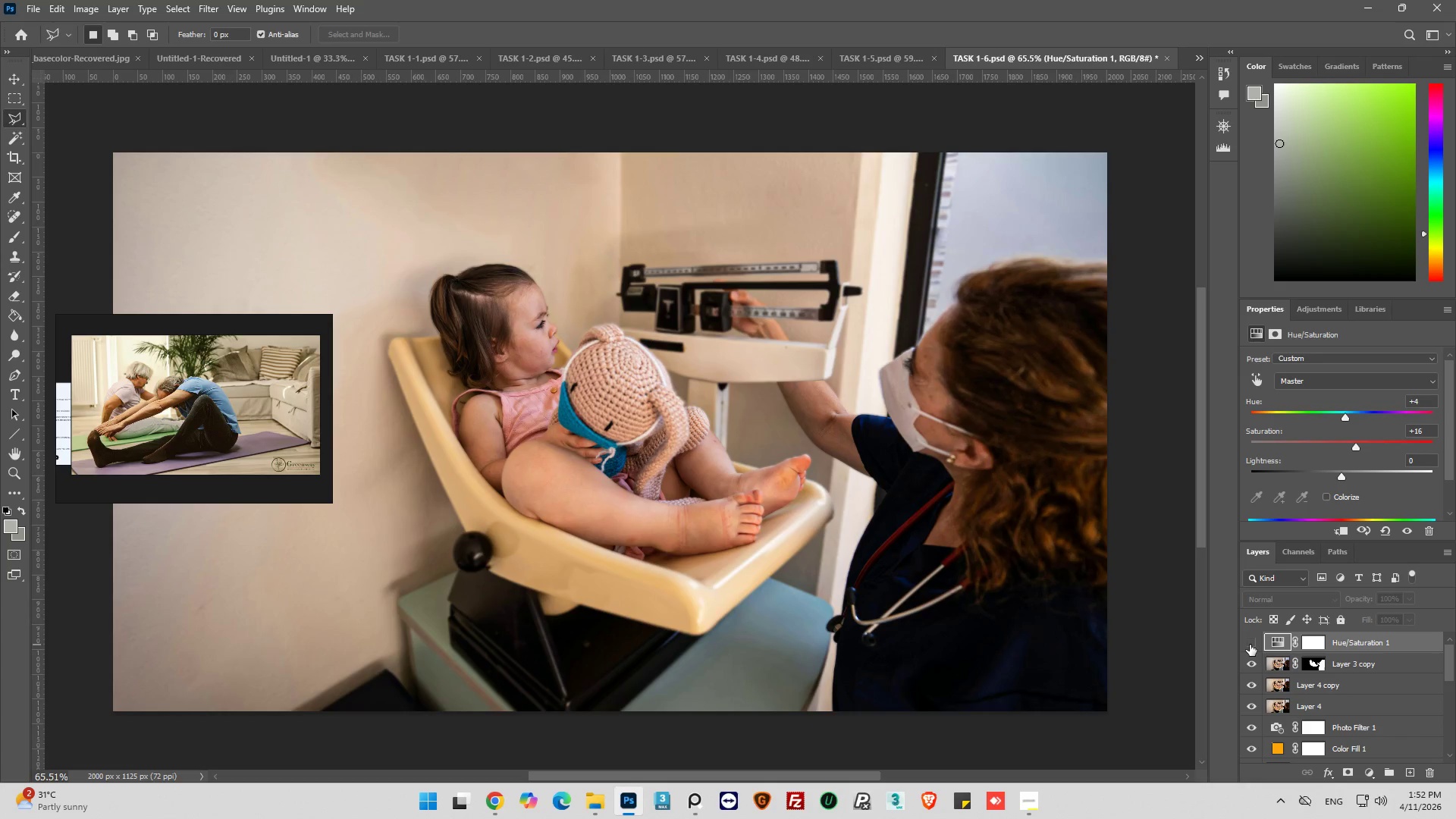 
left_click([1250, 645])
 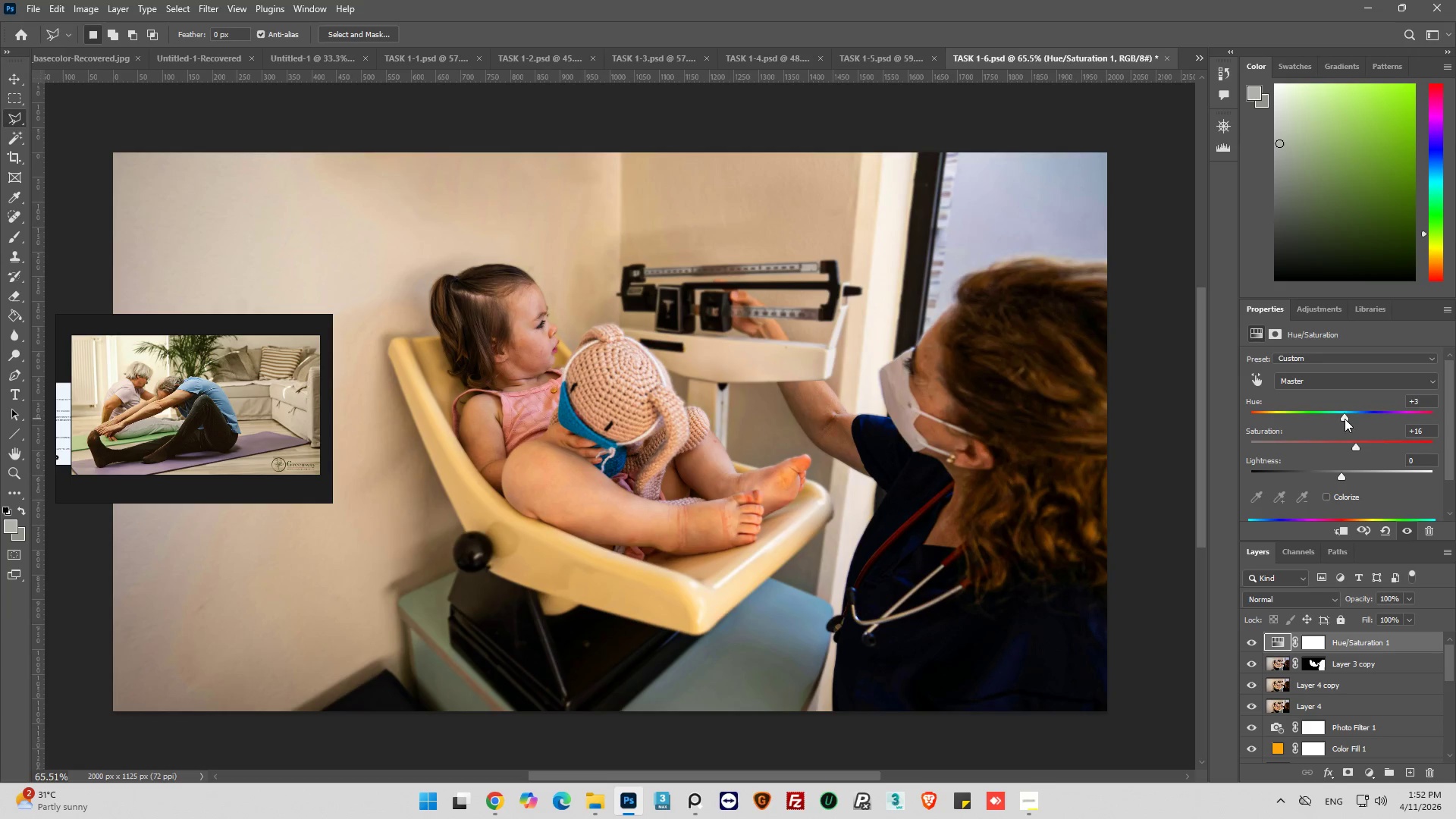 
wait(11.59)
 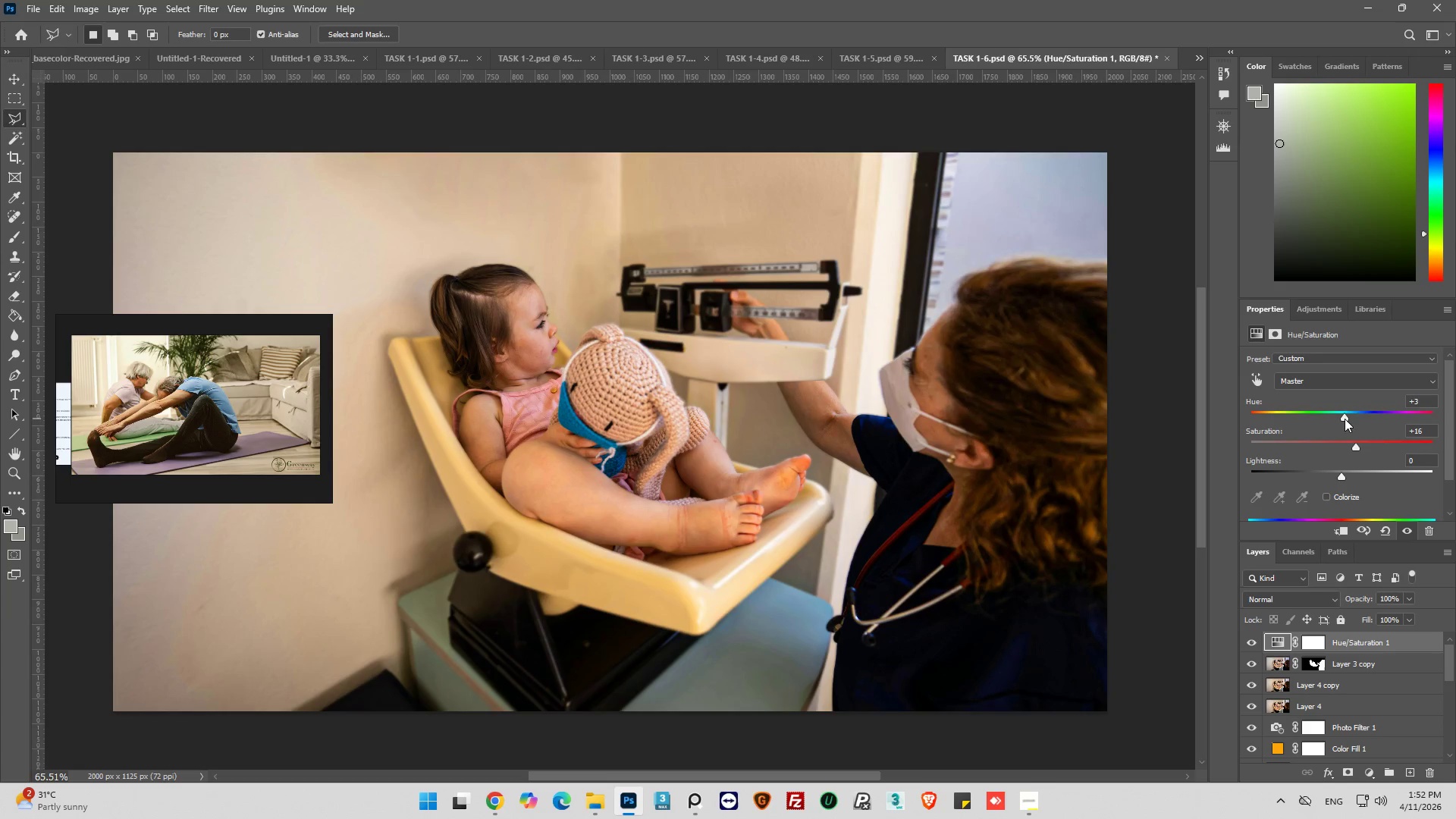 
left_click([1251, 638])
 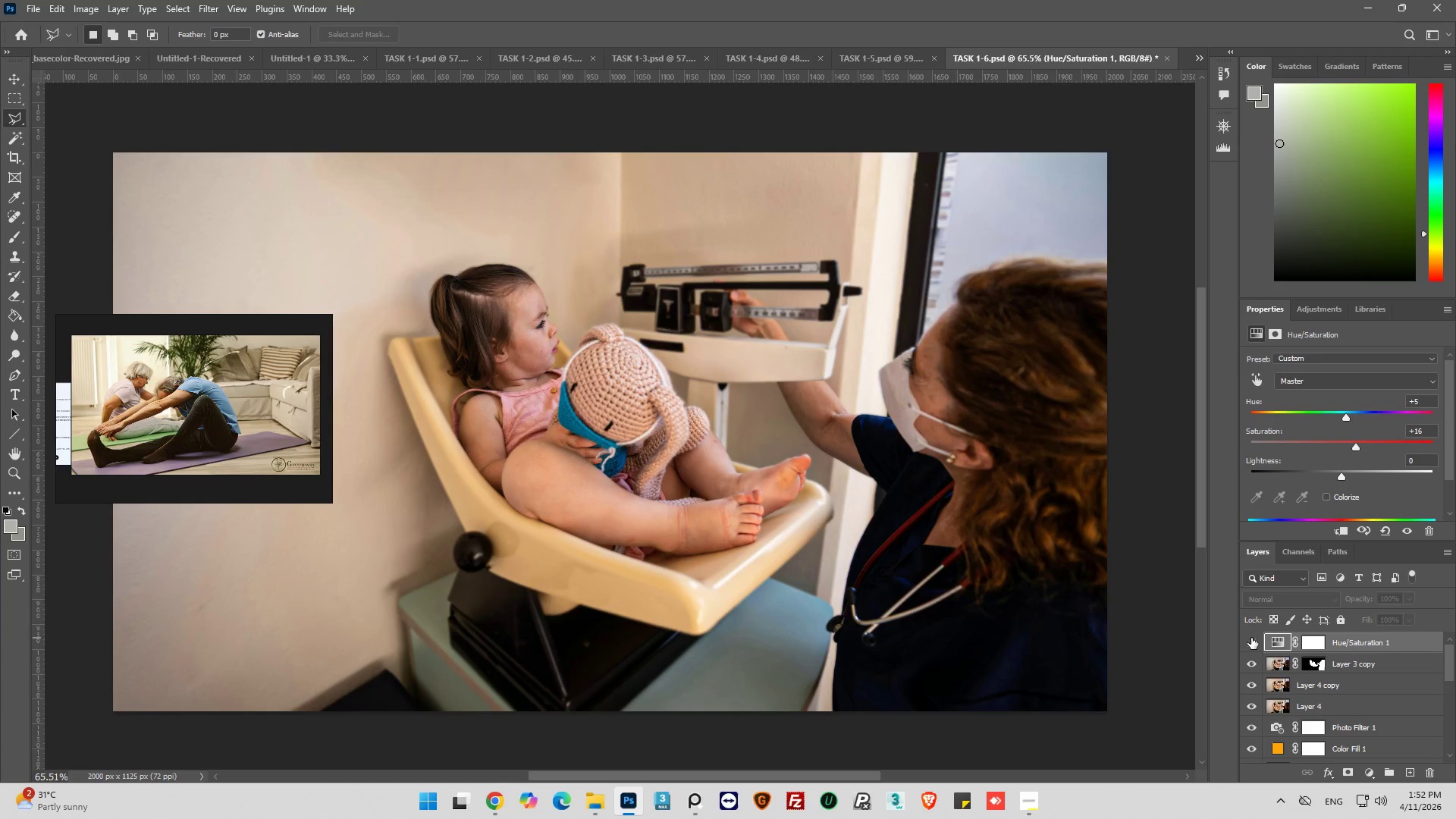 
left_click([1251, 638])
 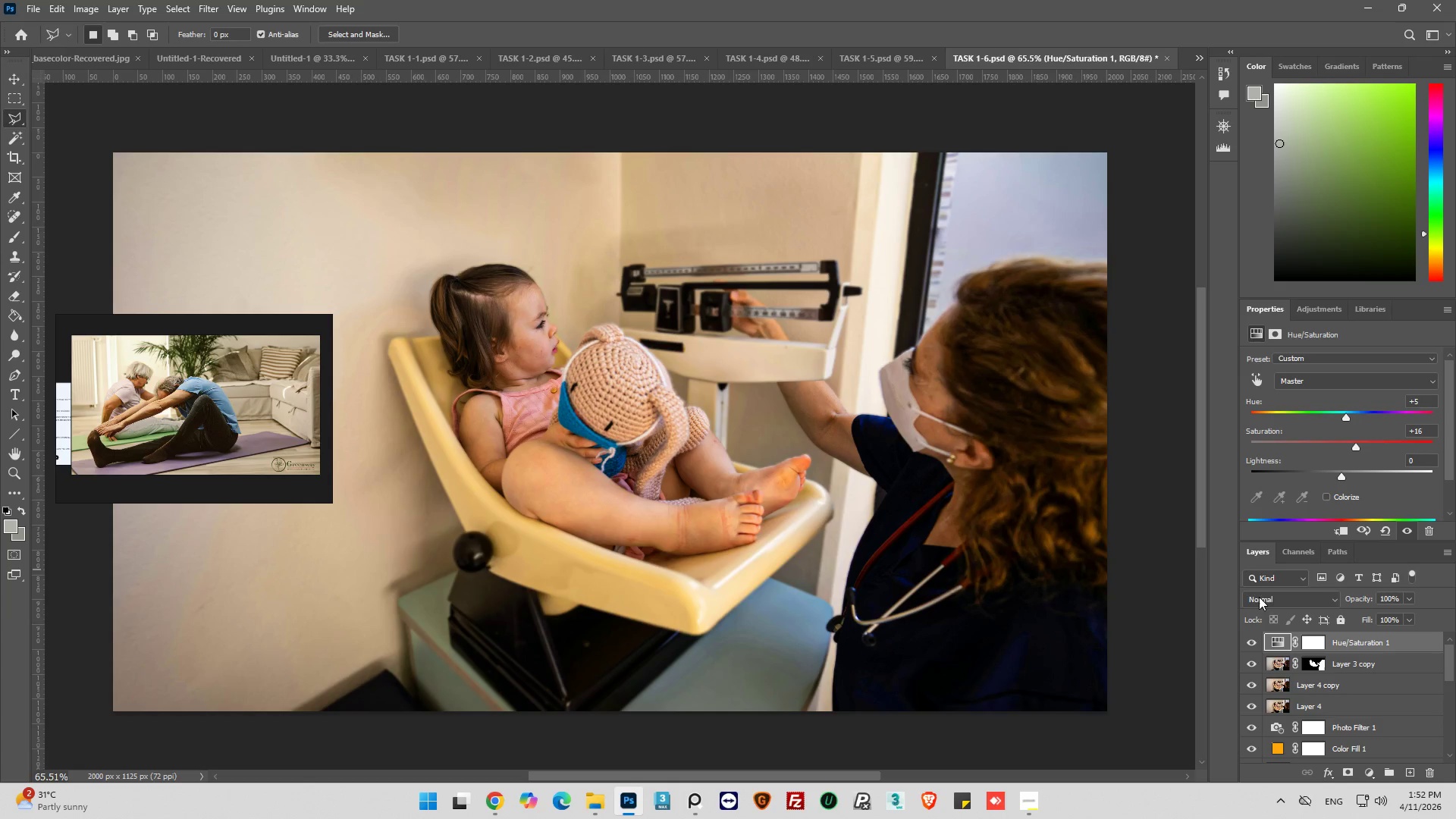 
wait(8.67)
 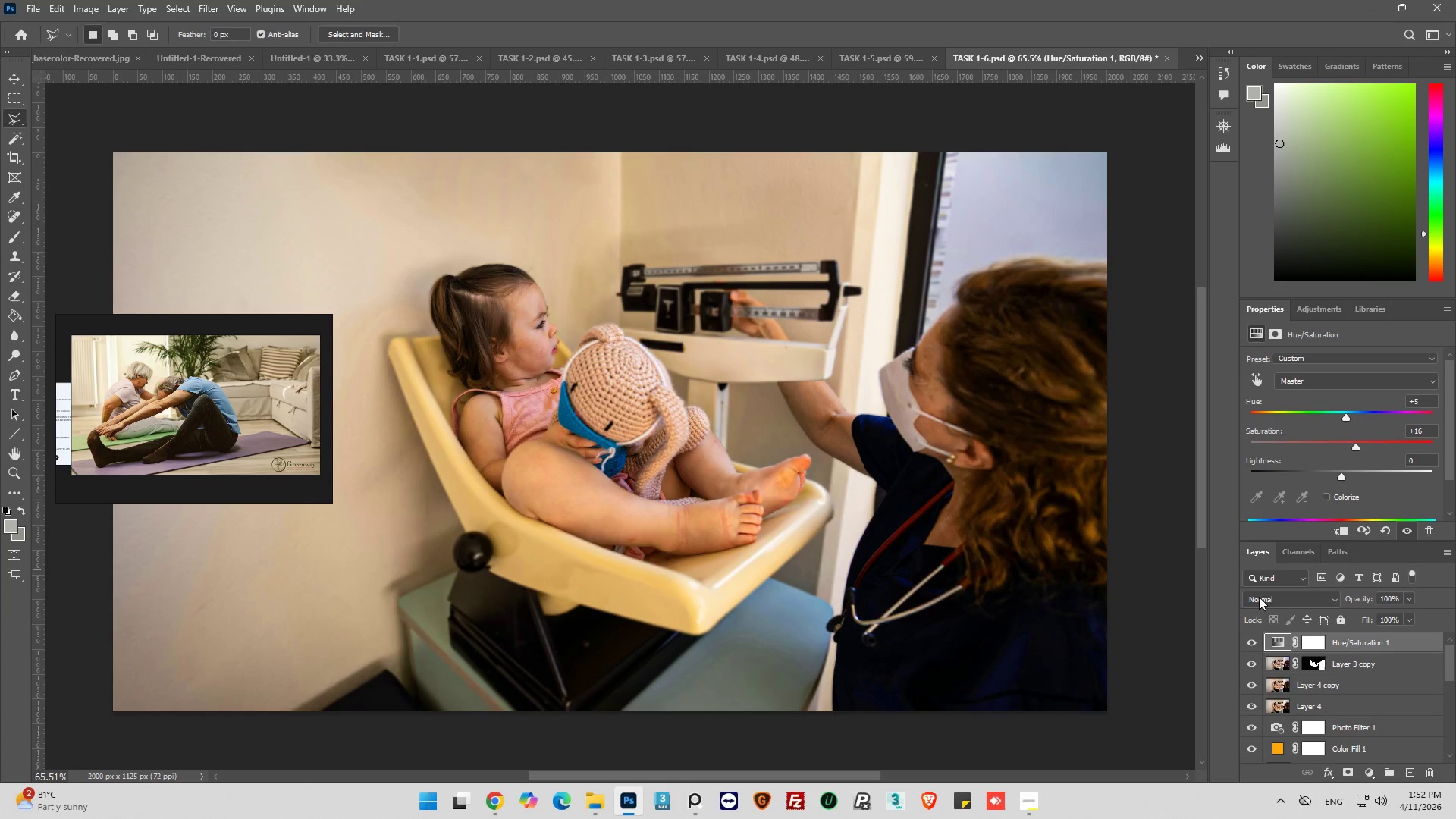 
left_click([1323, 664])
 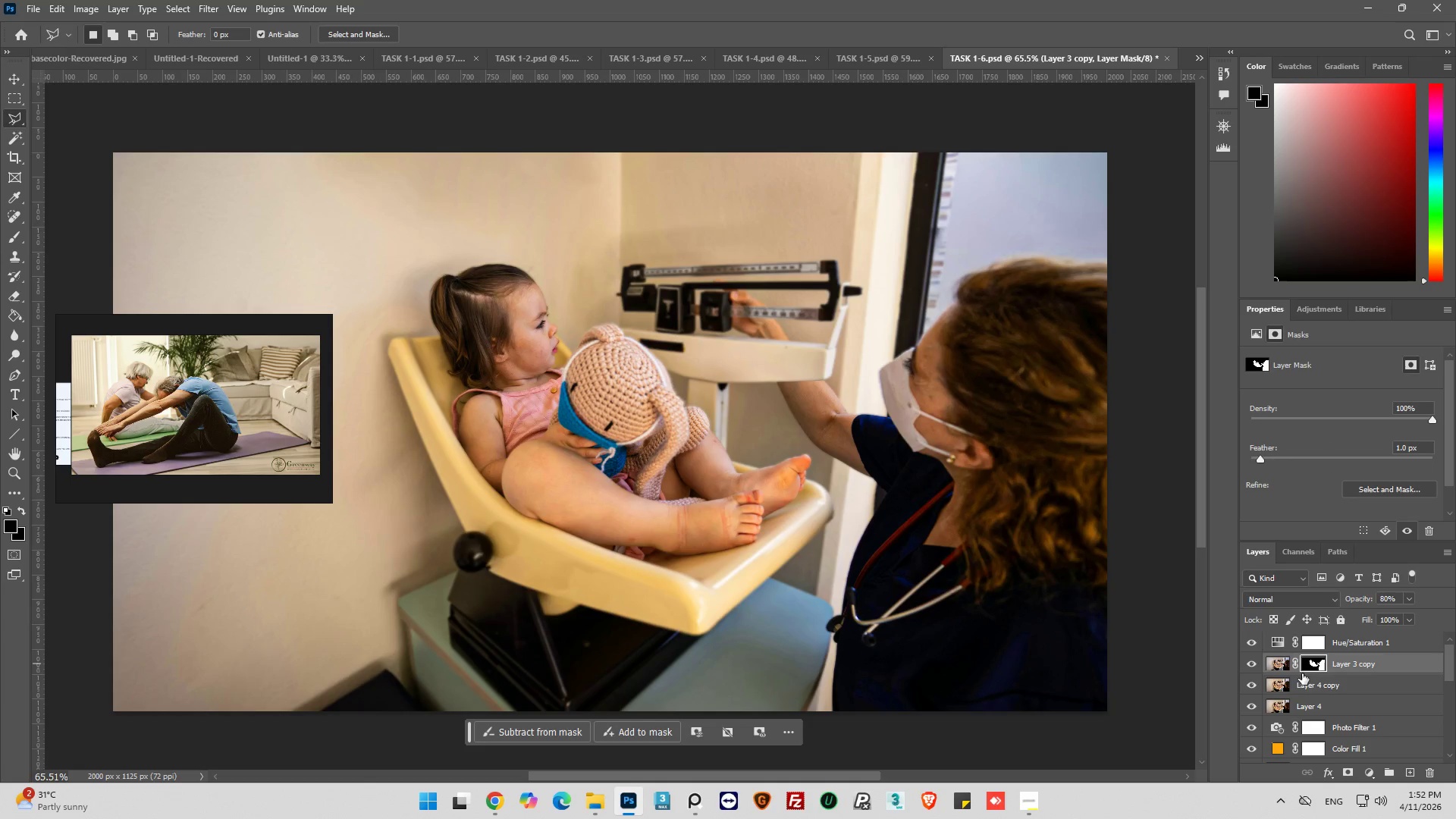 
left_click([1275, 664])
 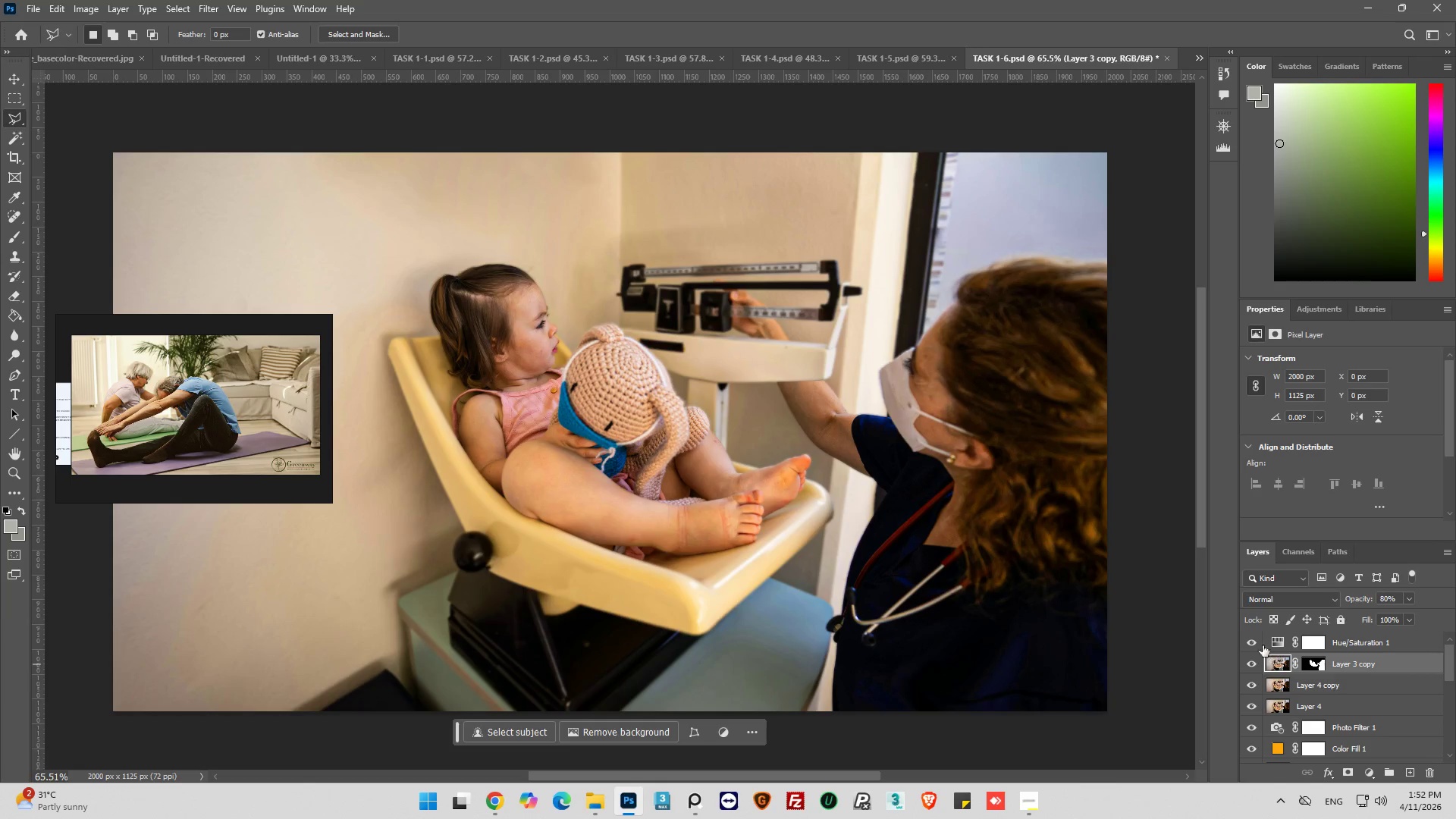 
left_click([1256, 642])
 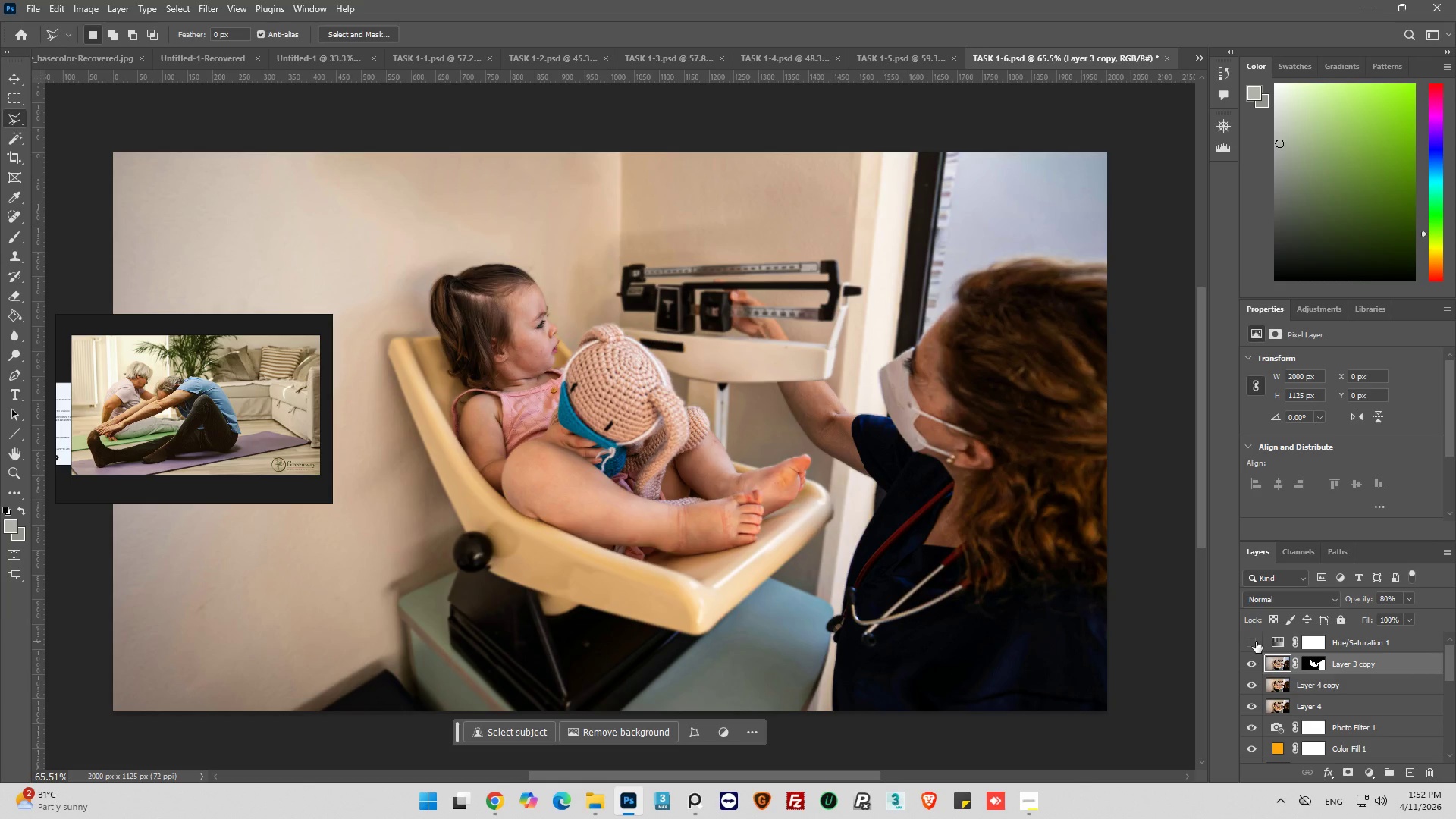 
left_click([1256, 642])
 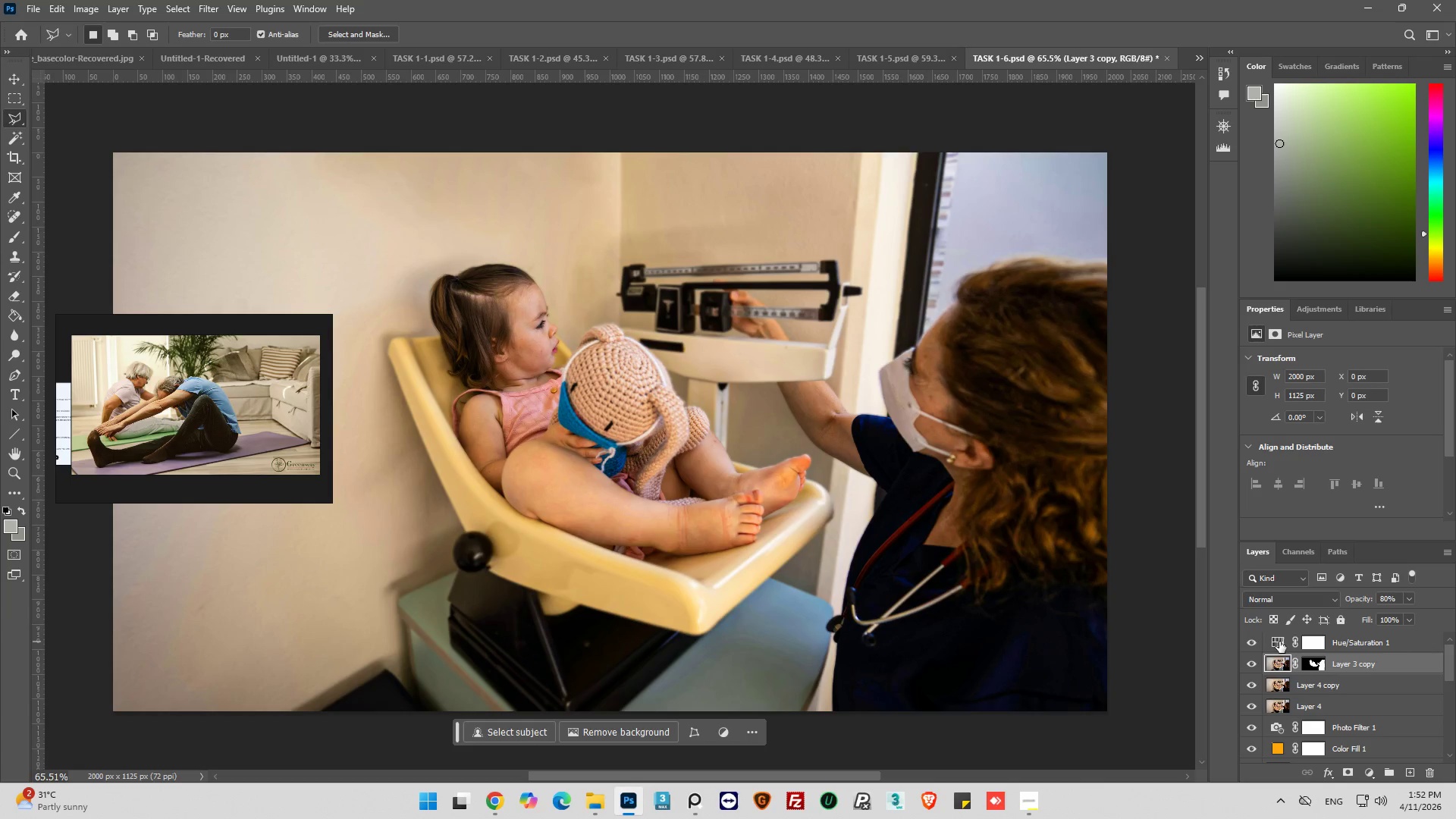 
left_click([1280, 642])
 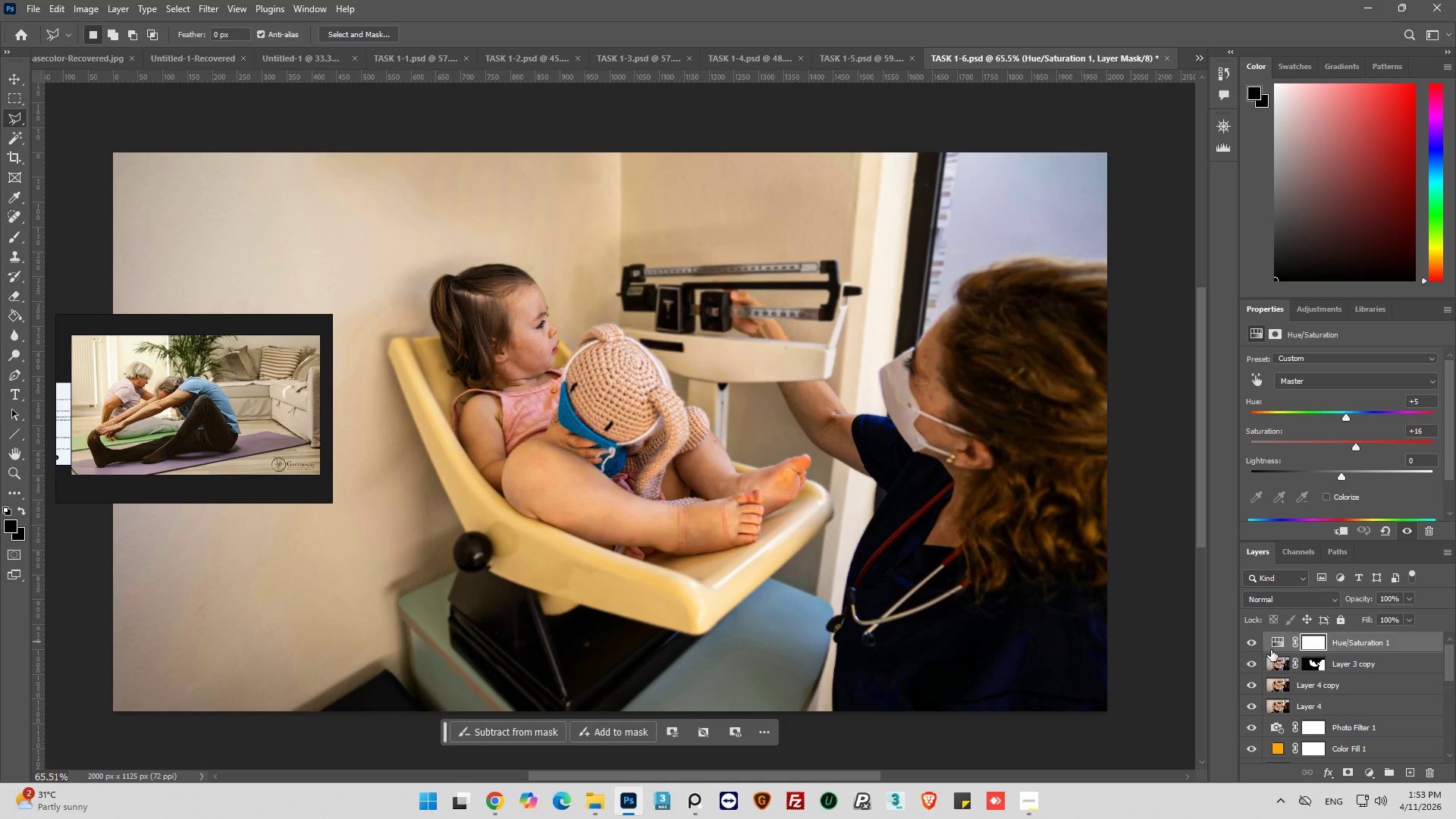 
left_click([1279, 640])
 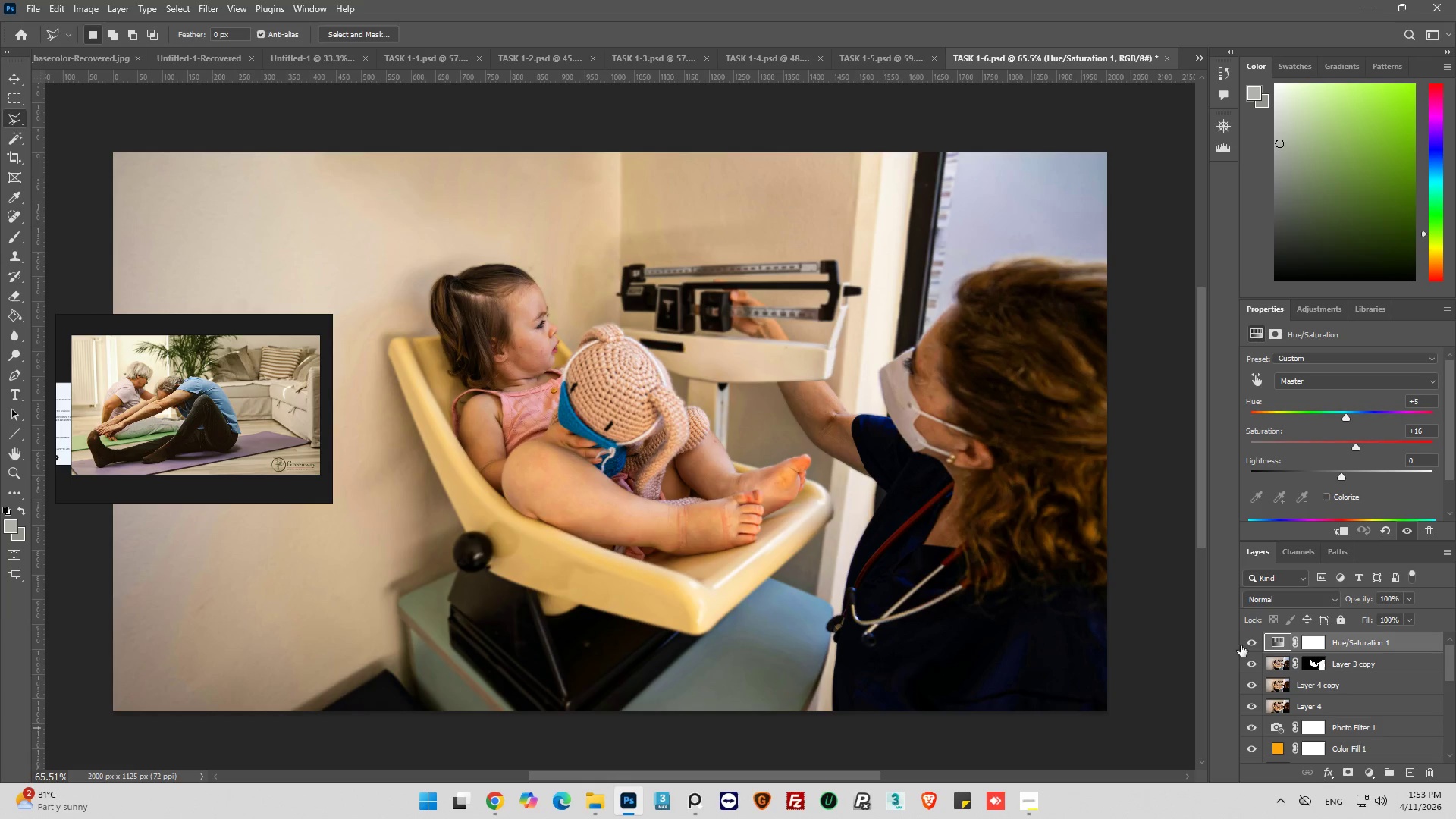 
left_click([1249, 643])
 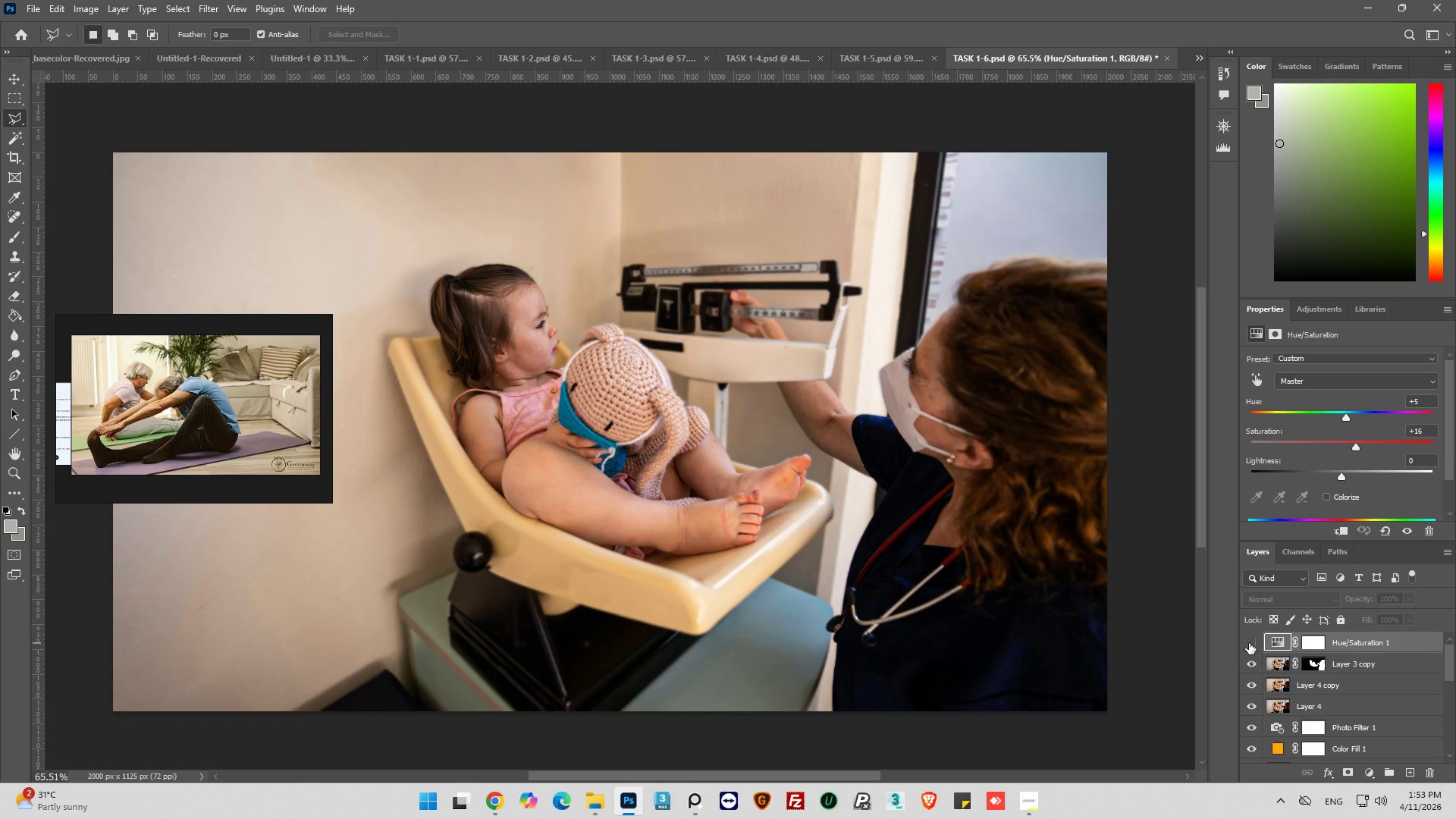 
left_click([1249, 643])
 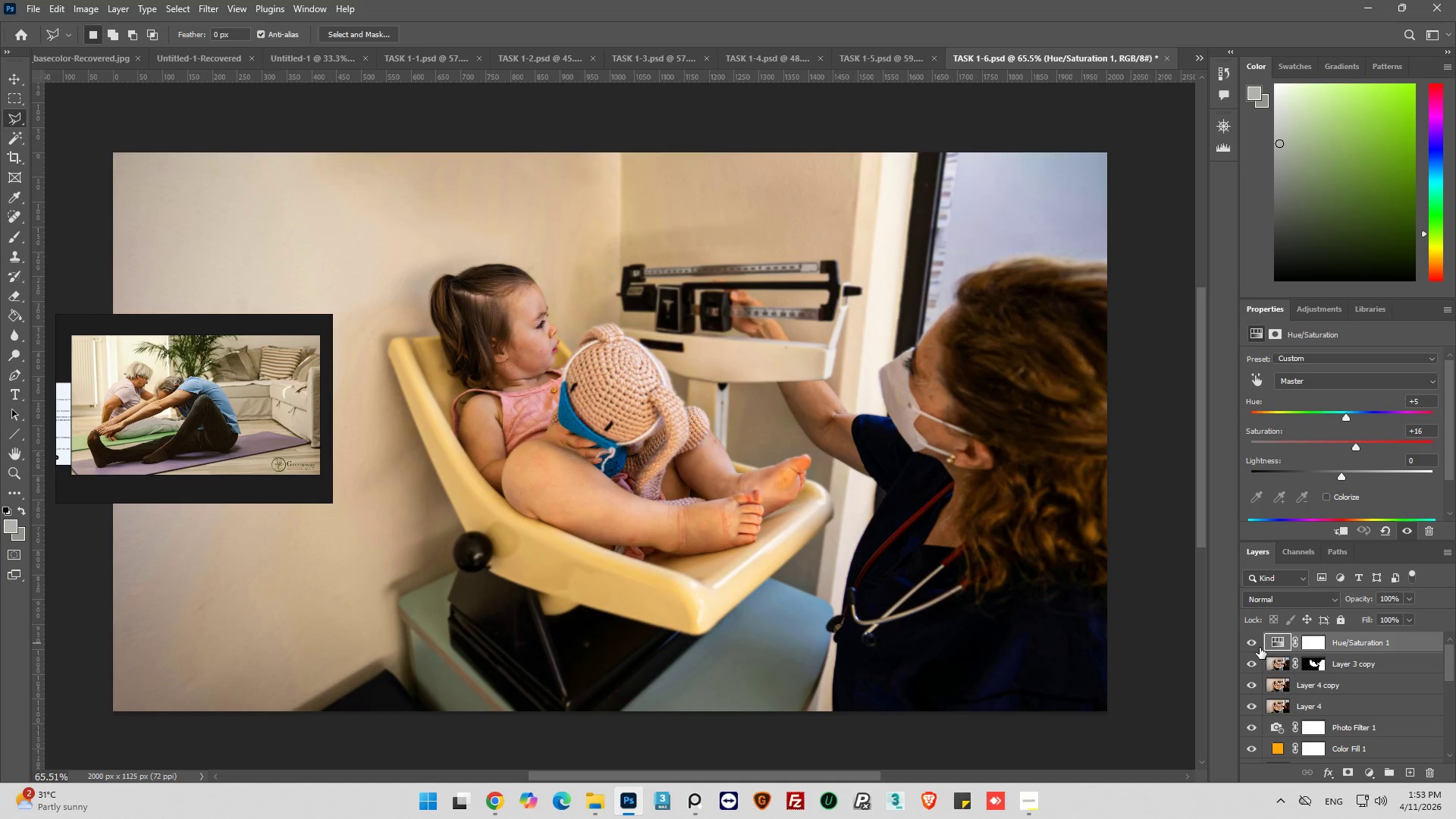 
wait(6.0)
 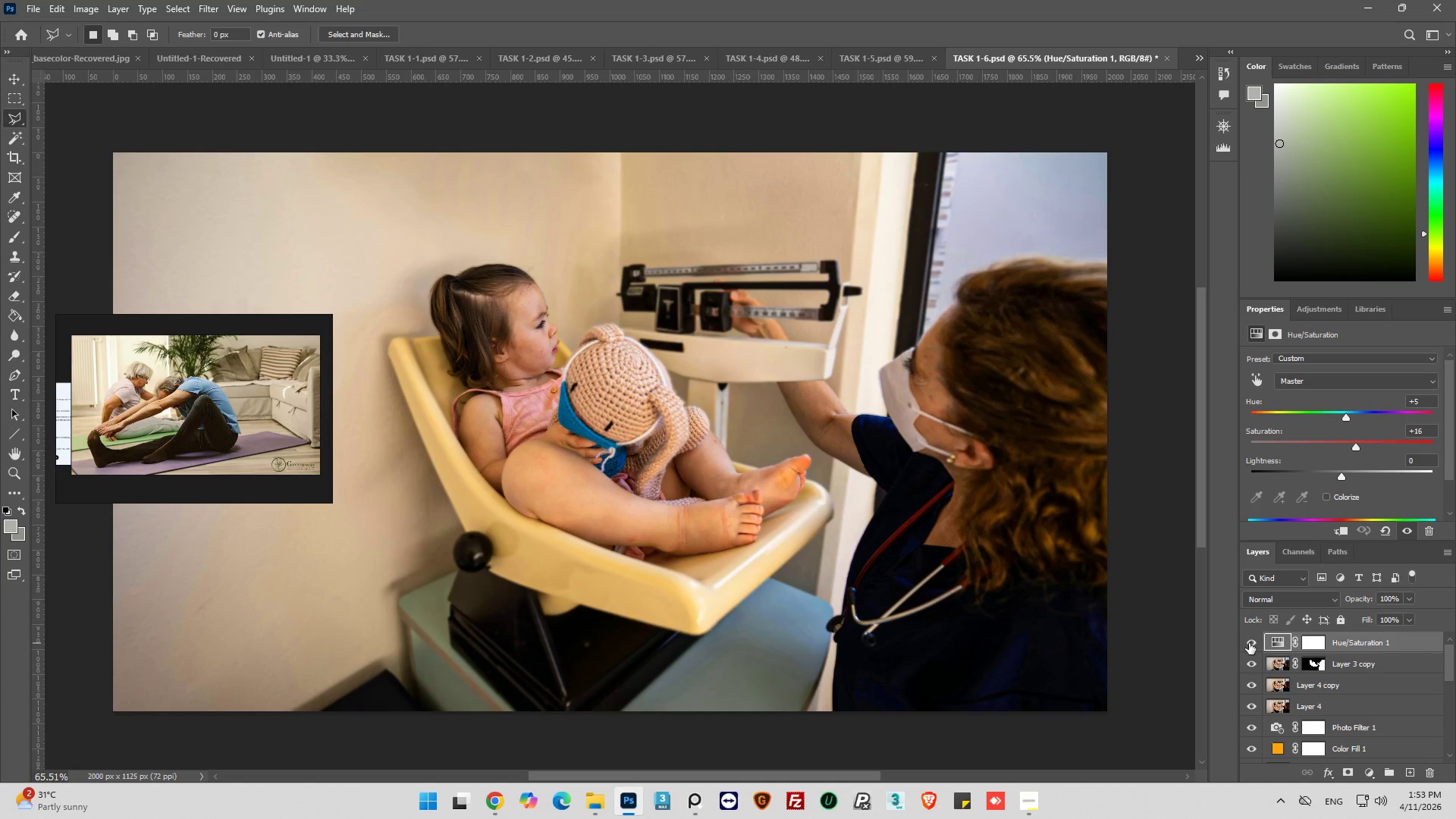 
left_click([1370, 772])
 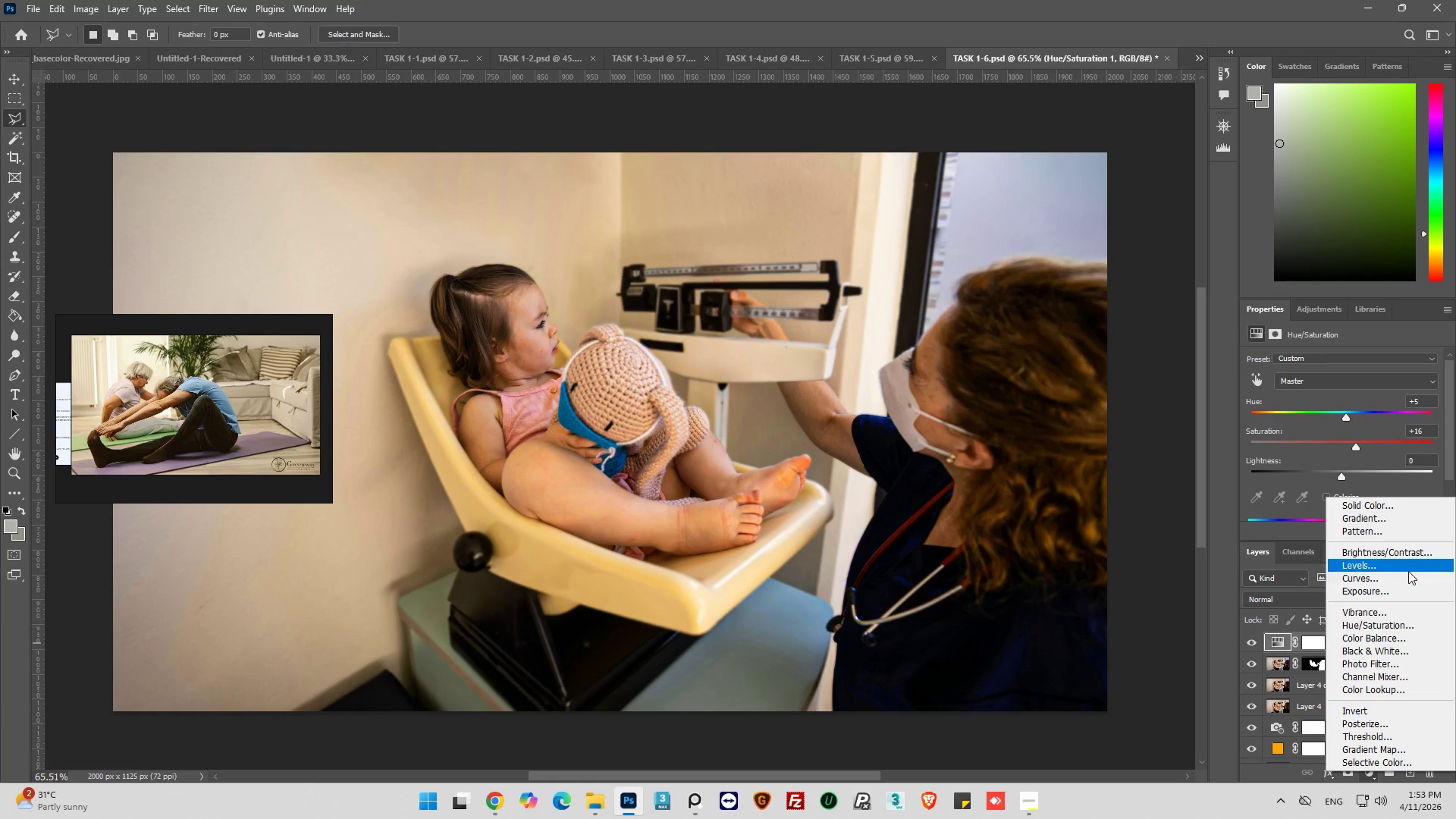 
left_click([1407, 554])
 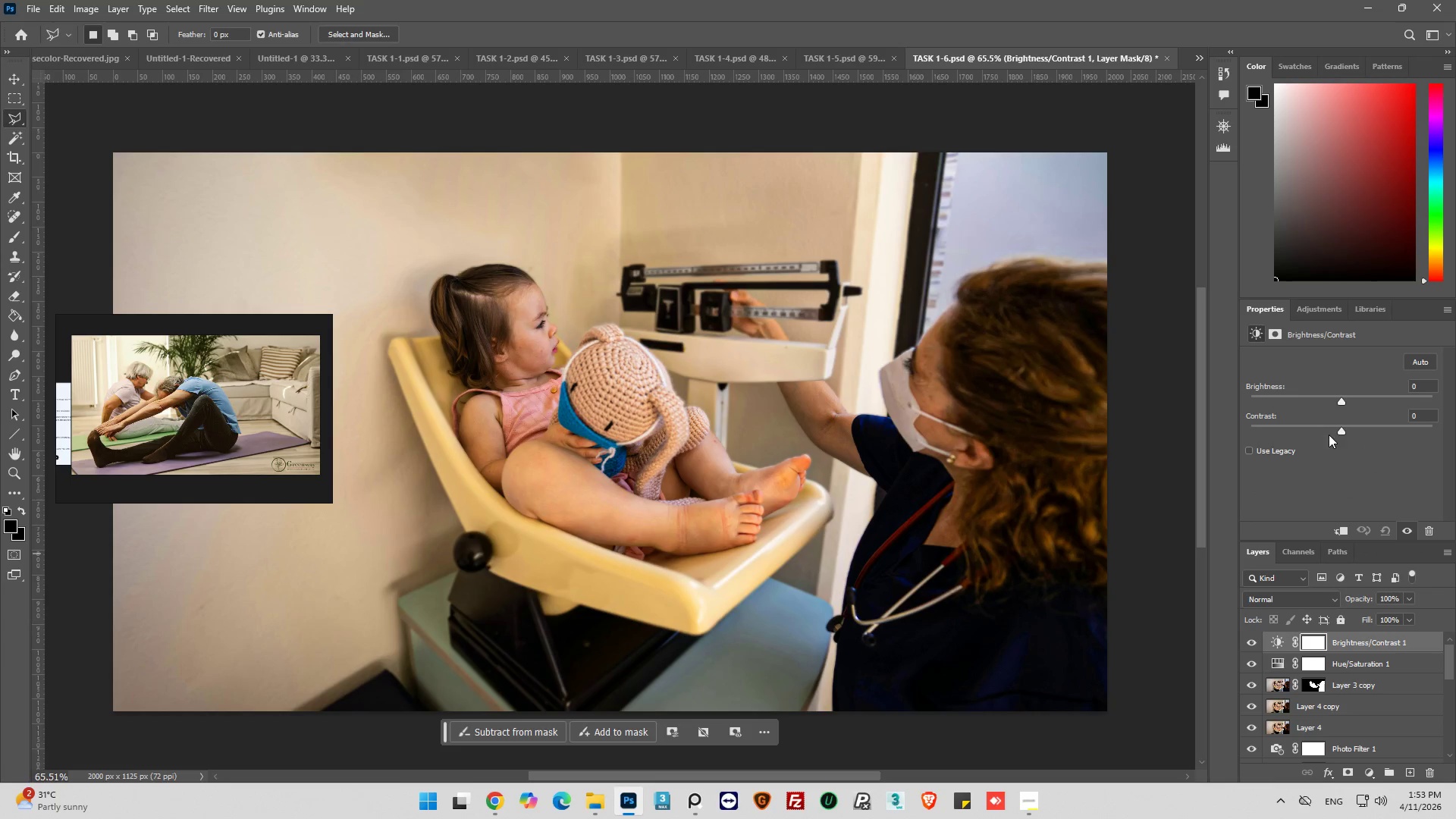 
left_click_drag(start_coordinate=[1344, 431], to_coordinate=[1301, 425])
 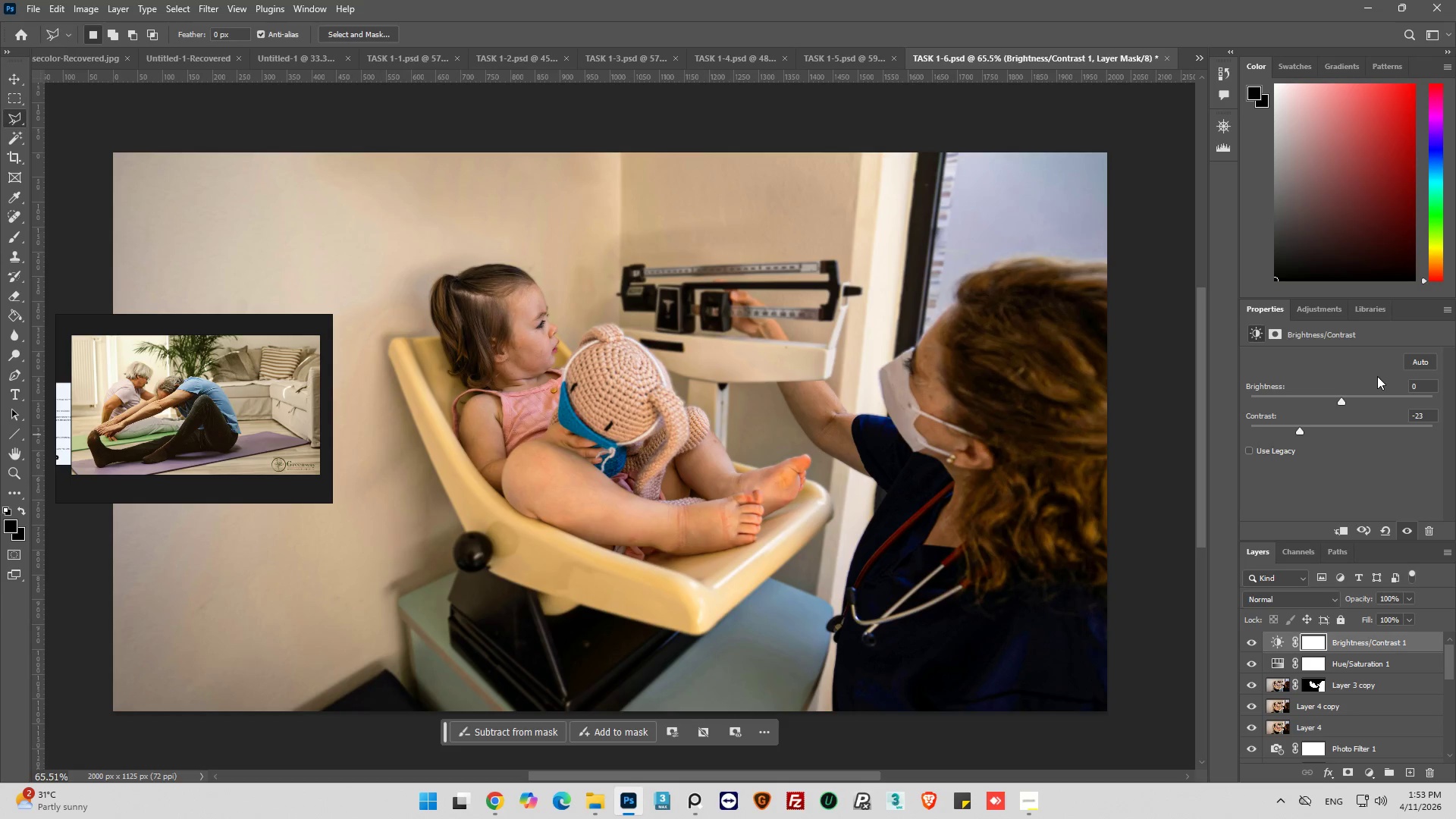 
left_click_drag(start_coordinate=[1341, 403], to_coordinate=[1337, 406])
 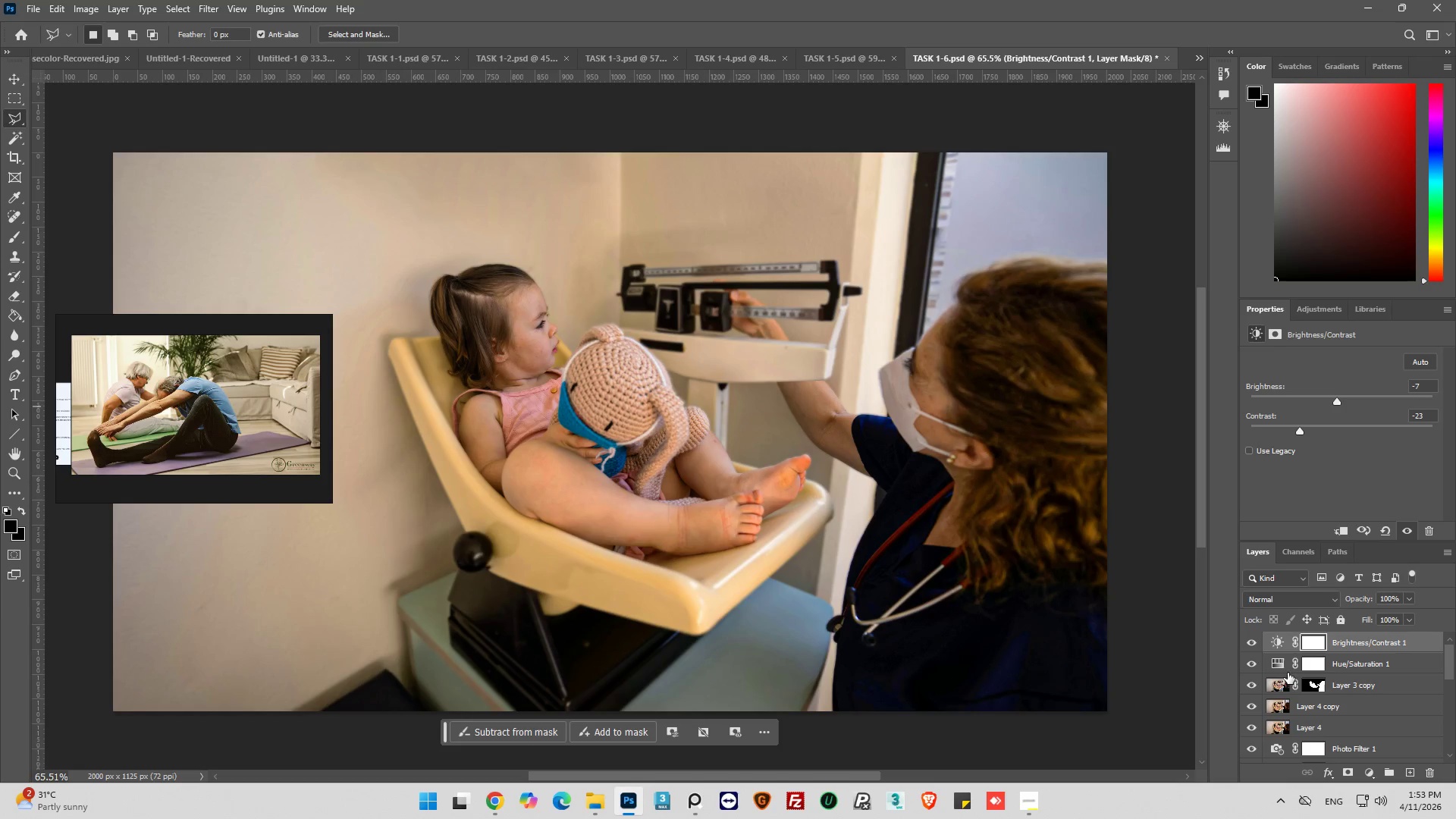 
left_click([1268, 663])
 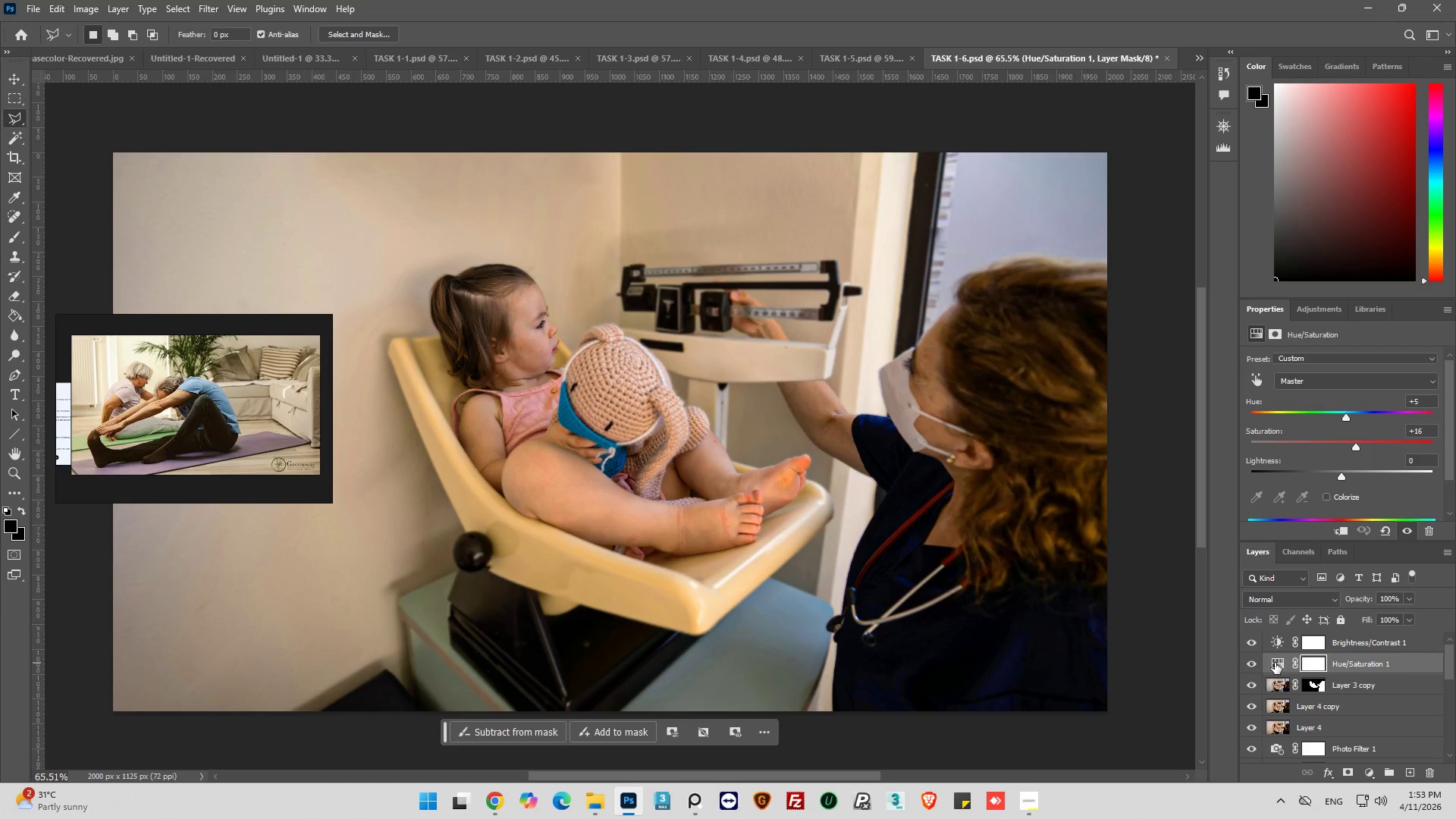 
left_click([1275, 663])
 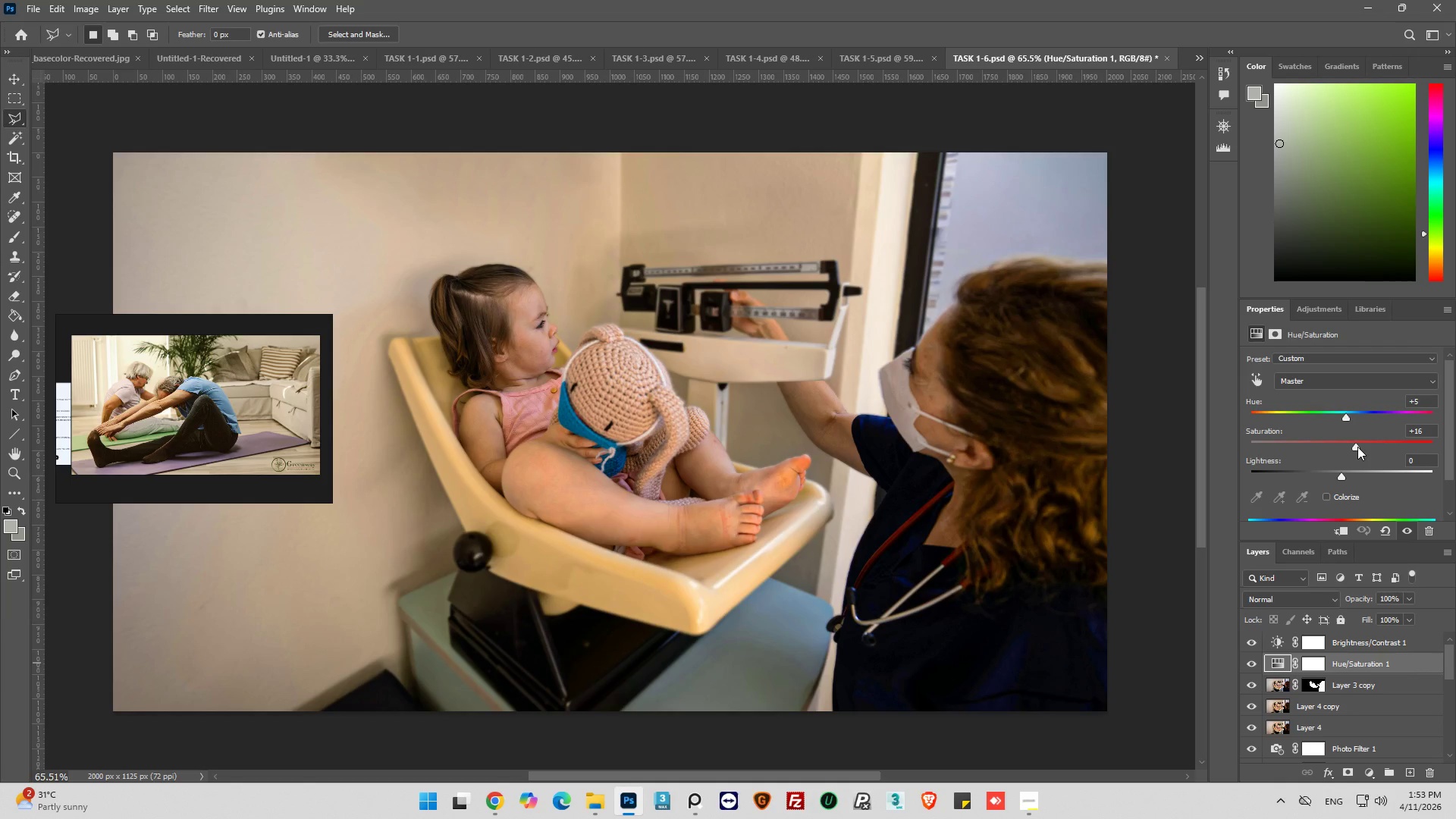 
wait(6.05)
 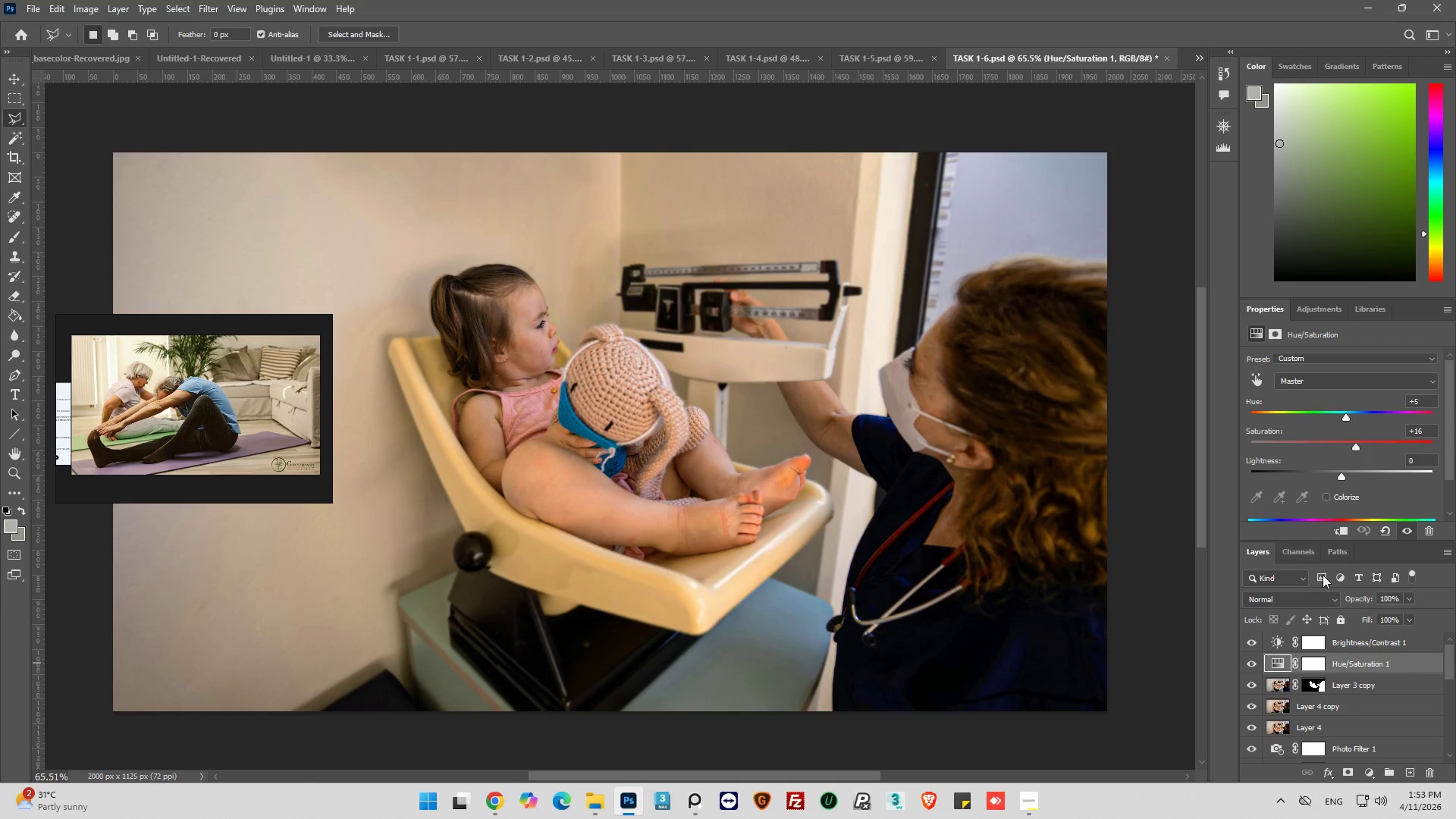 
left_click_drag(start_coordinate=[1357, 447], to_coordinate=[1341, 447])
 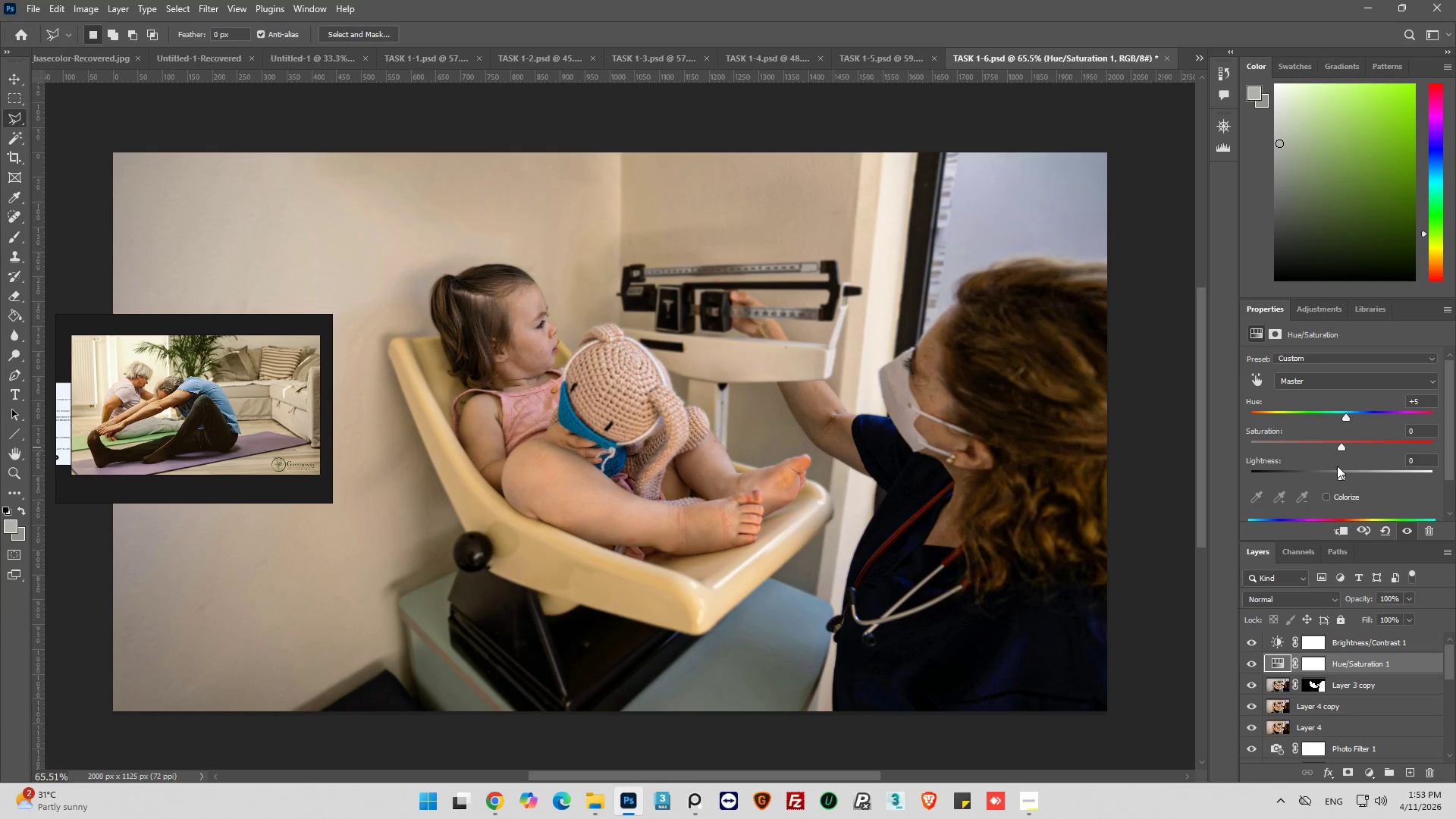 
wait(15.56)
 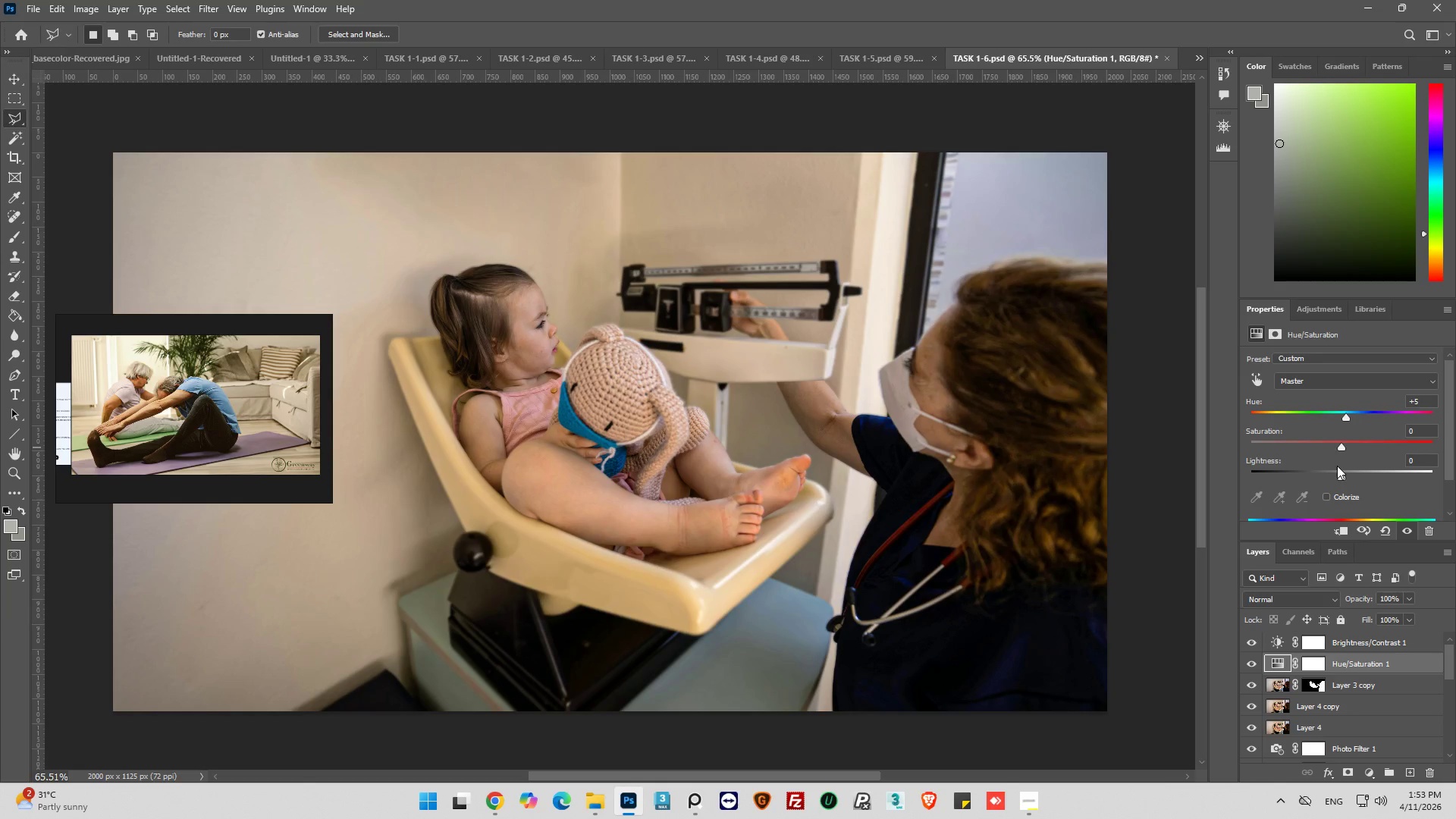 
hold_key(key=AltLeft, duration=0.34)
scroll: coordinate [635, 534], scroll_direction: down, amount: 5.0
 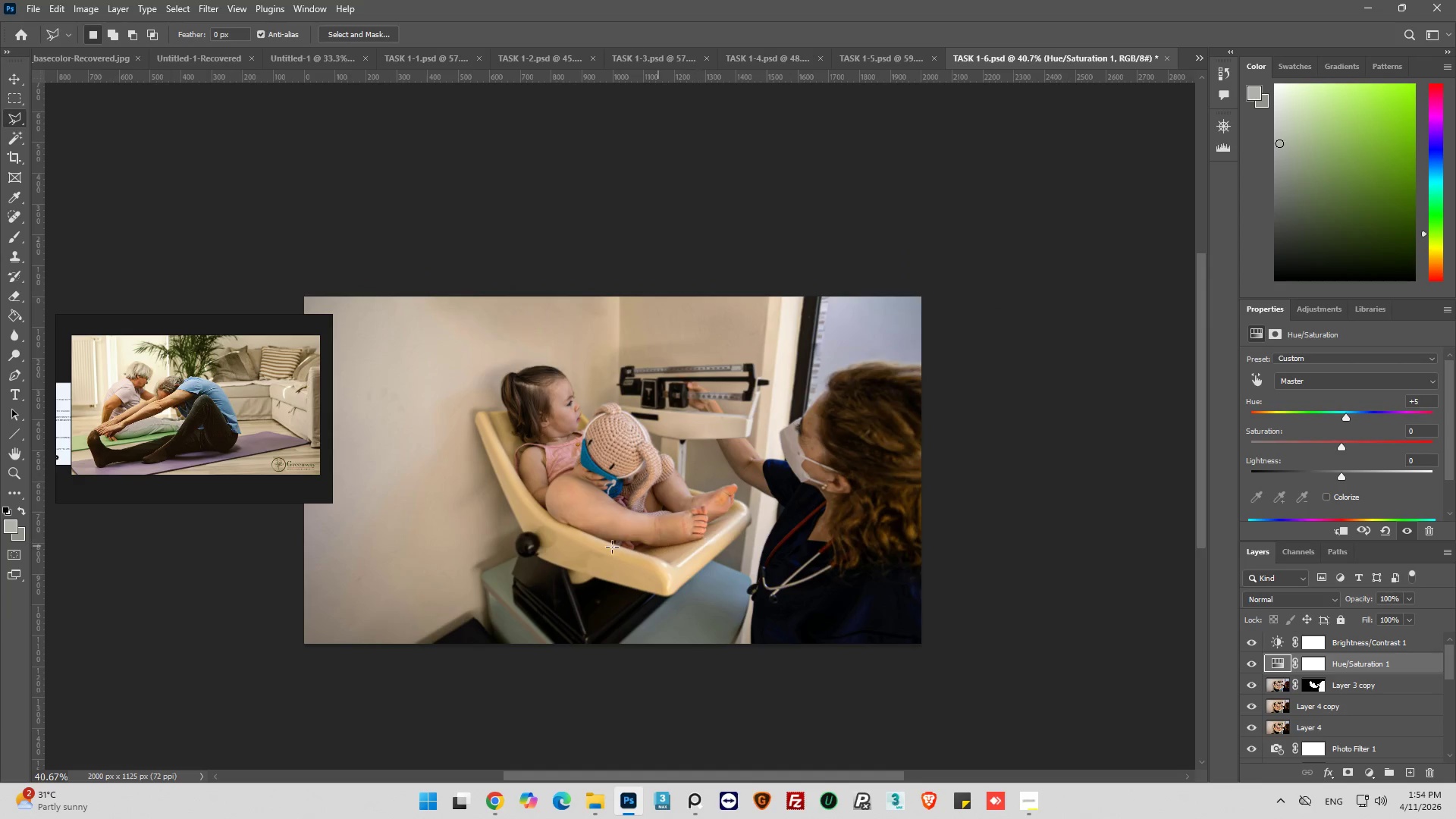 
hold_key(key=AltLeft, duration=0.34)
scroll: coordinate [461, 547], scroll_direction: up, amount: 2.0
 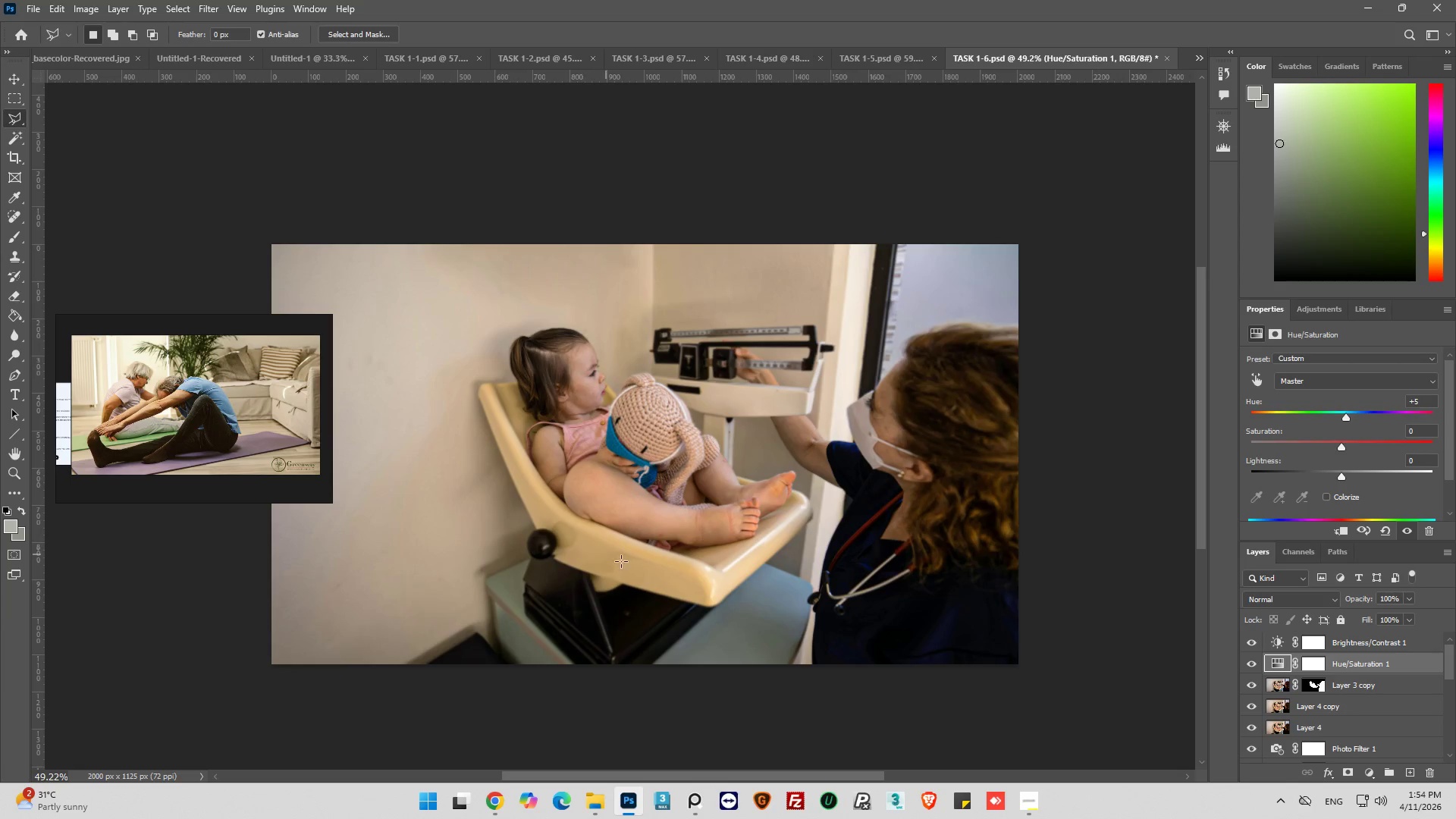 
hold_key(key=AltLeft, duration=0.47)
scroll: coordinate [651, 597], scroll_direction: up, amount: 1.0
 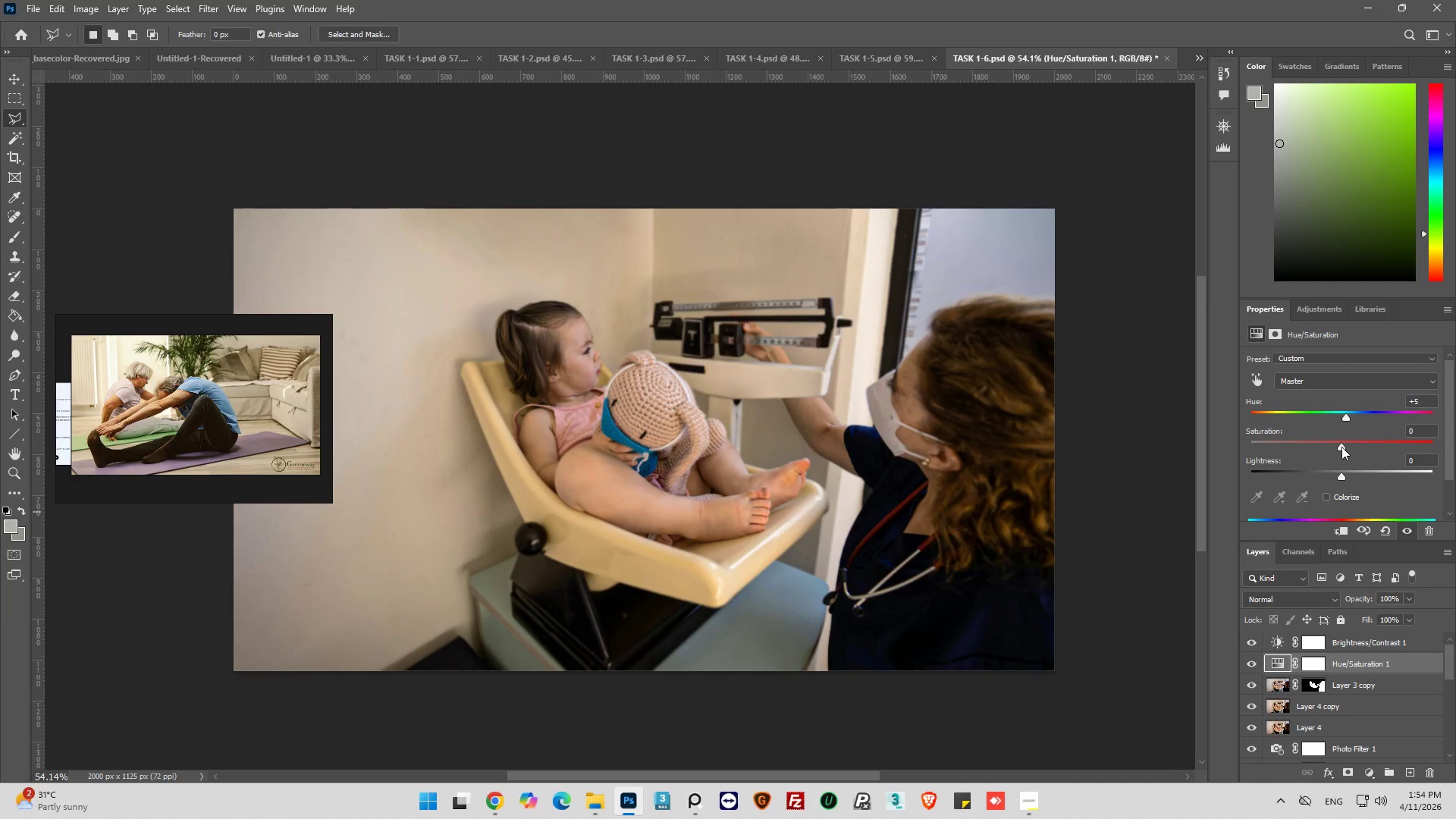 
left_click_drag(start_coordinate=[1341, 447], to_coordinate=[1344, 456])
 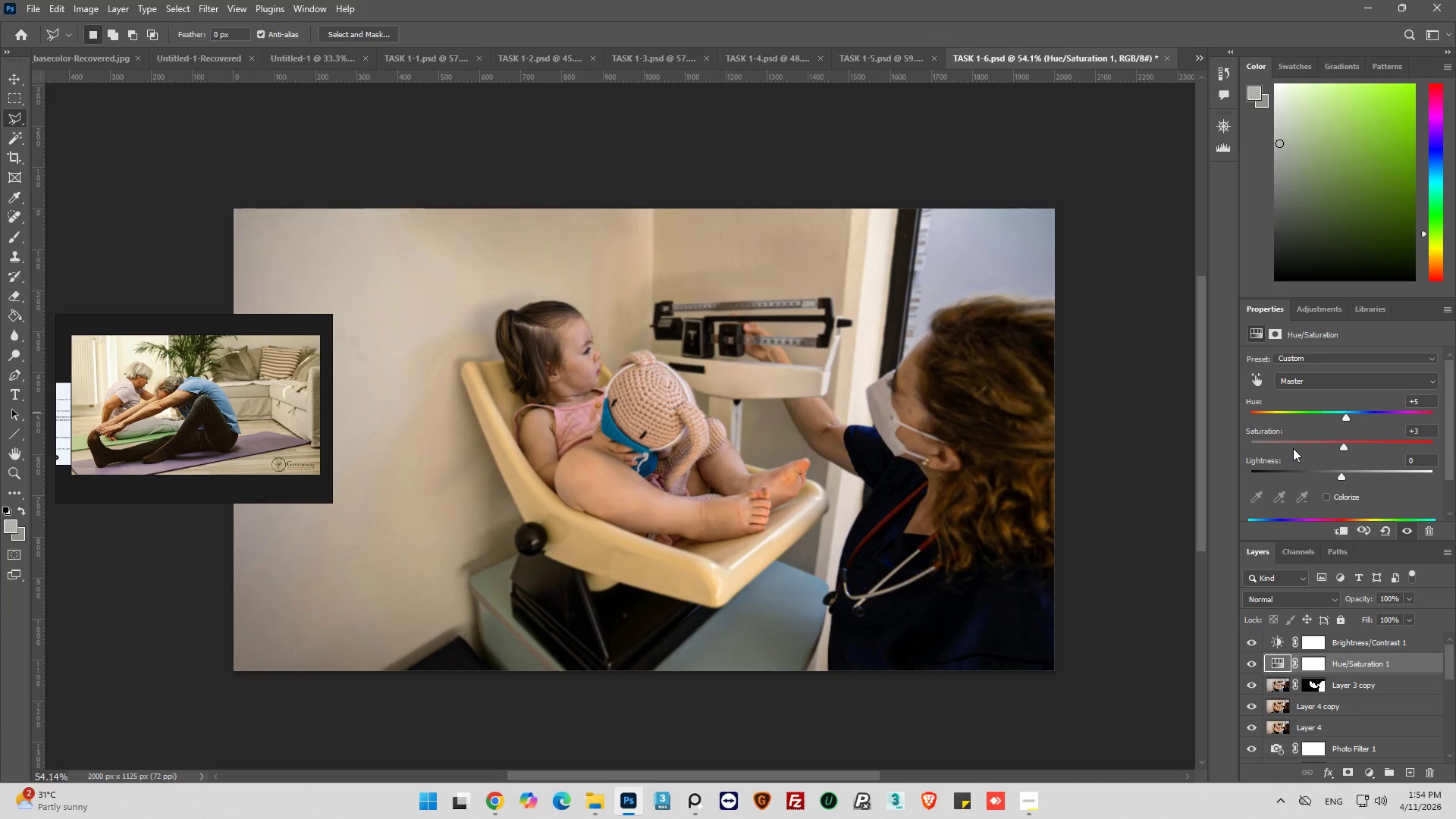 
wait(7.28)
 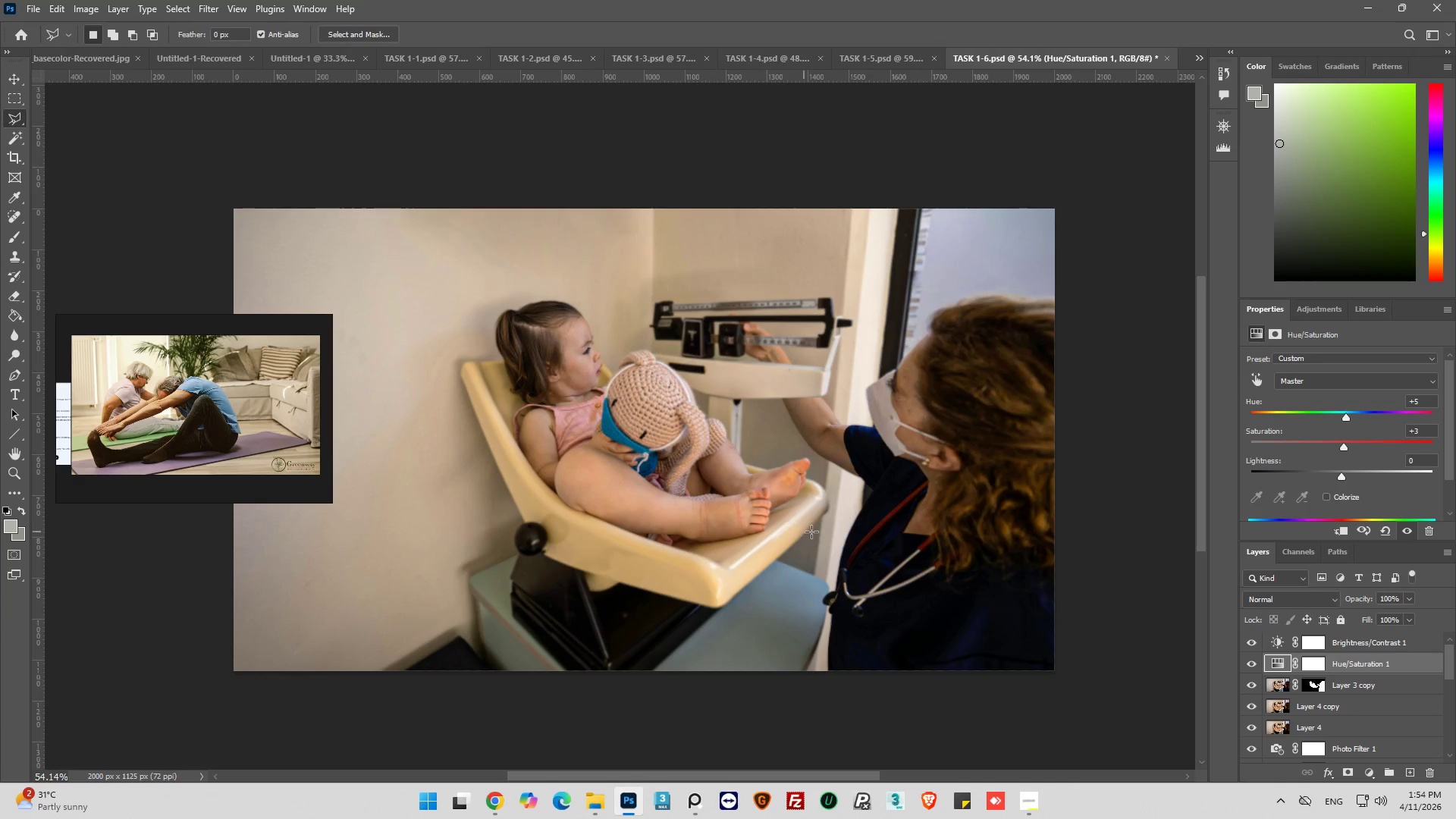 
left_click([1278, 639])
 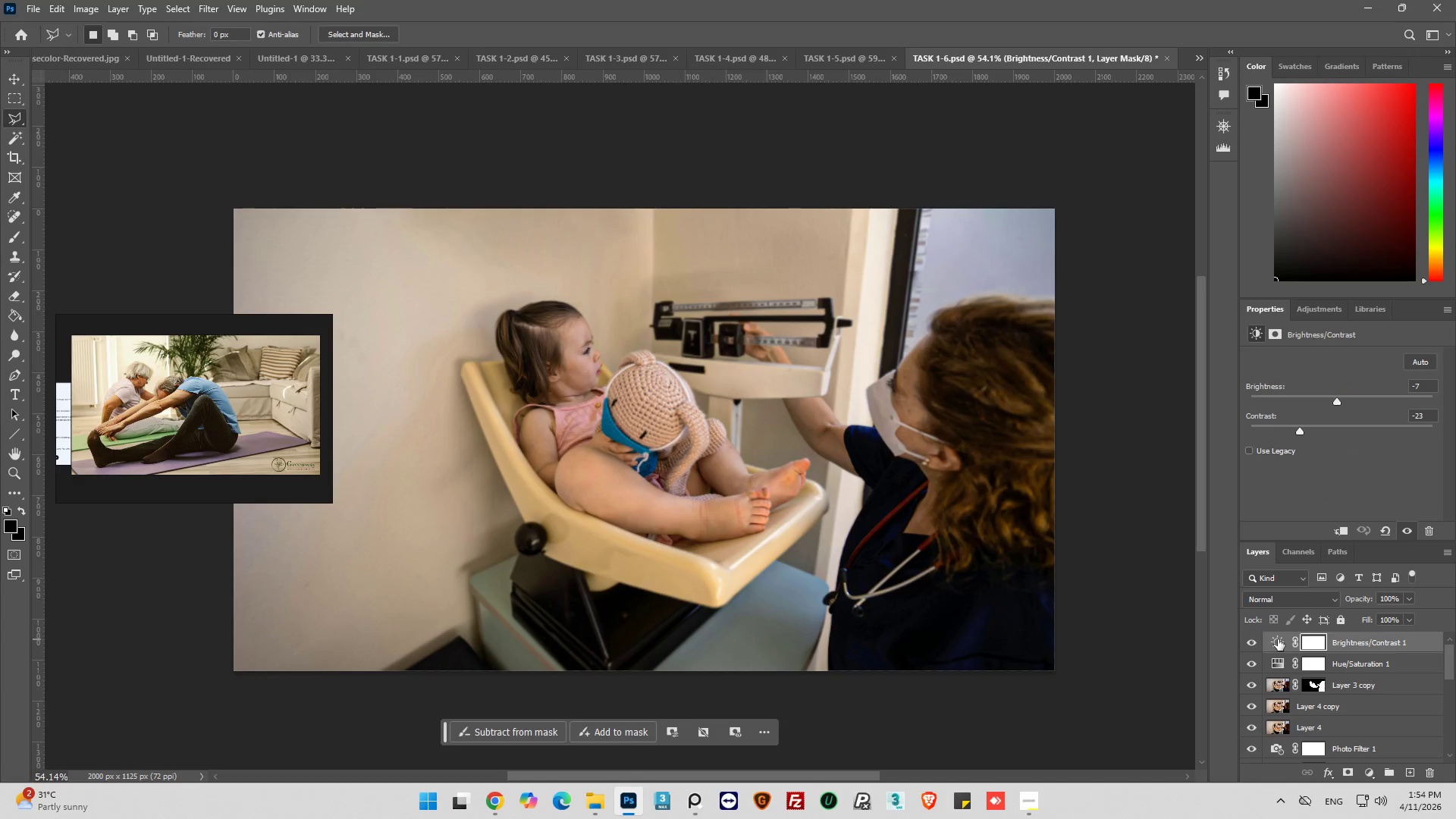 
left_click([1278, 639])
 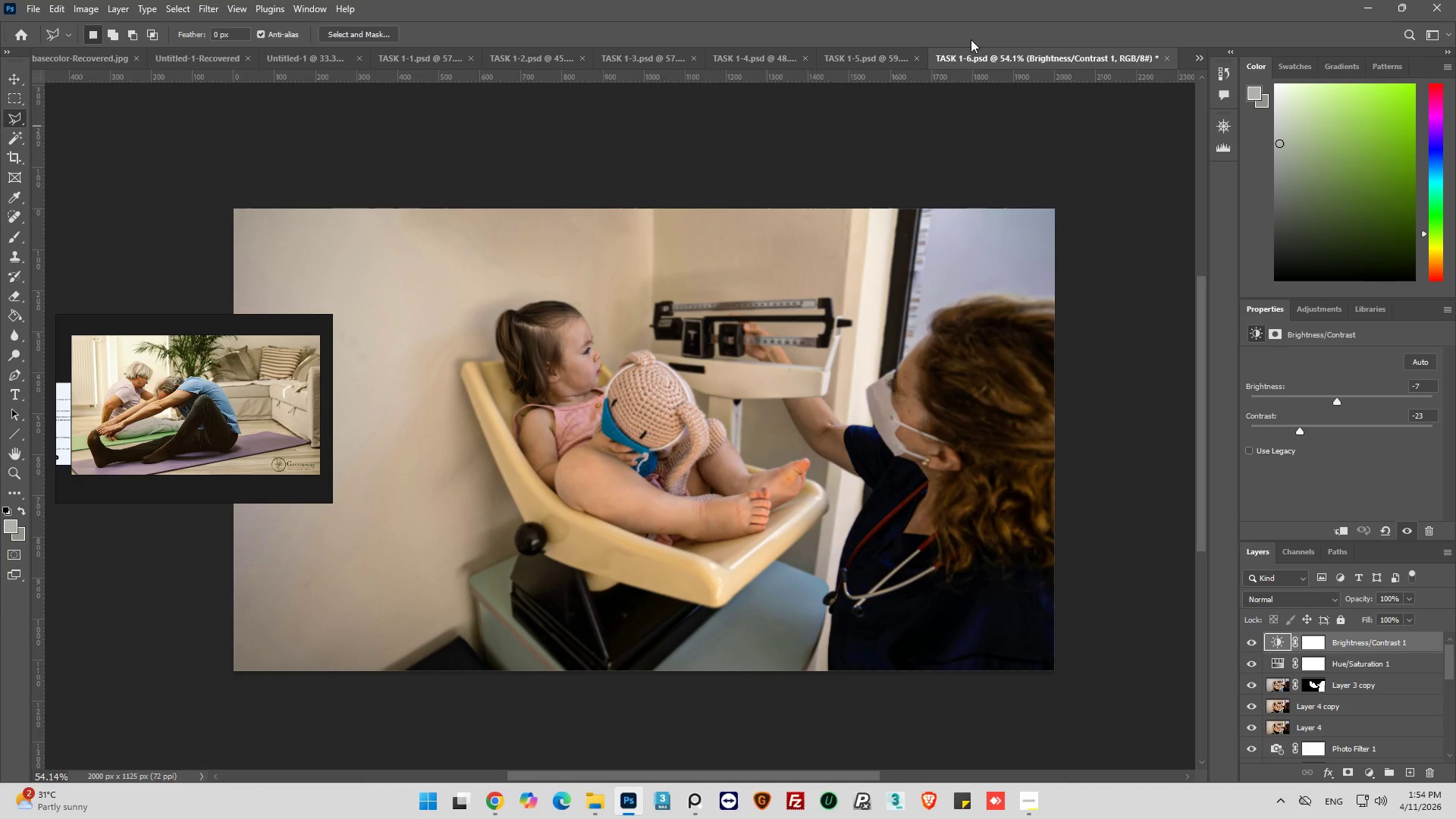 
left_click([880, 58])
 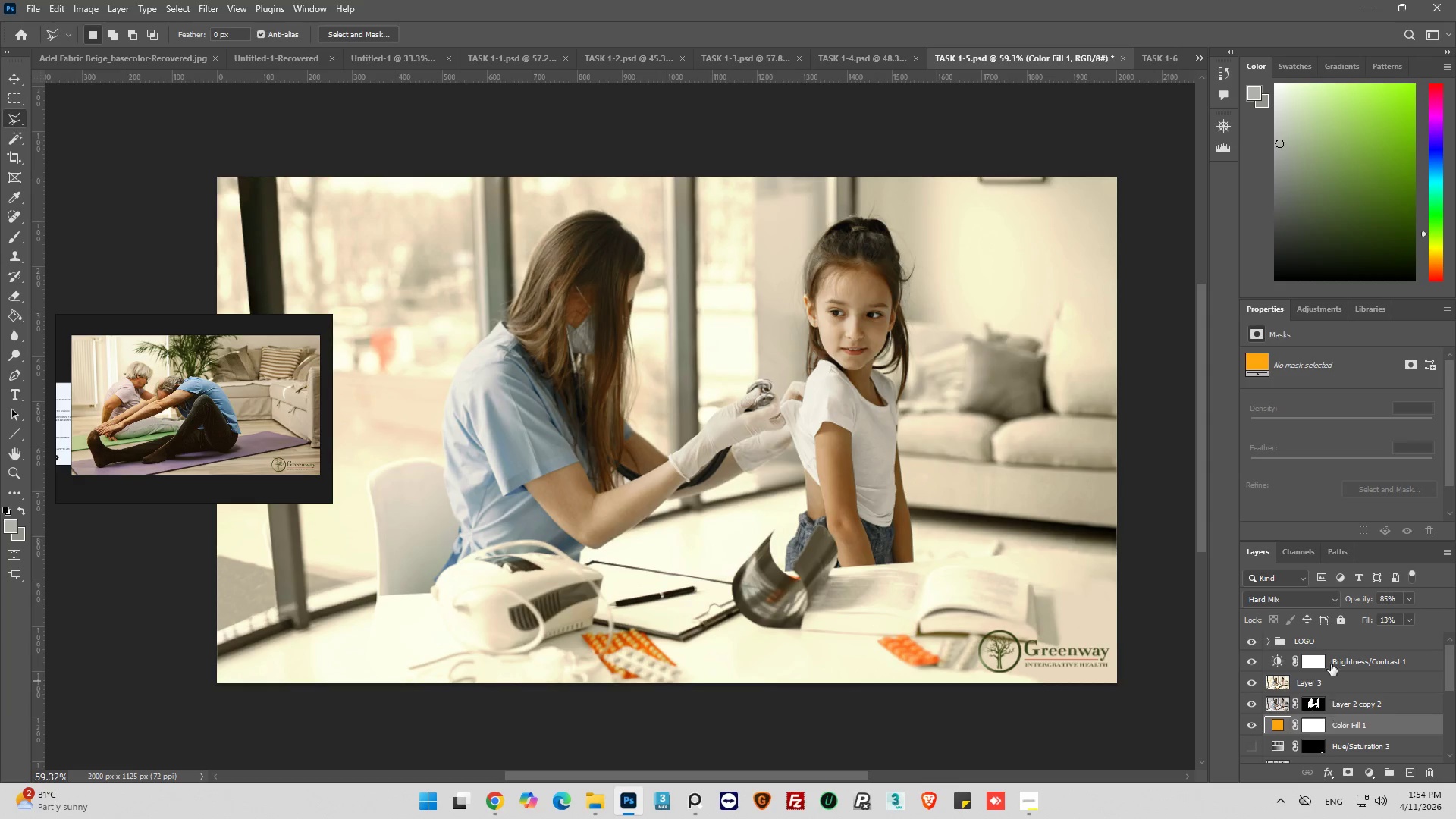 
left_click([1335, 639])
 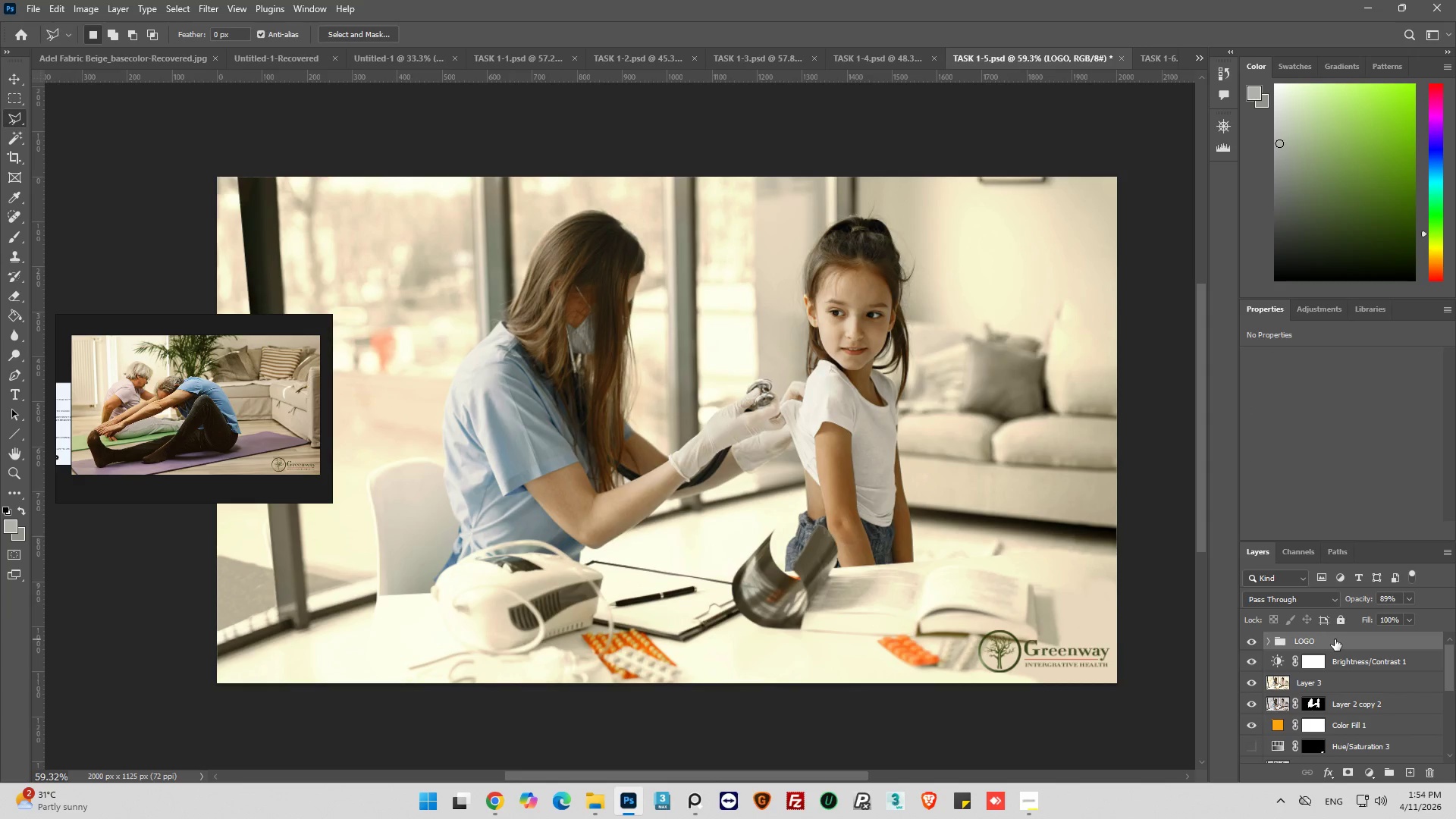 
left_click([1335, 639])
 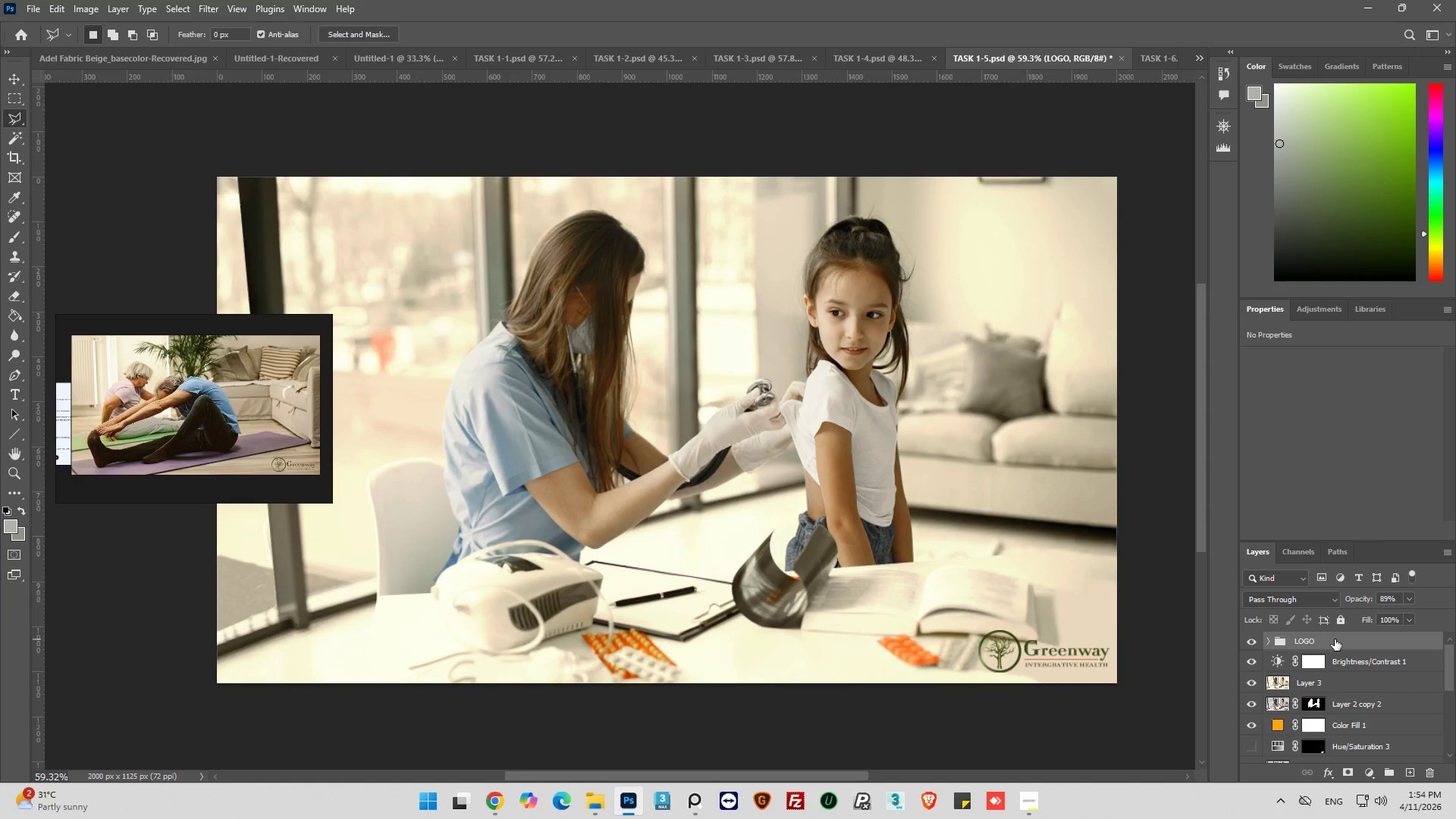 
key(Control+ControlLeft)
 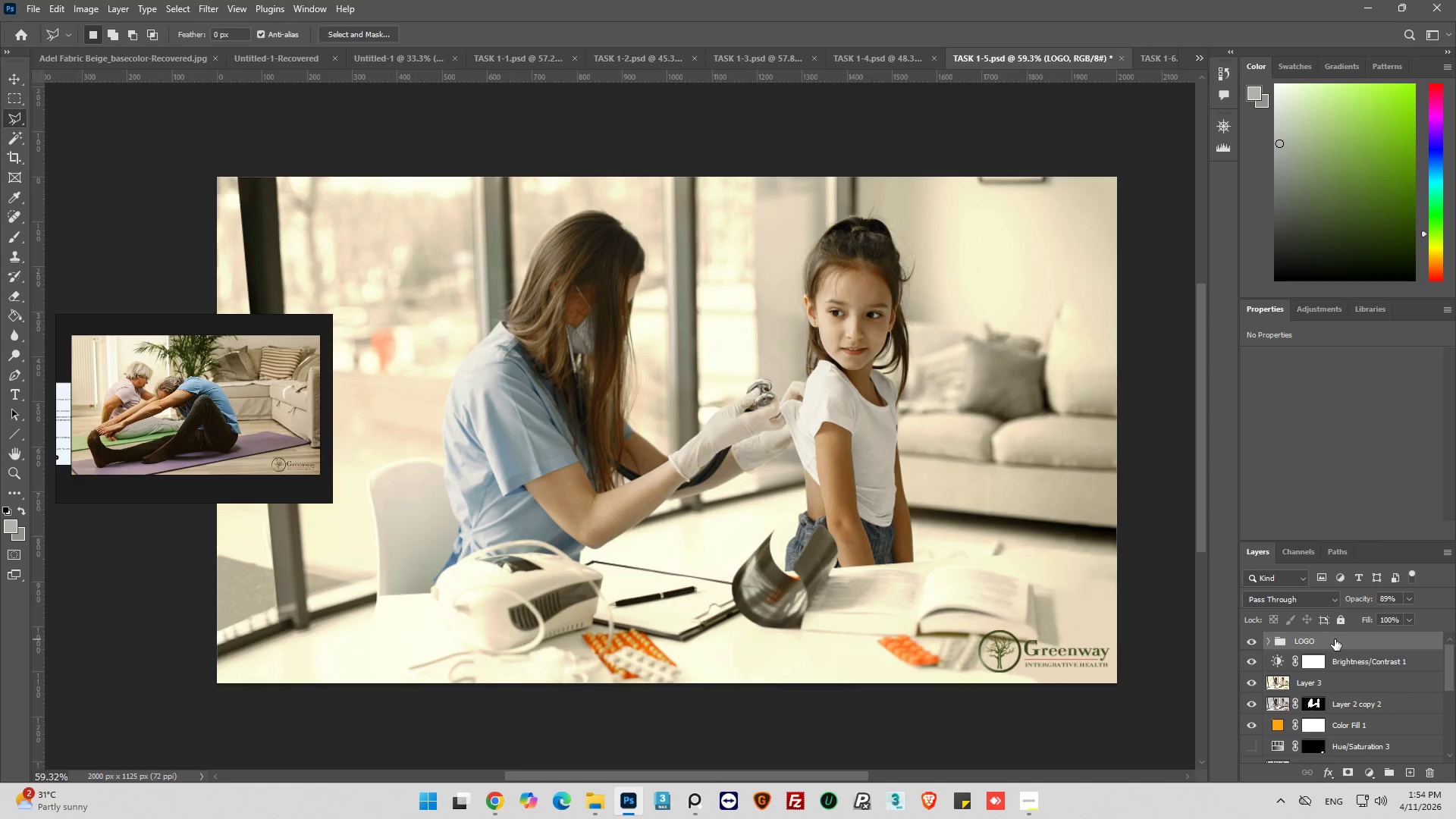 
key(Control+C)
 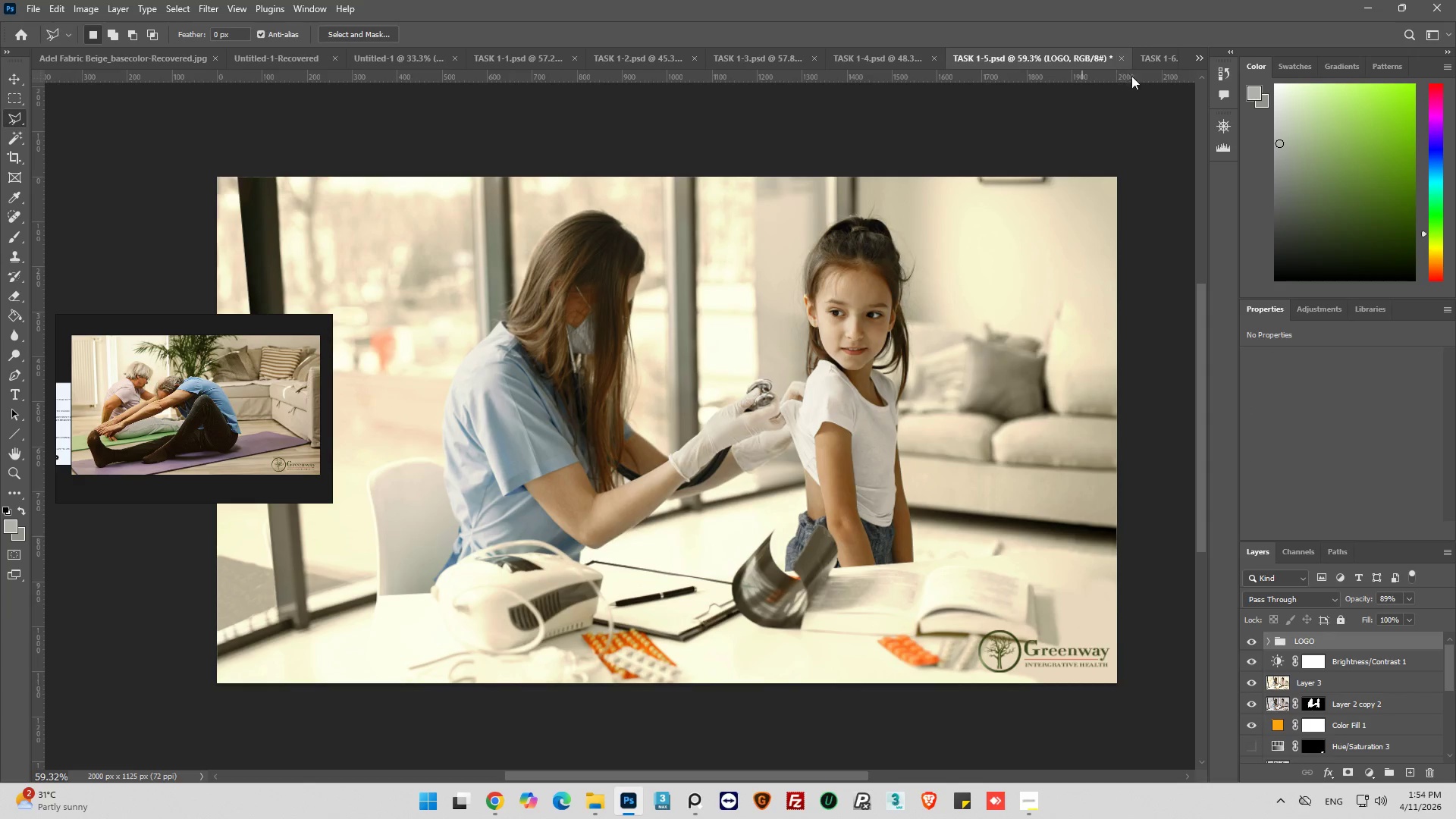 
left_click([1155, 58])
 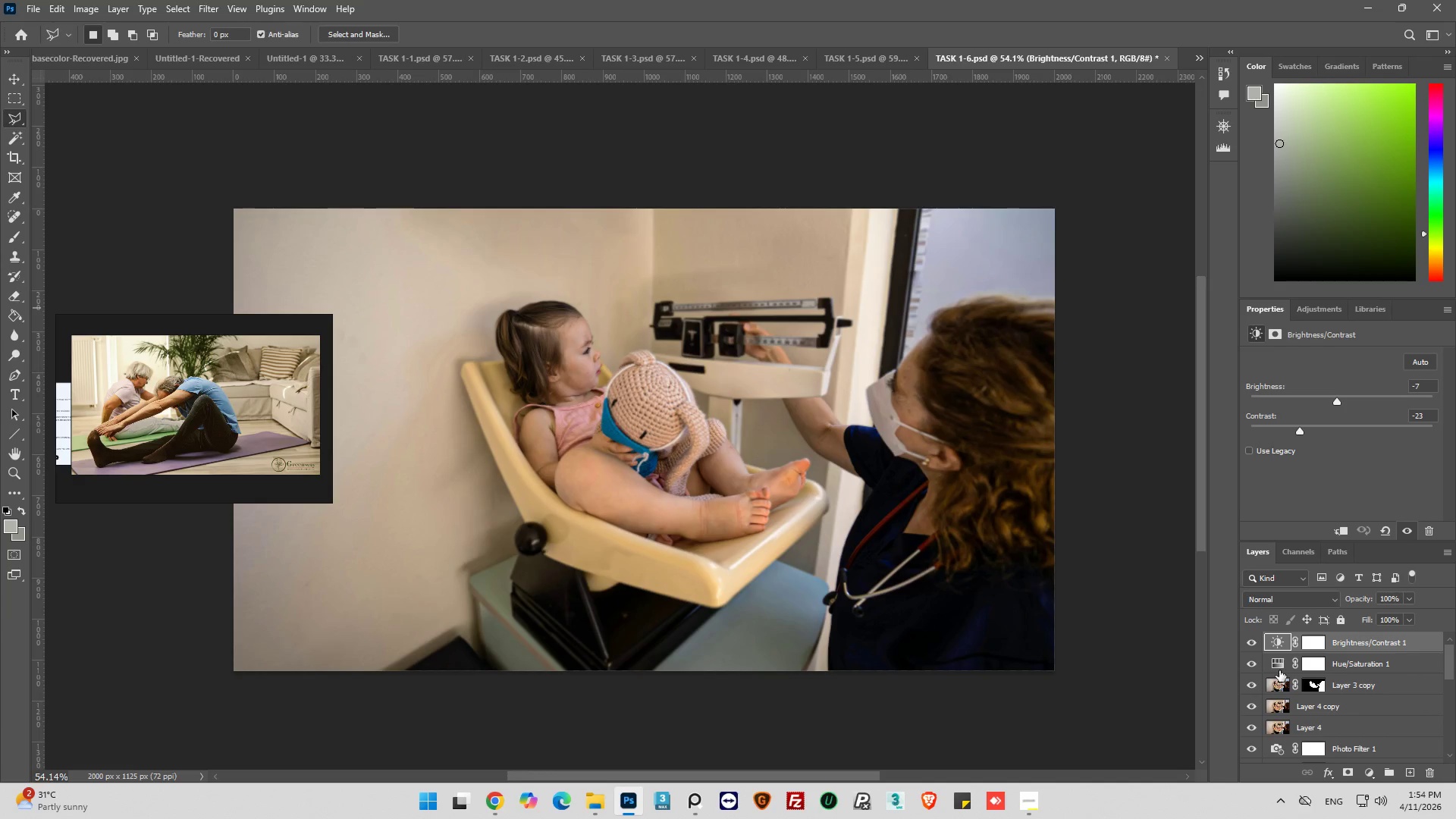 
key(Control+V)
 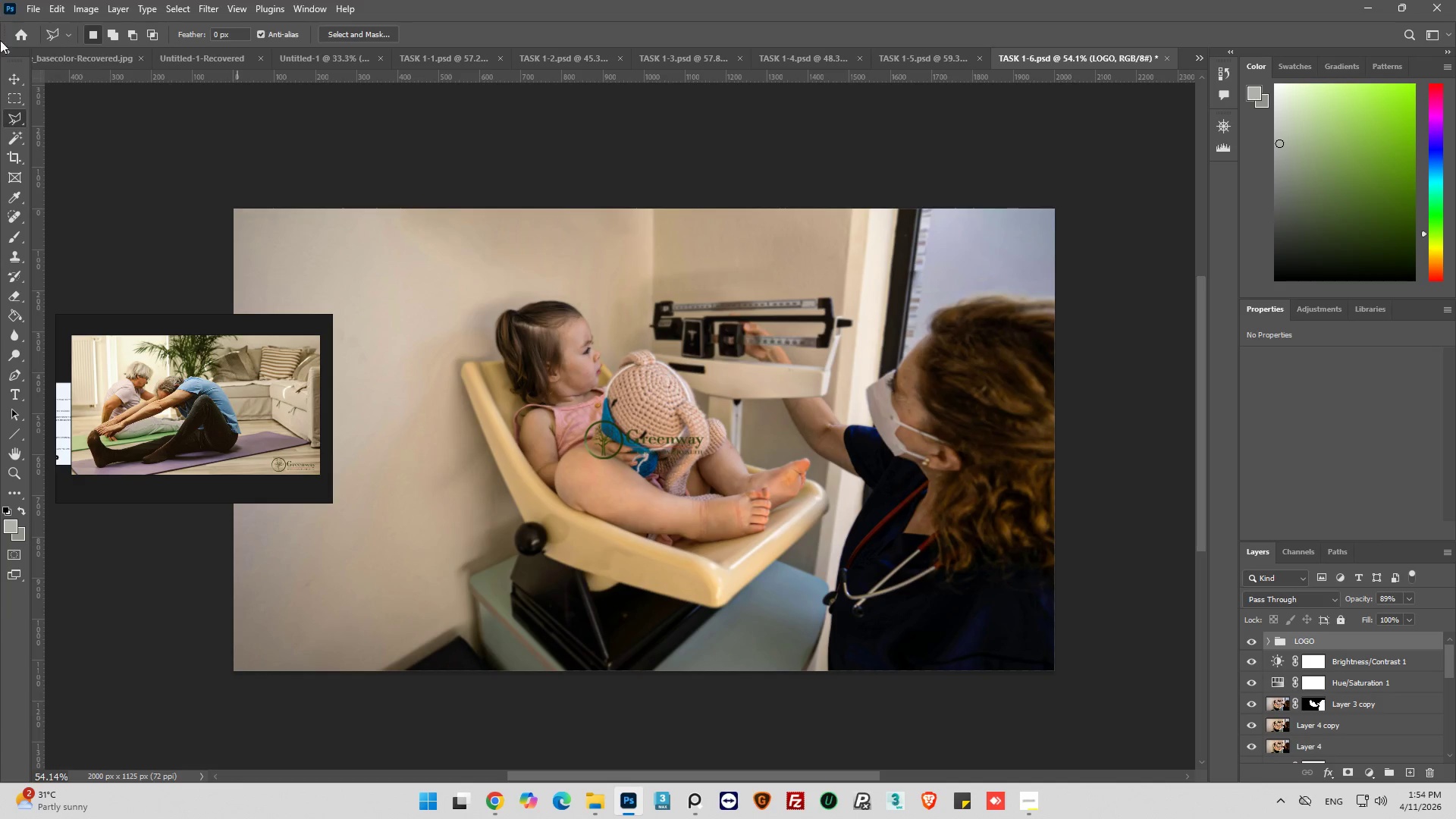 
left_click([5, 82])
 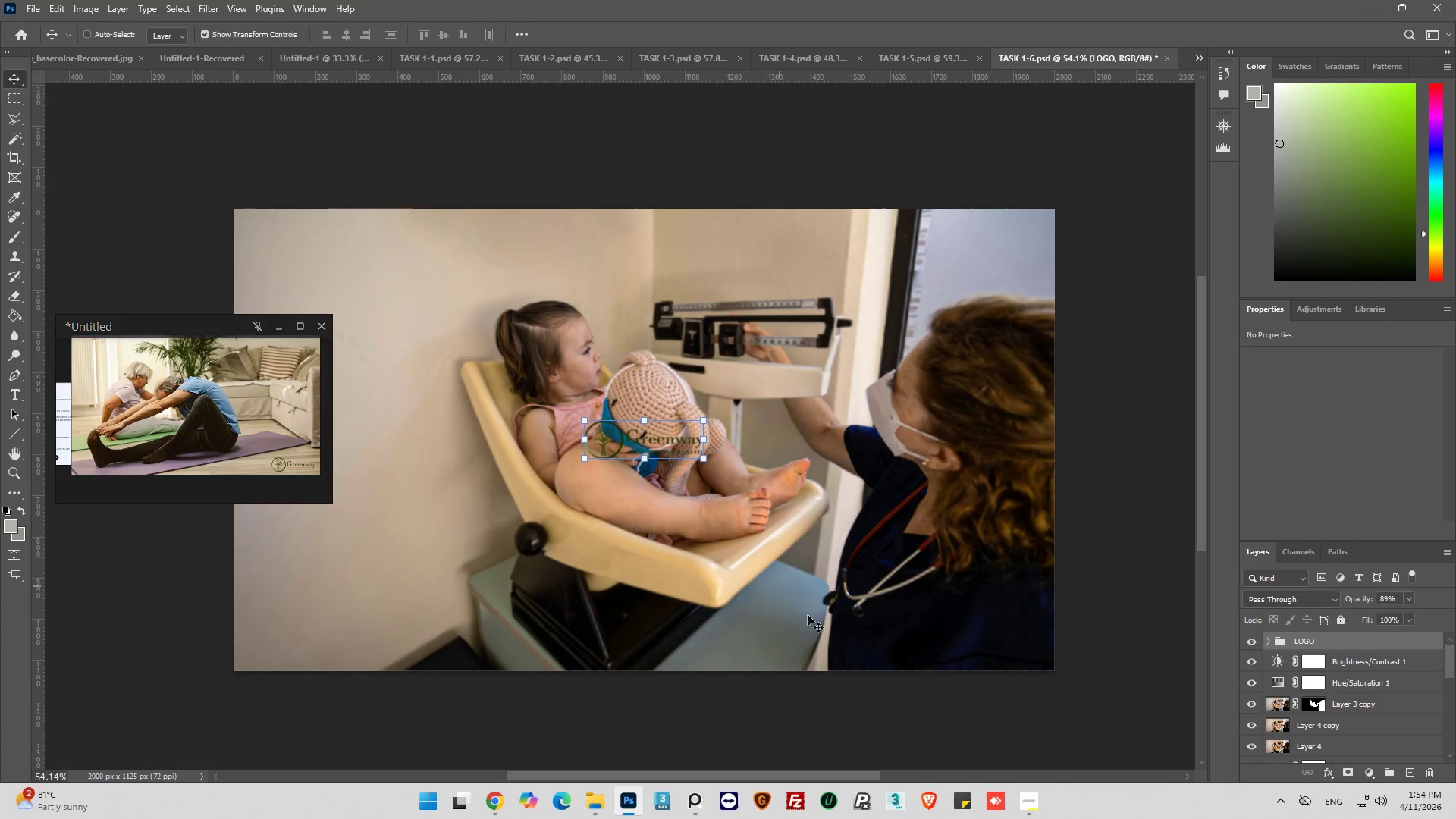 
left_click_drag(start_coordinate=[631, 437], to_coordinate=[959, 641])
 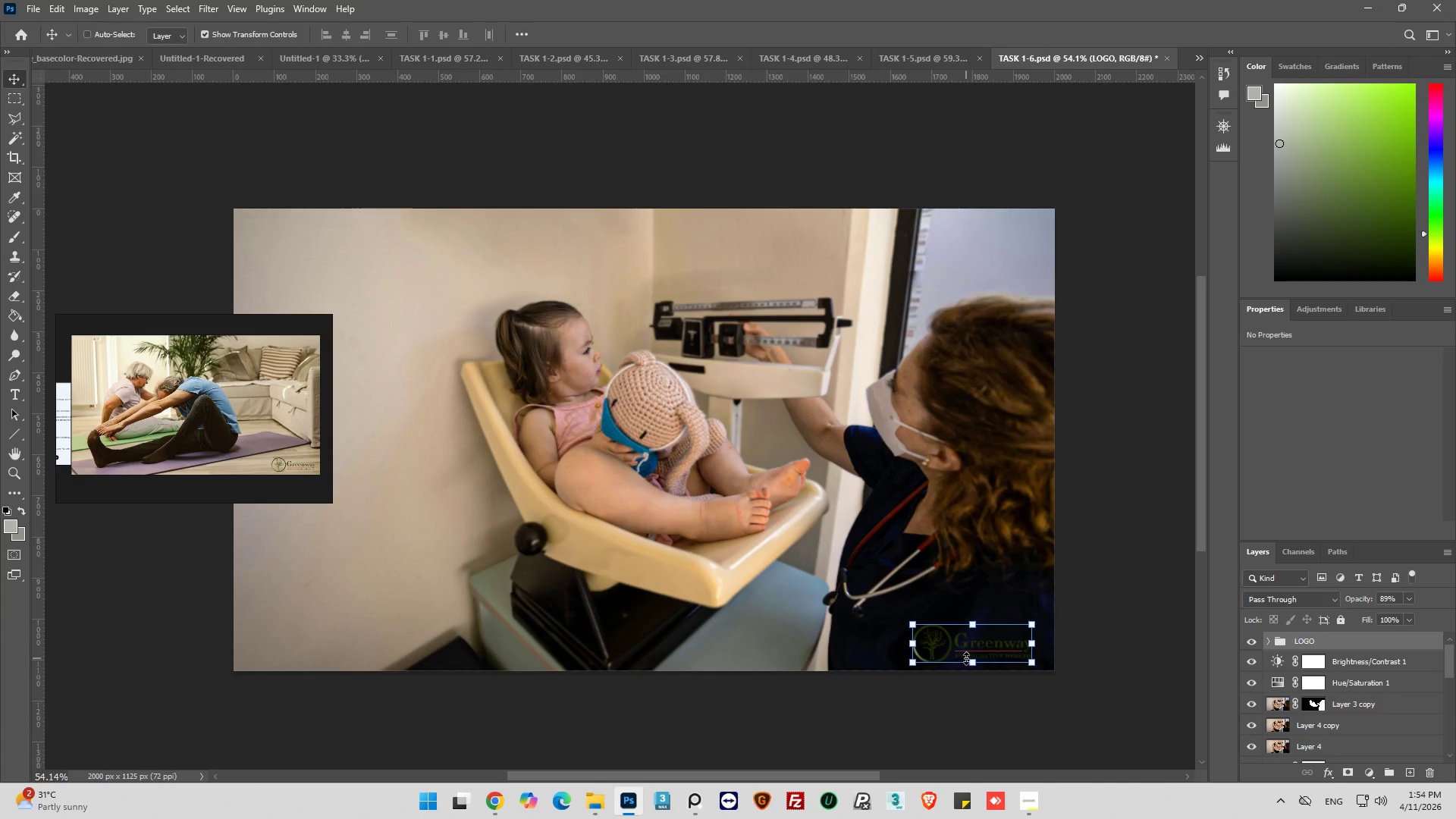 
left_click_drag(start_coordinate=[992, 642], to_coordinate=[321, 642])
 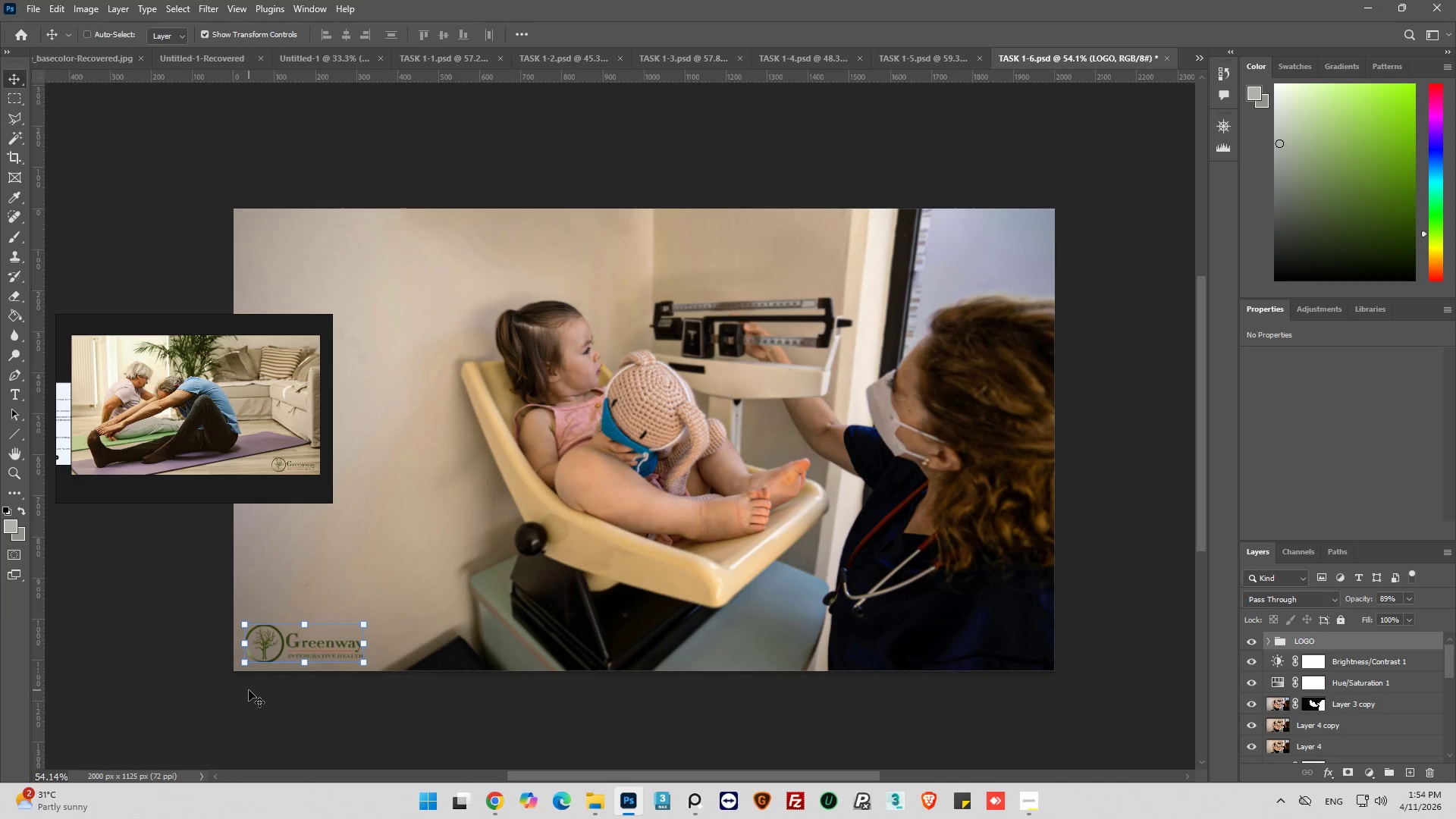 
hold_key(key=AltLeft, duration=0.56)
scroll: coordinate [300, 679], scroll_direction: up, amount: 1.0
 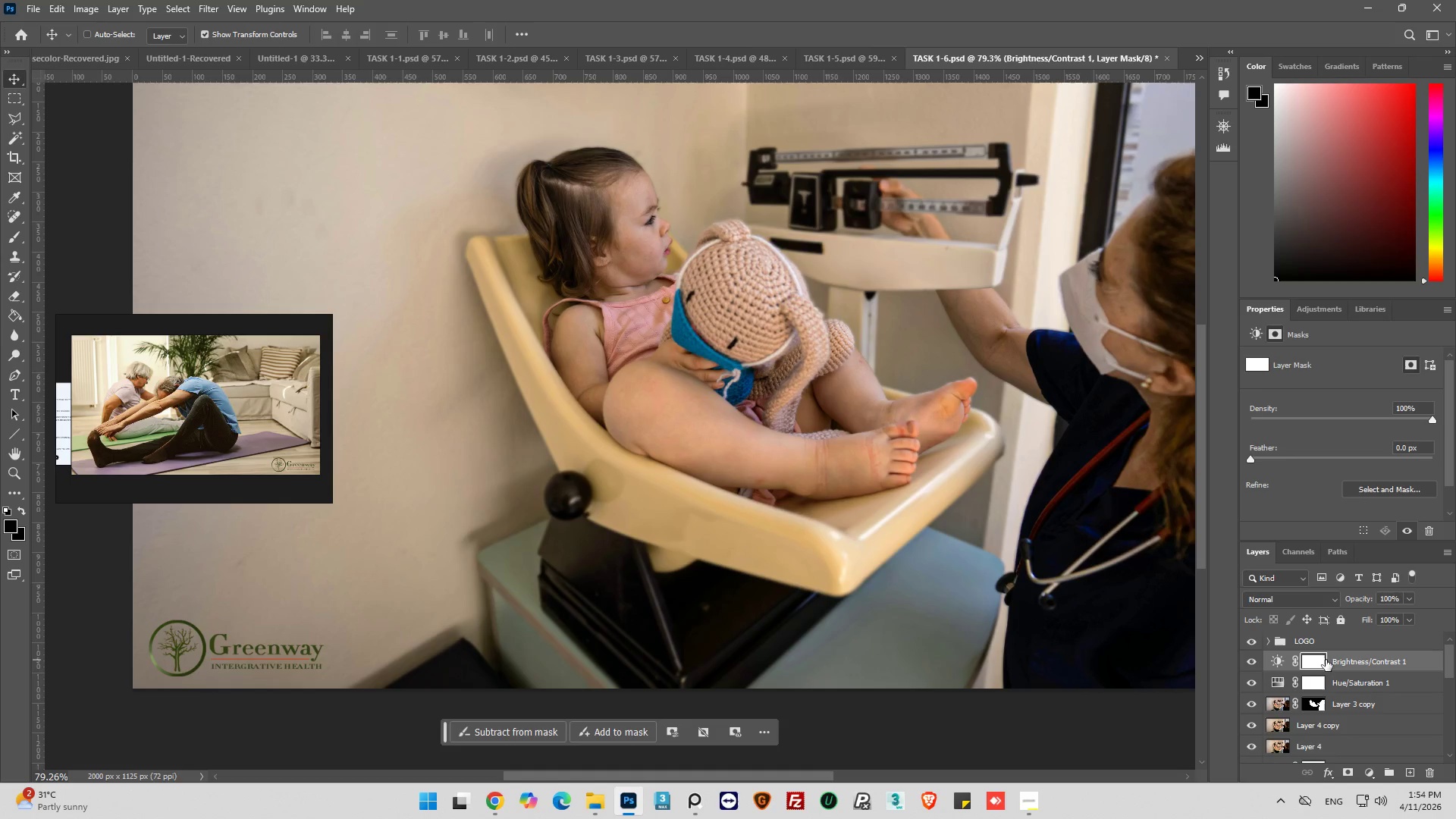 
hold_key(key=AltLeft, duration=0.34)
scroll: coordinate [545, 390], scroll_direction: down, amount: 5.0
 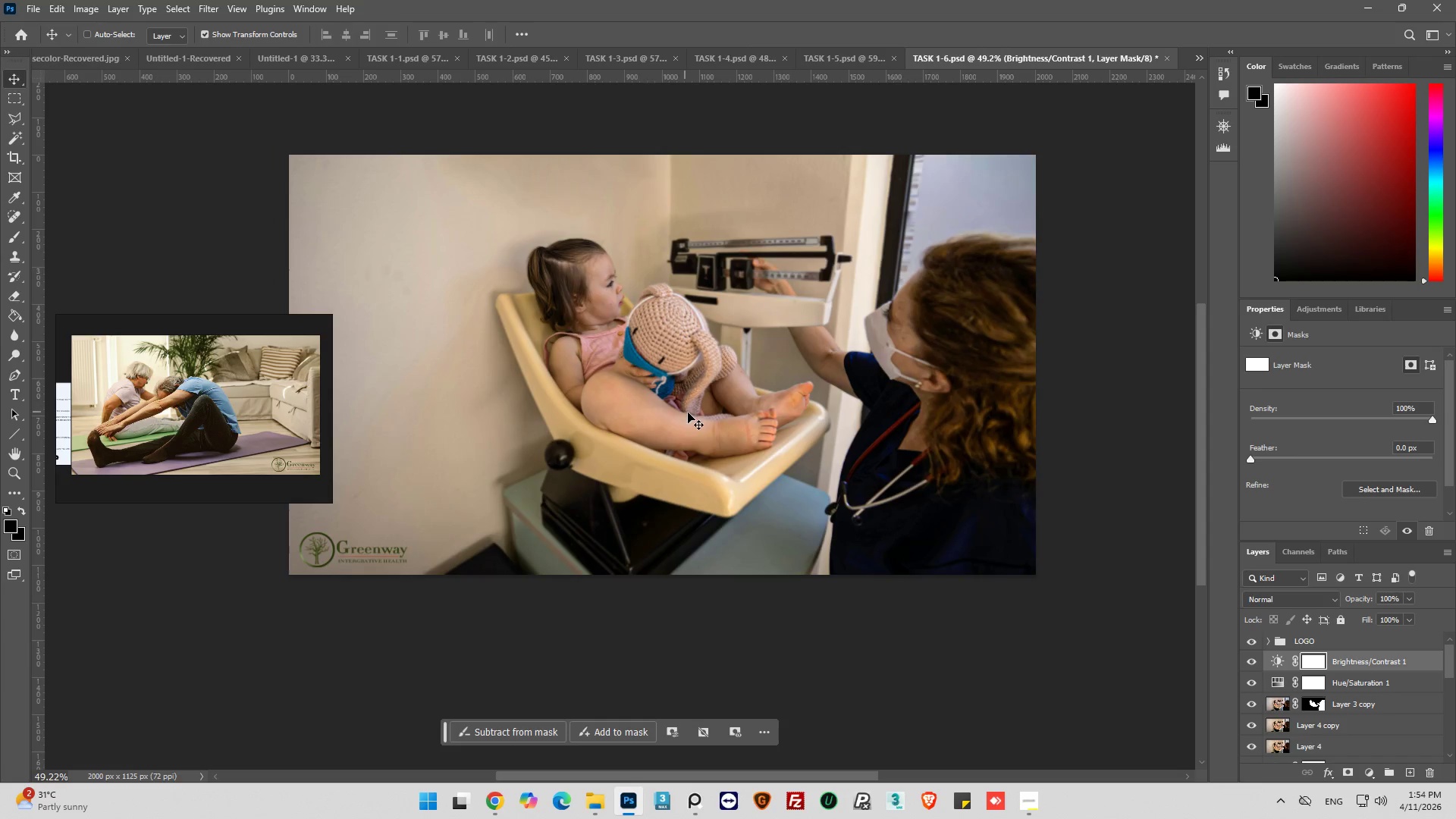 
key(Alt+AltLeft)
 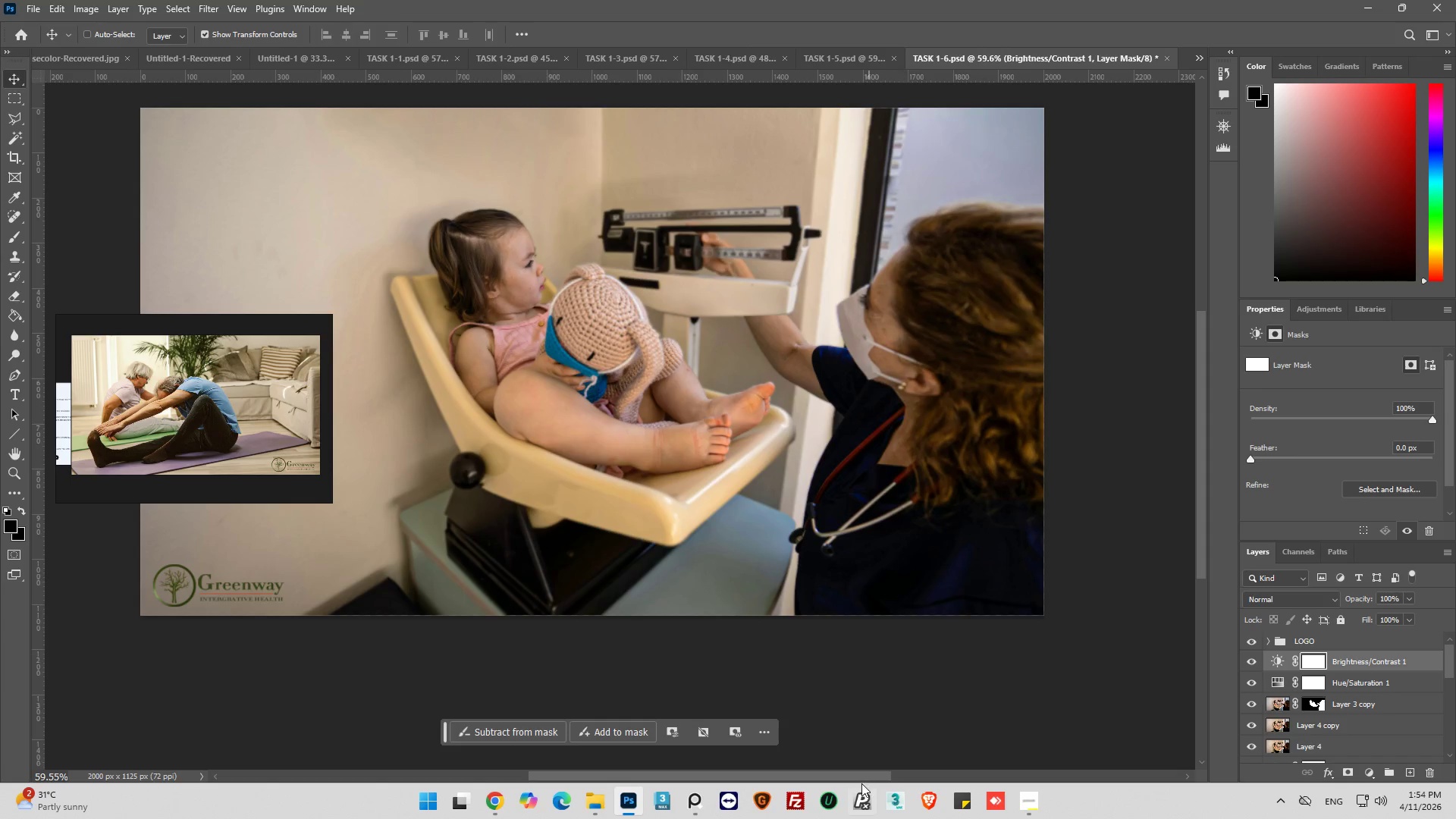 
scroll: coordinate [995, 450], scroll_direction: up, amount: 3.0
 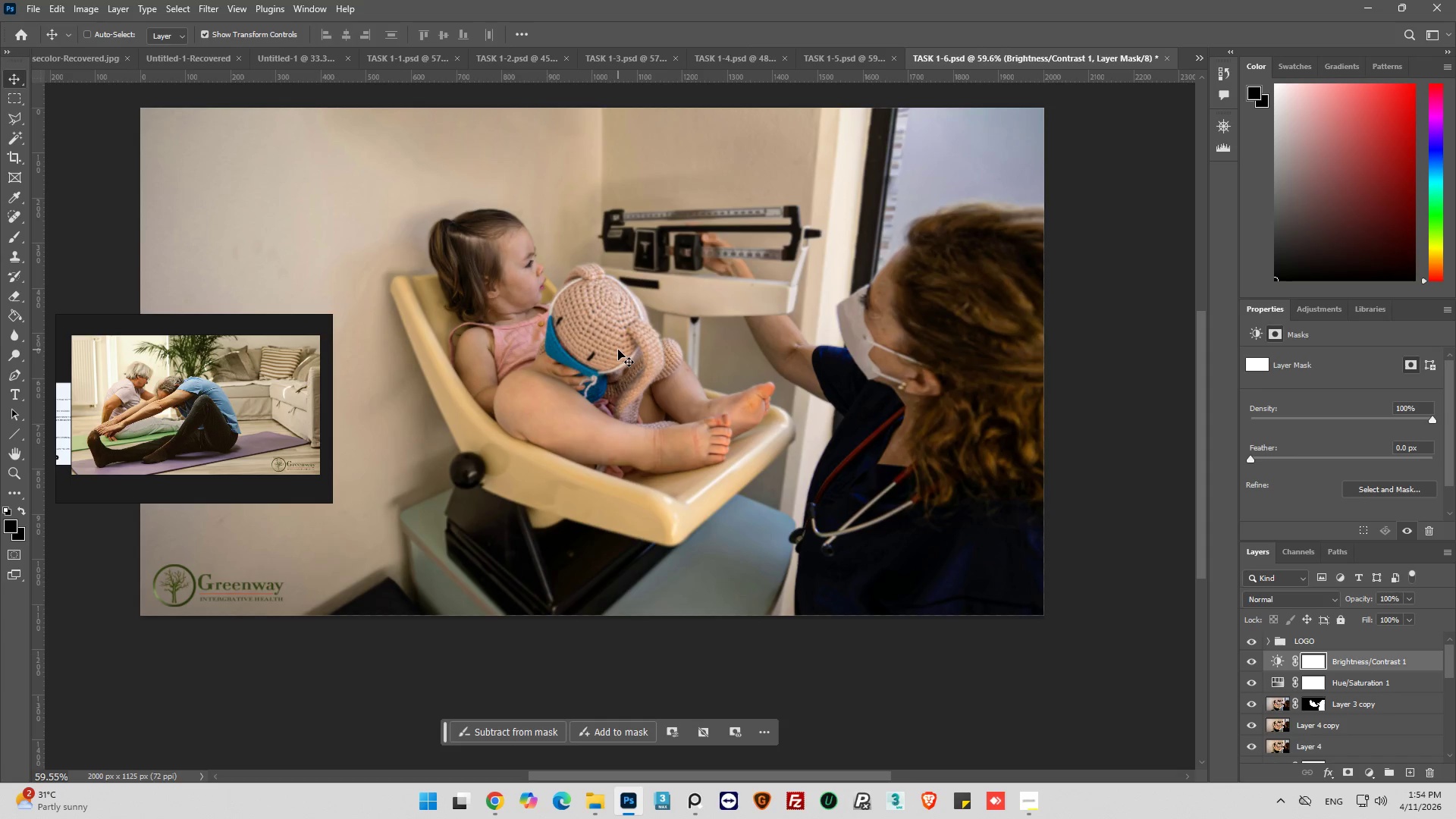 
left_click_drag(start_coordinate=[861, 780], to_coordinate=[833, 786])
 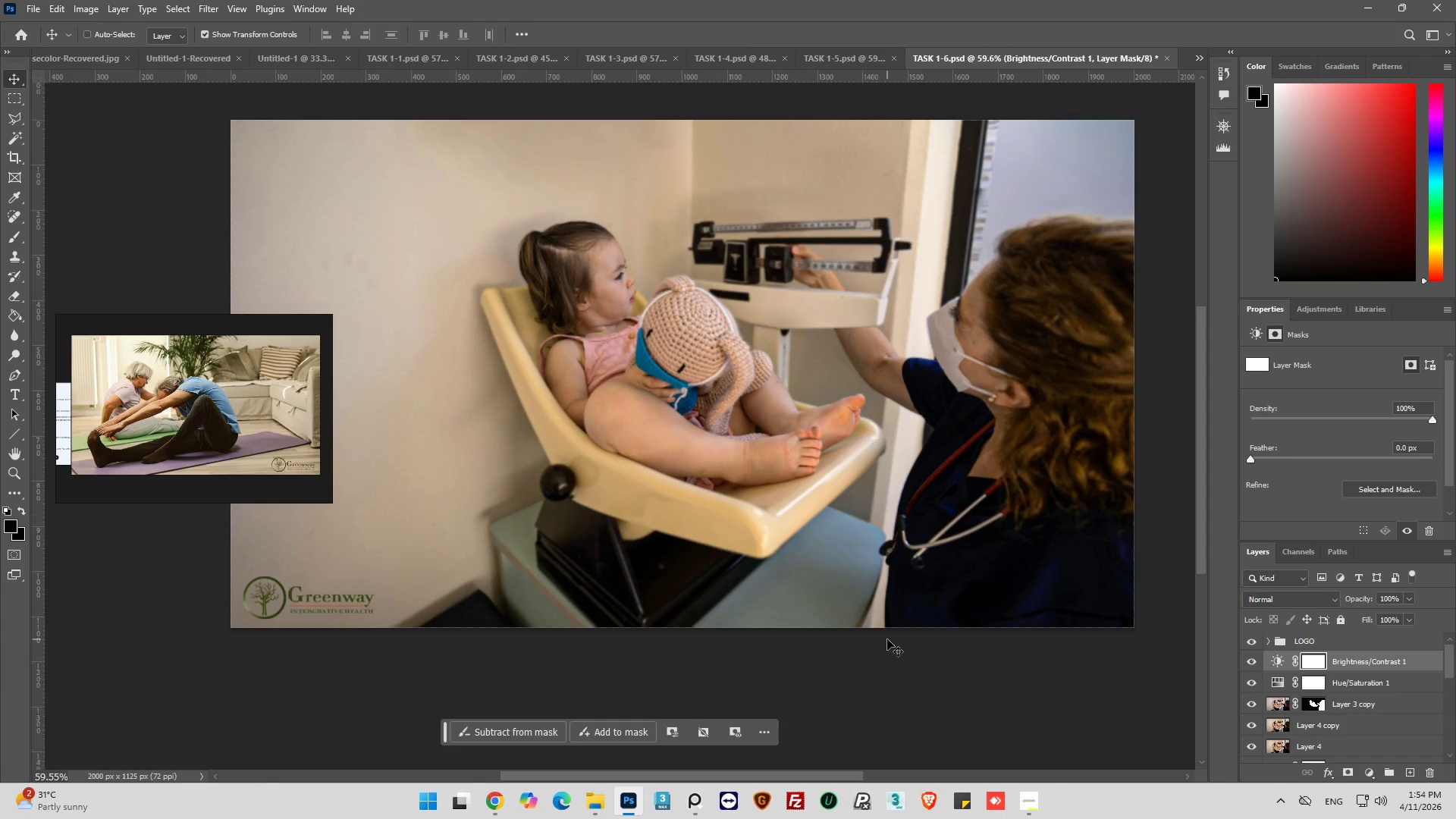 
scroll: coordinate [804, 514], scroll_direction: up, amount: 5.0
 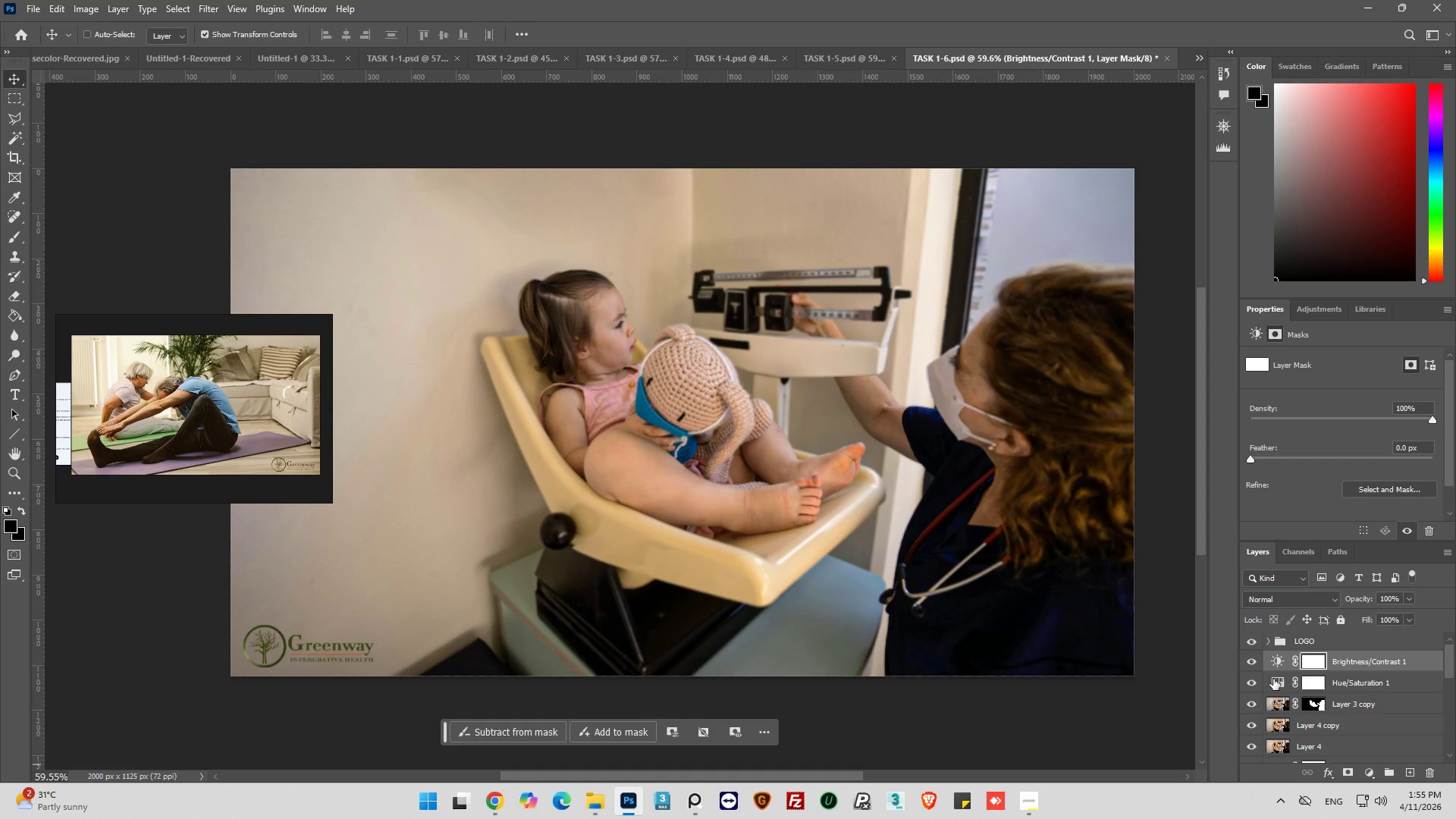 
left_click([1278, 662])
 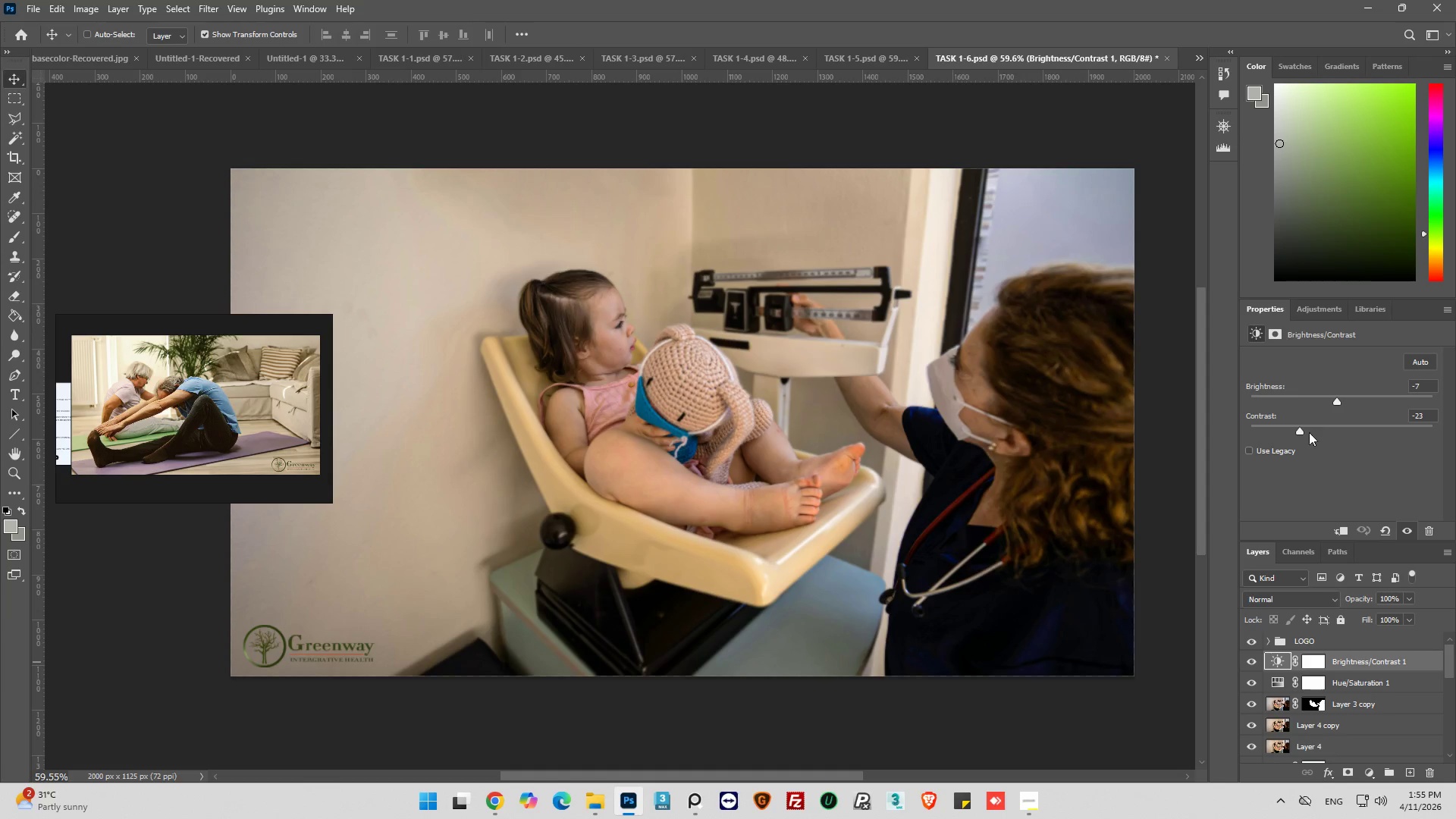 
left_click_drag(start_coordinate=[1303, 431], to_coordinate=[1345, 436])
 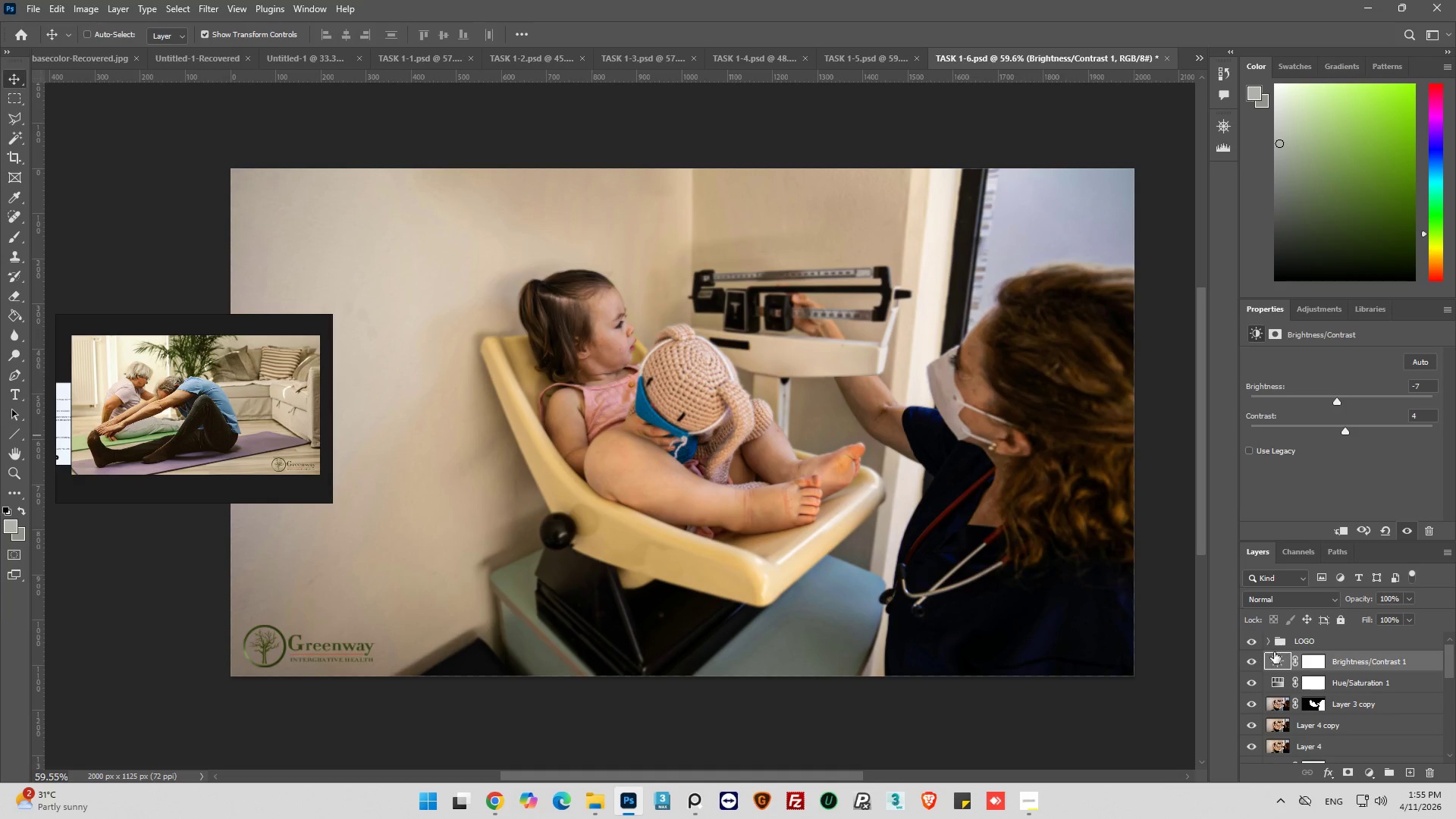 
left_click([1291, 636])
 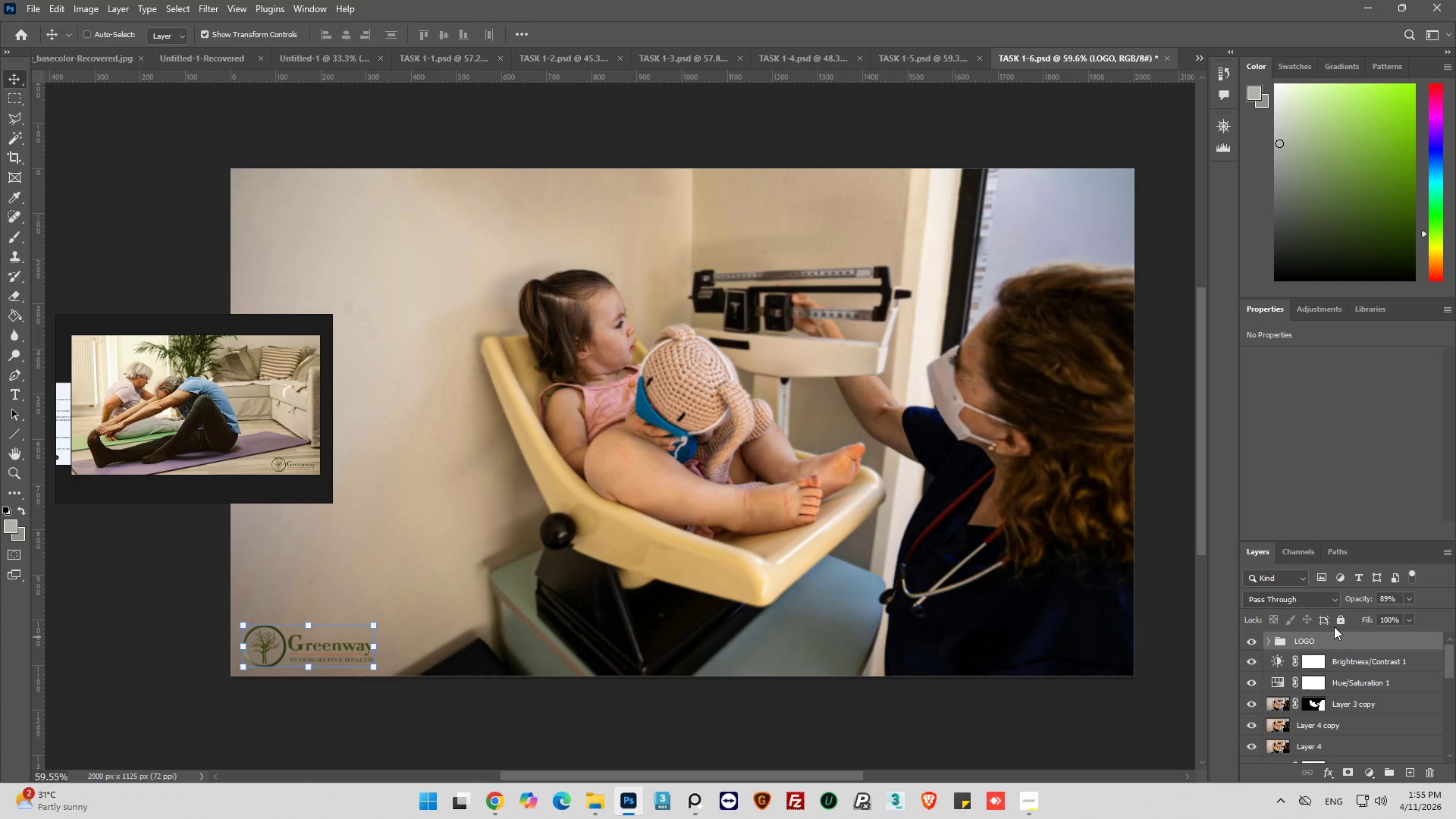 
left_click([1406, 599])
 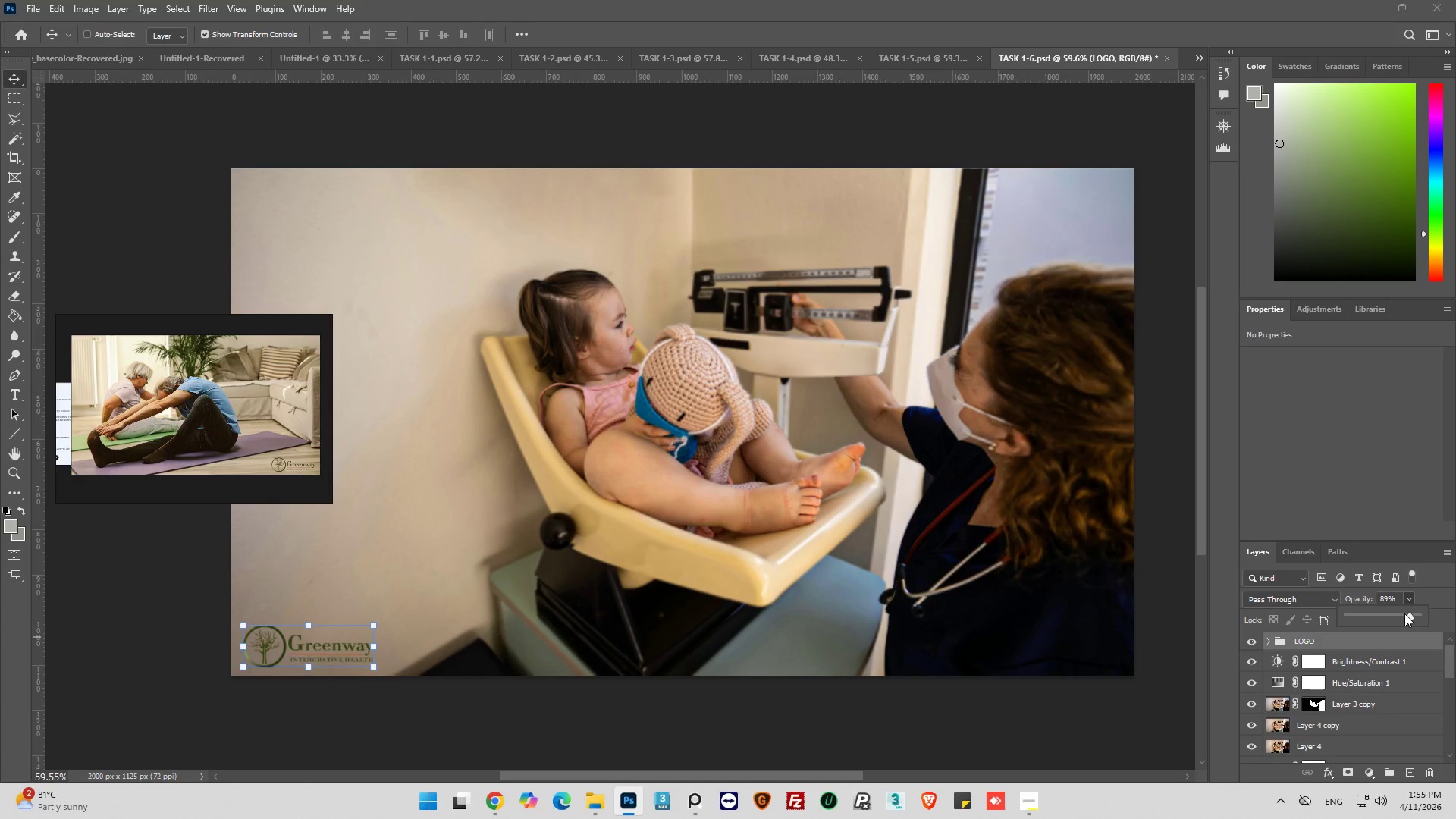 
left_click_drag(start_coordinate=[1404, 613], to_coordinate=[1411, 616])
 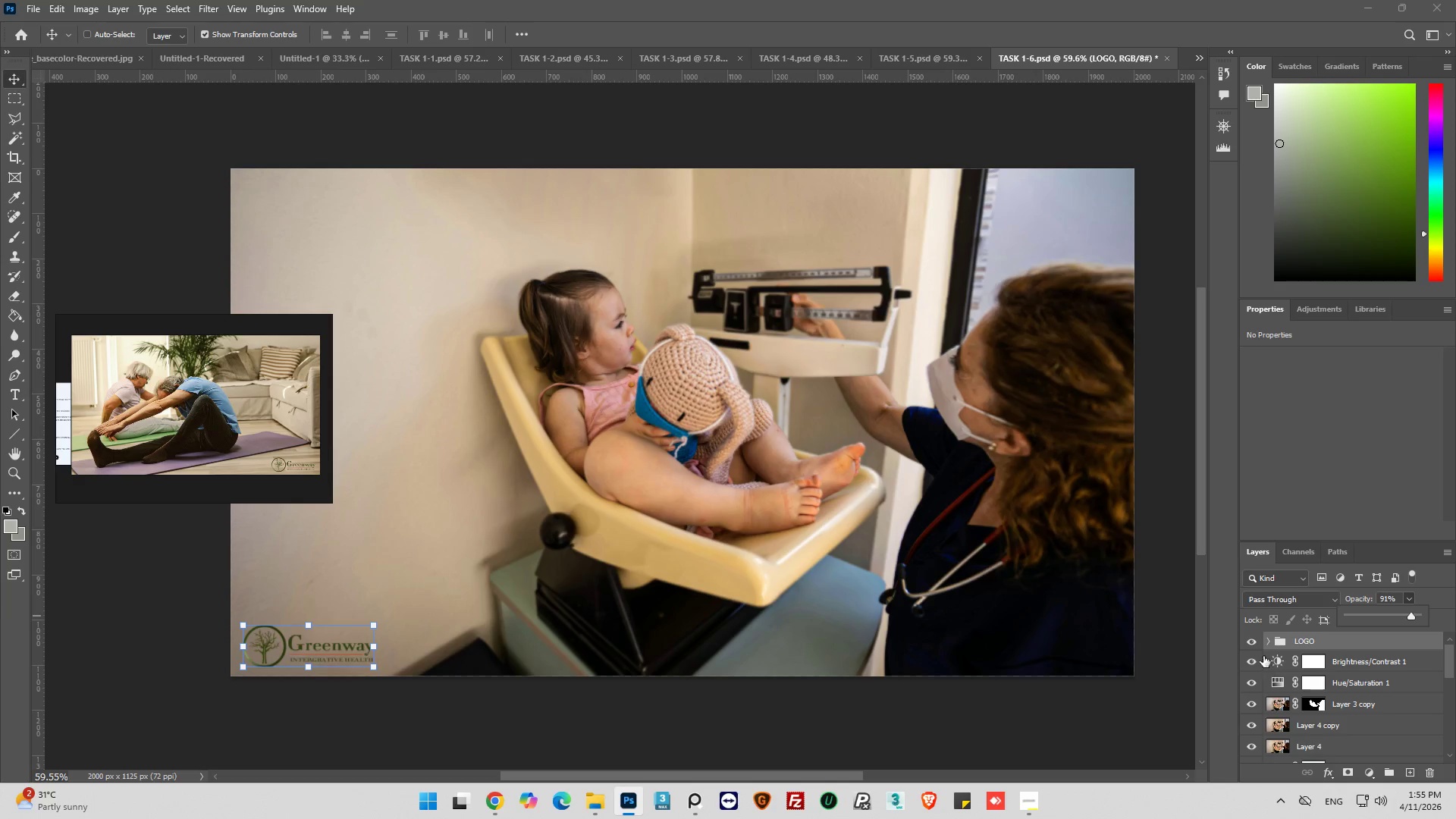 
left_click([1252, 641])
 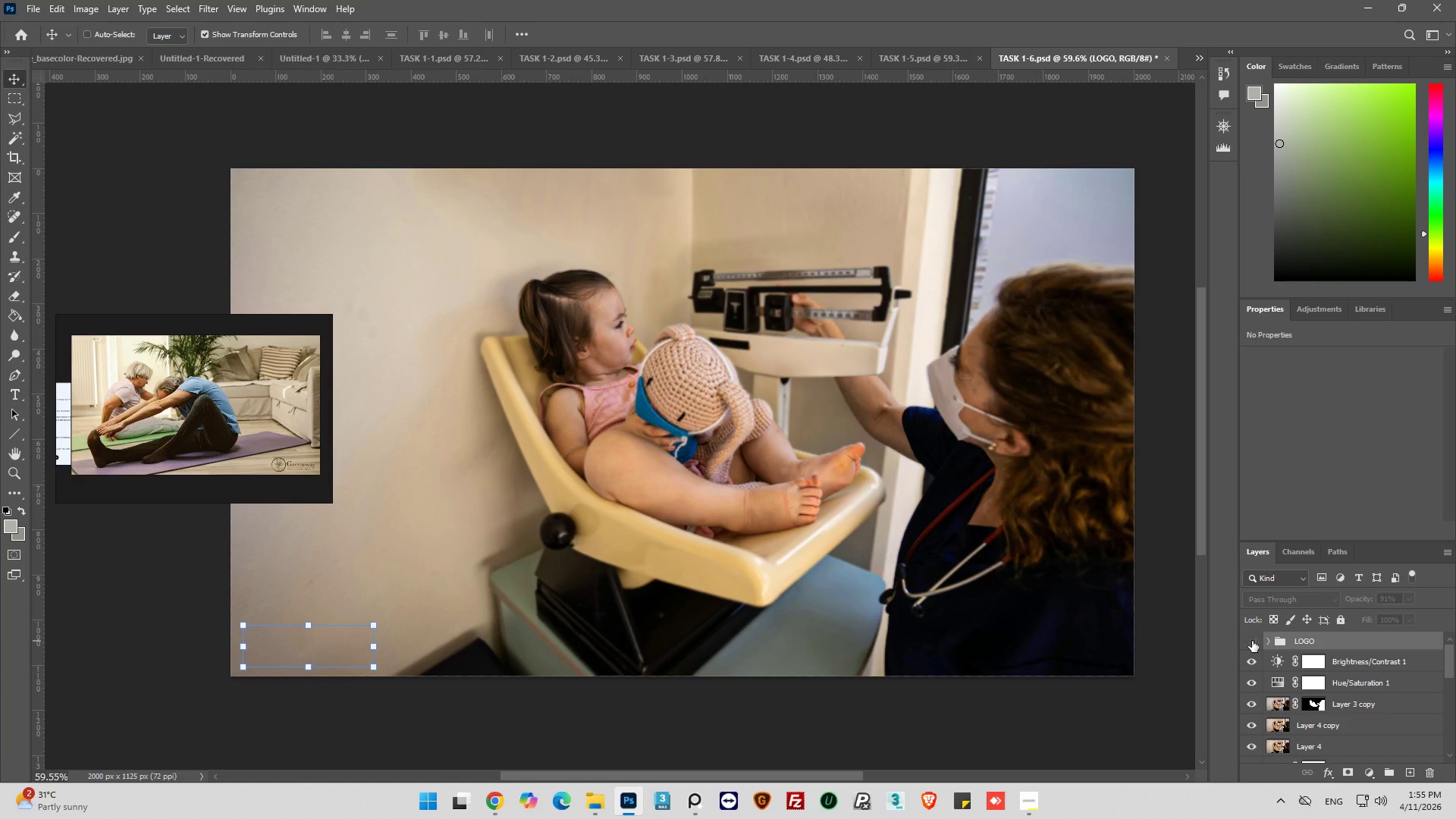 
left_click([1252, 641])
 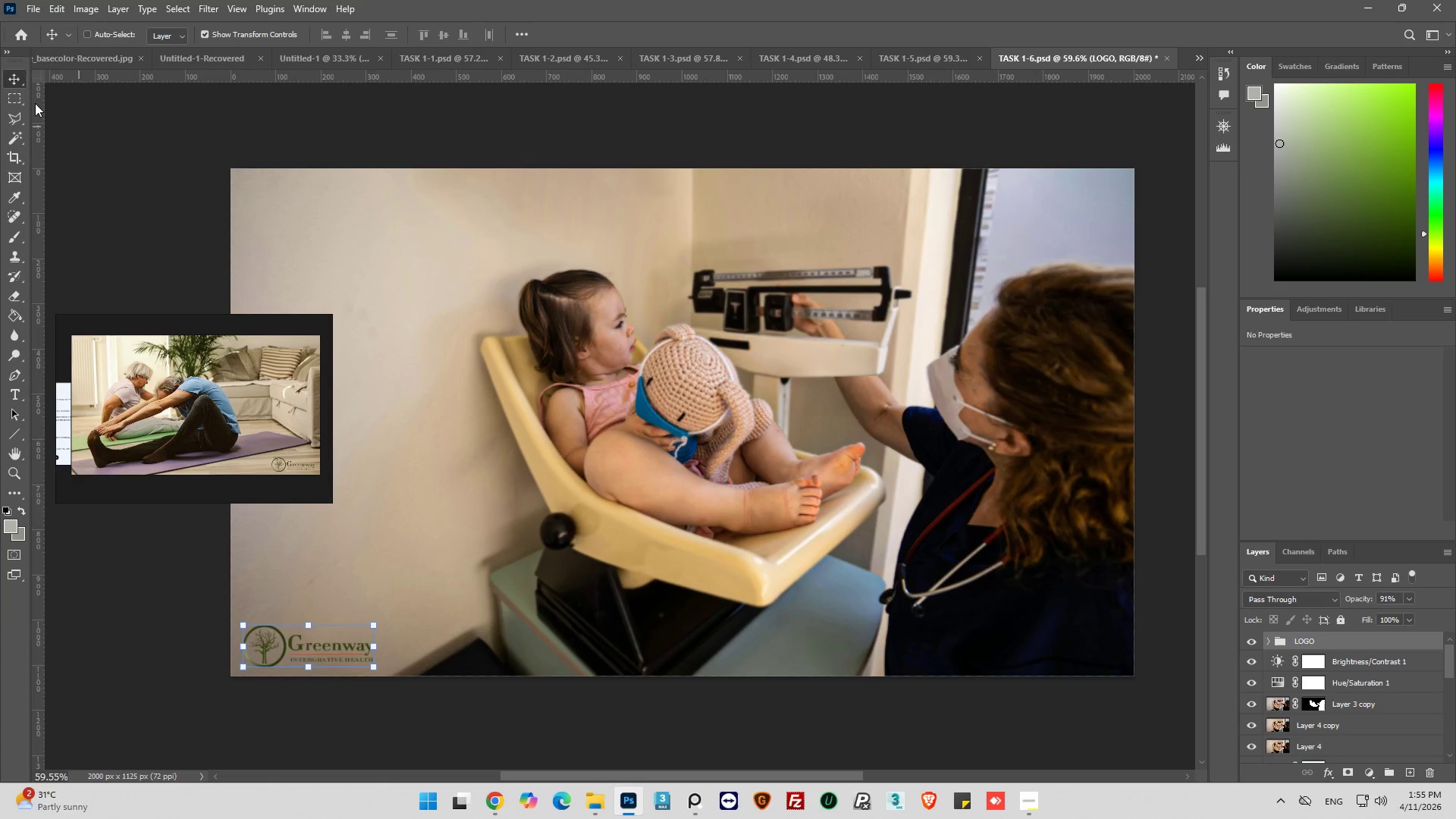 
left_click([8, 93])
 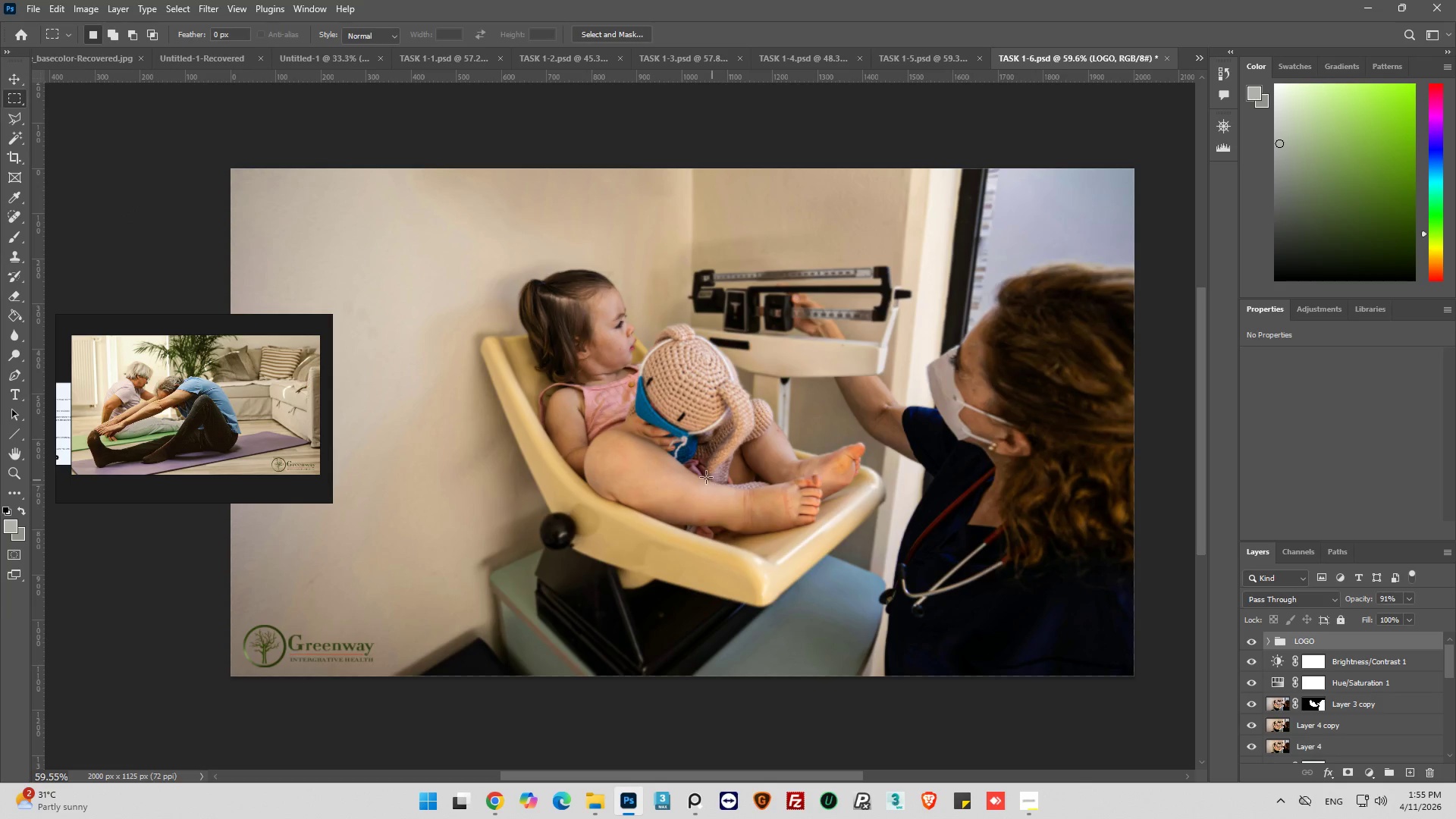 
hold_key(key=AltLeft, duration=0.53)
scroll: coordinate [966, 431], scroll_direction: up, amount: 6.0
 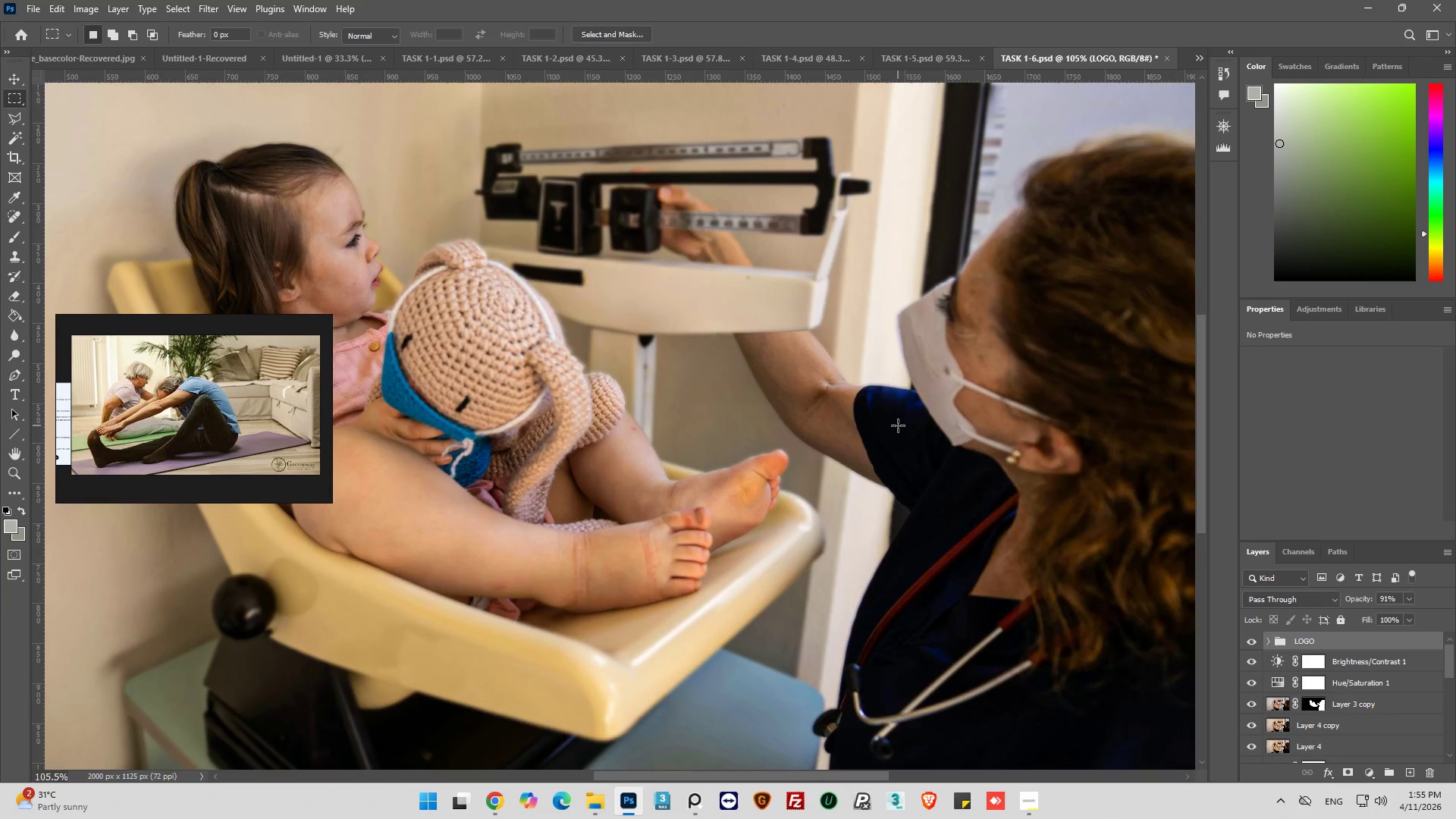 
hold_key(key=AltLeft, duration=0.31)
 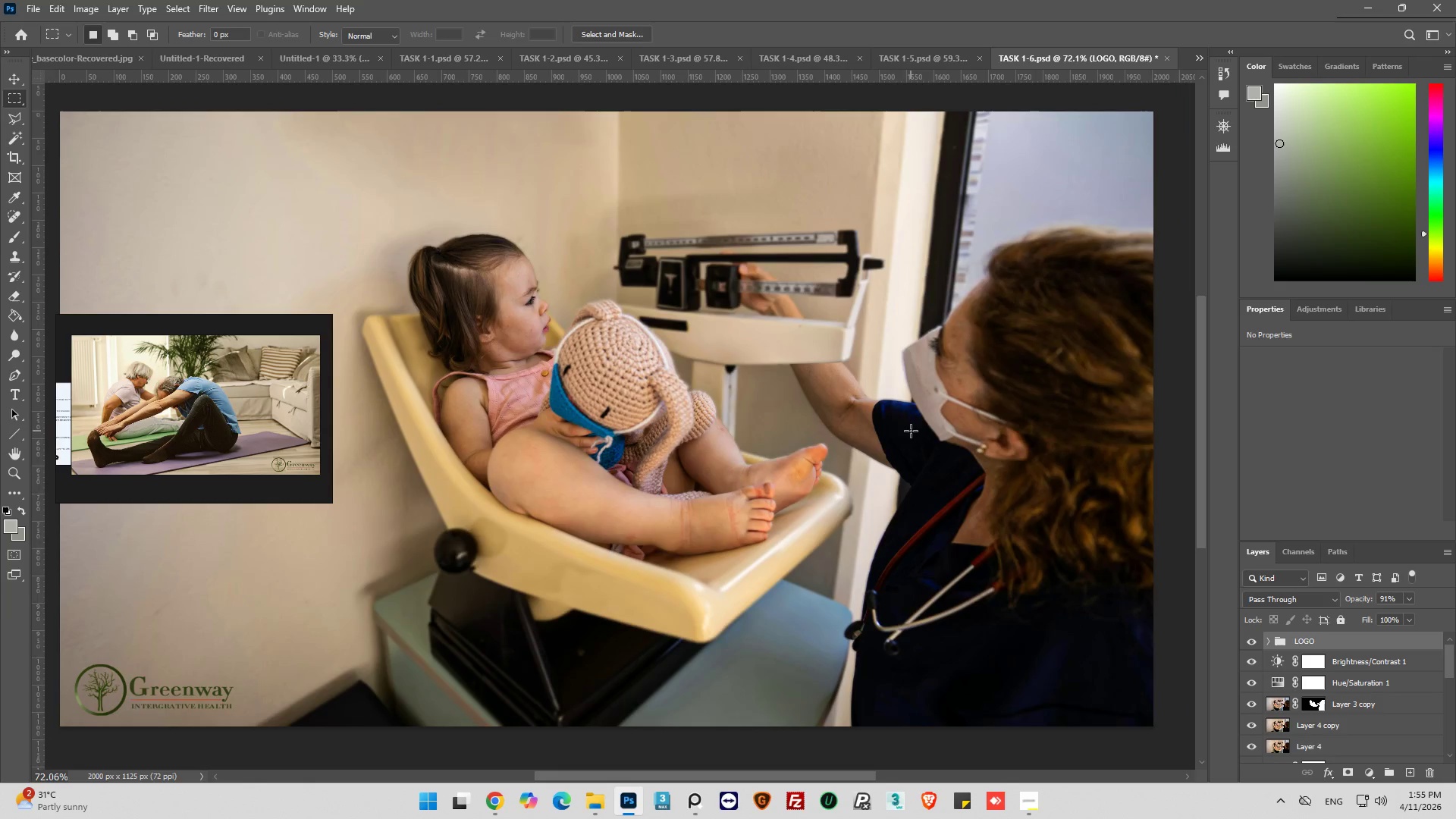 
key(Alt+AltLeft)
 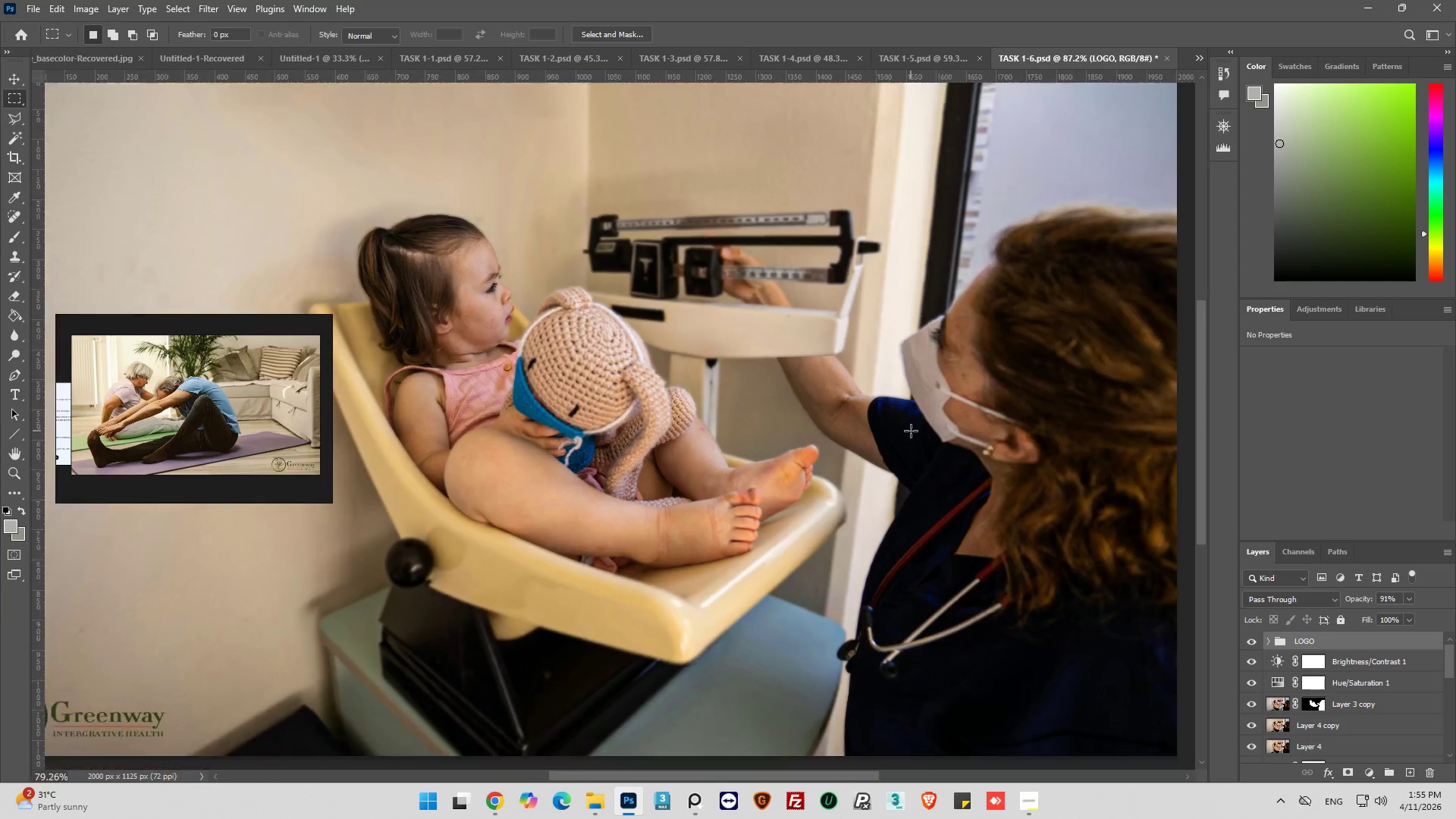 
scroll: coordinate [913, 429], scroll_direction: down, amount: 2.0
 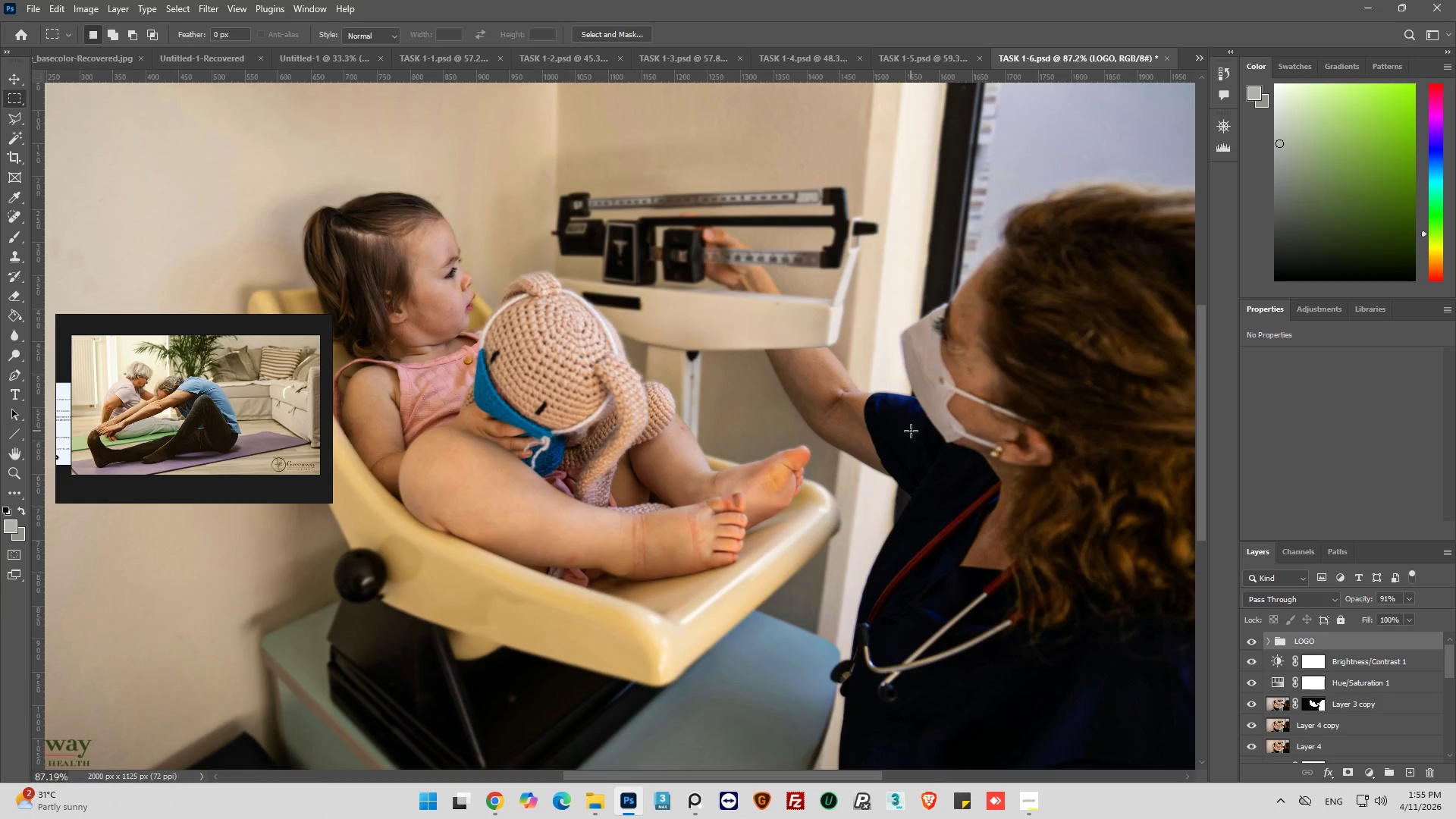 
hold_key(key=AltLeft, duration=0.47)
 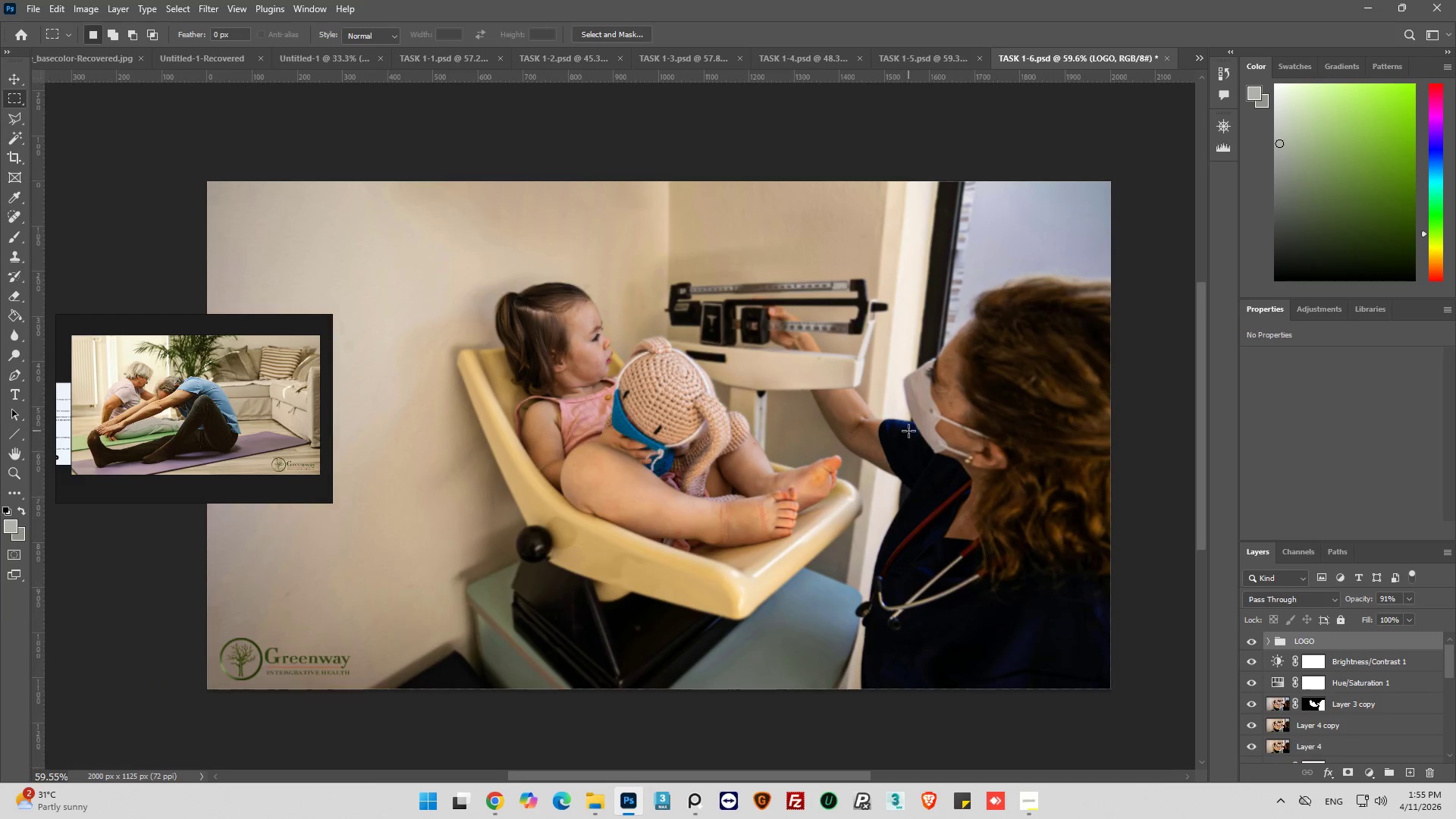 
key(Alt+AltLeft)
 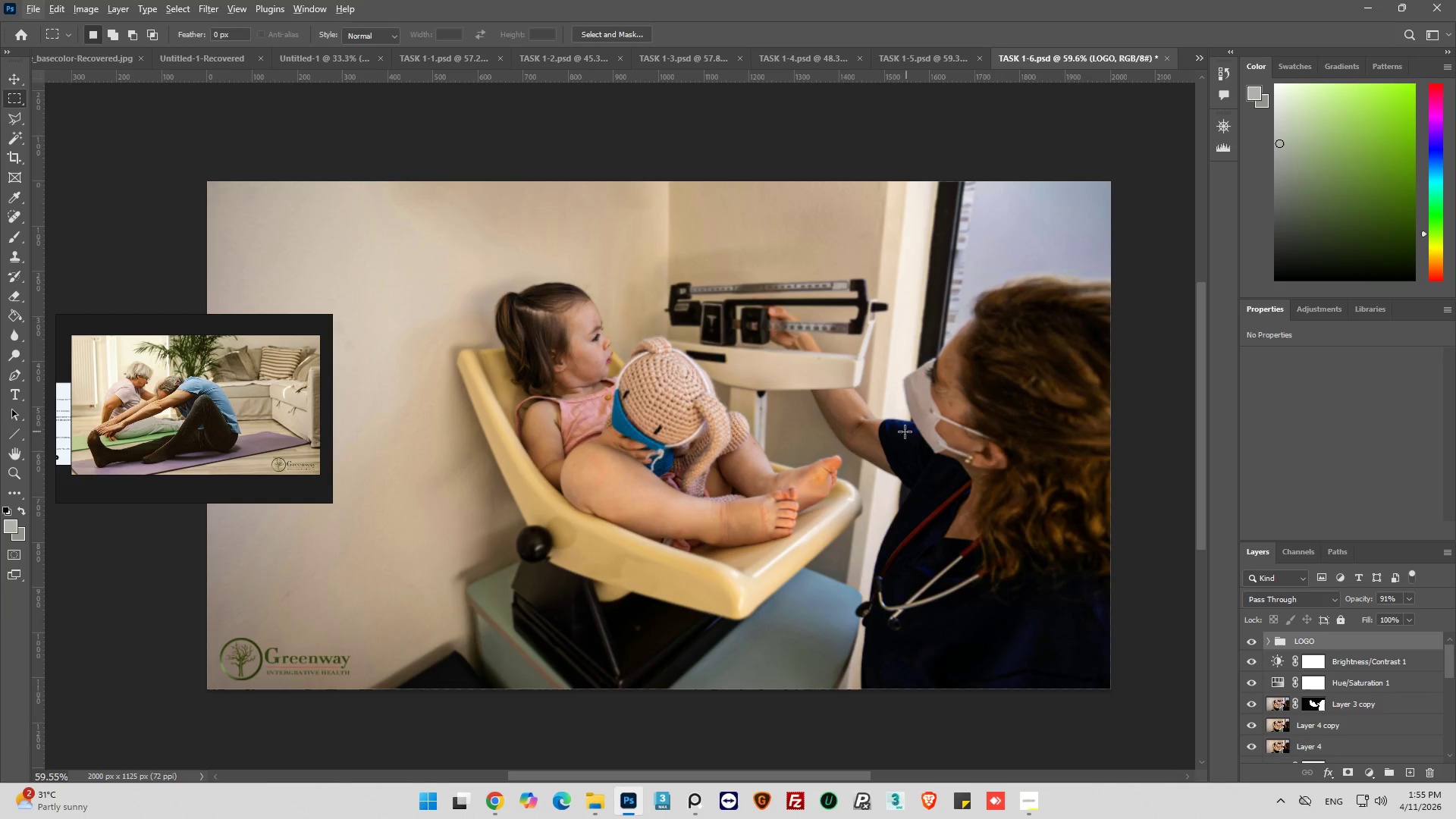 
hold_key(key=AltLeft, duration=1.09)
 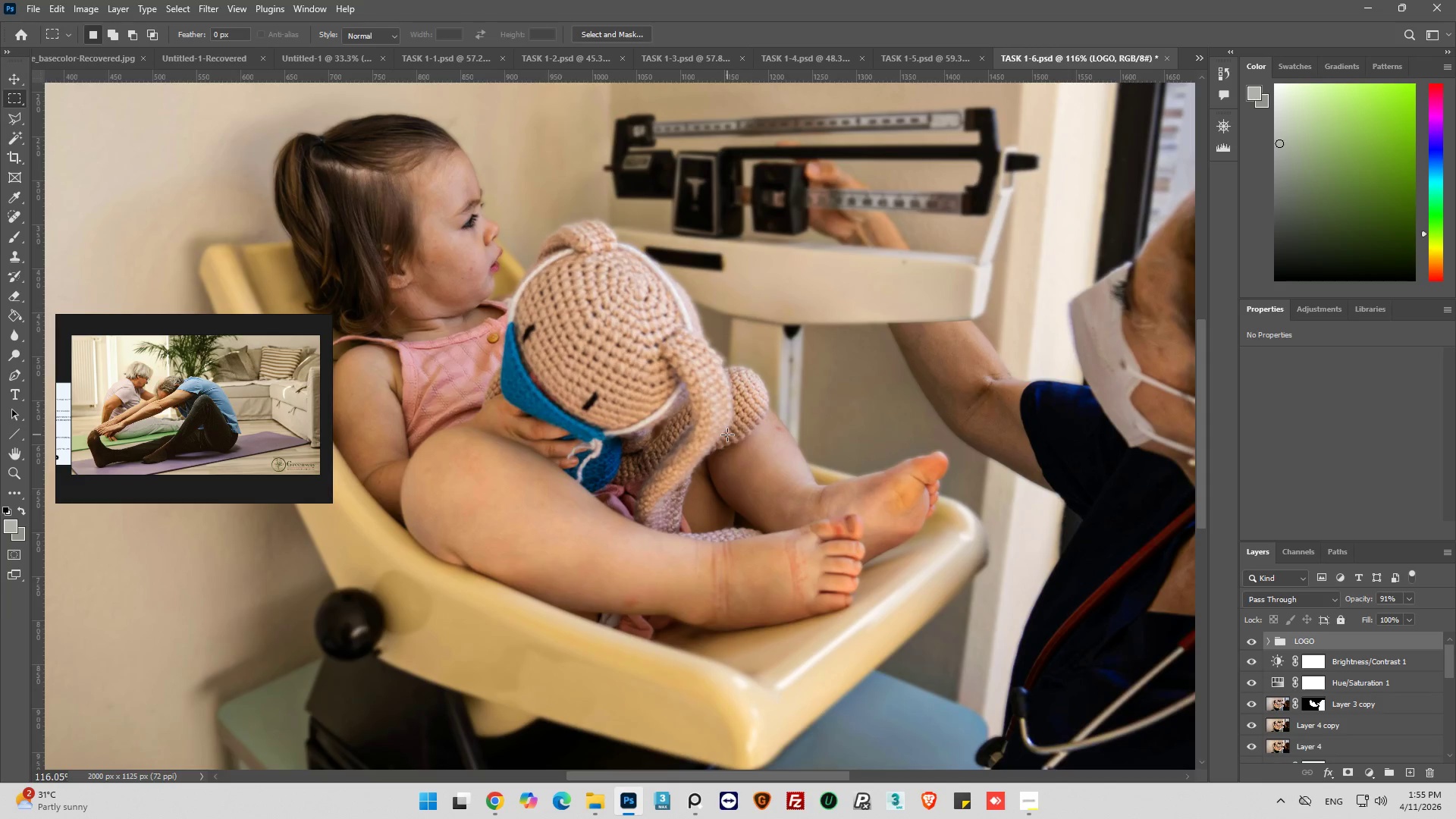 
scroll: coordinate [908, 431], scroll_direction: down, amount: 3.0
 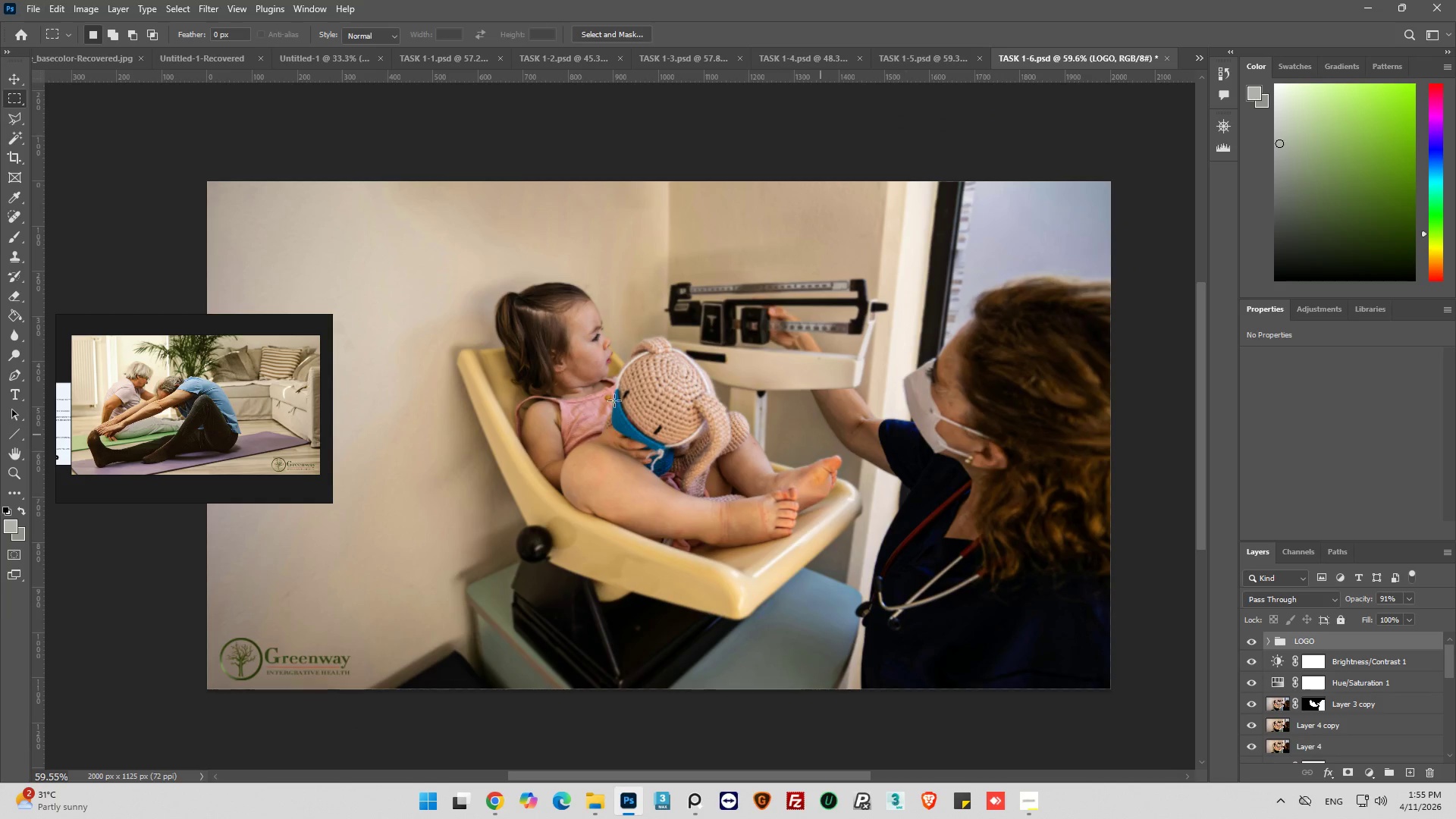 
scroll: coordinate [727, 435], scroll_direction: up, amount: 5.0
 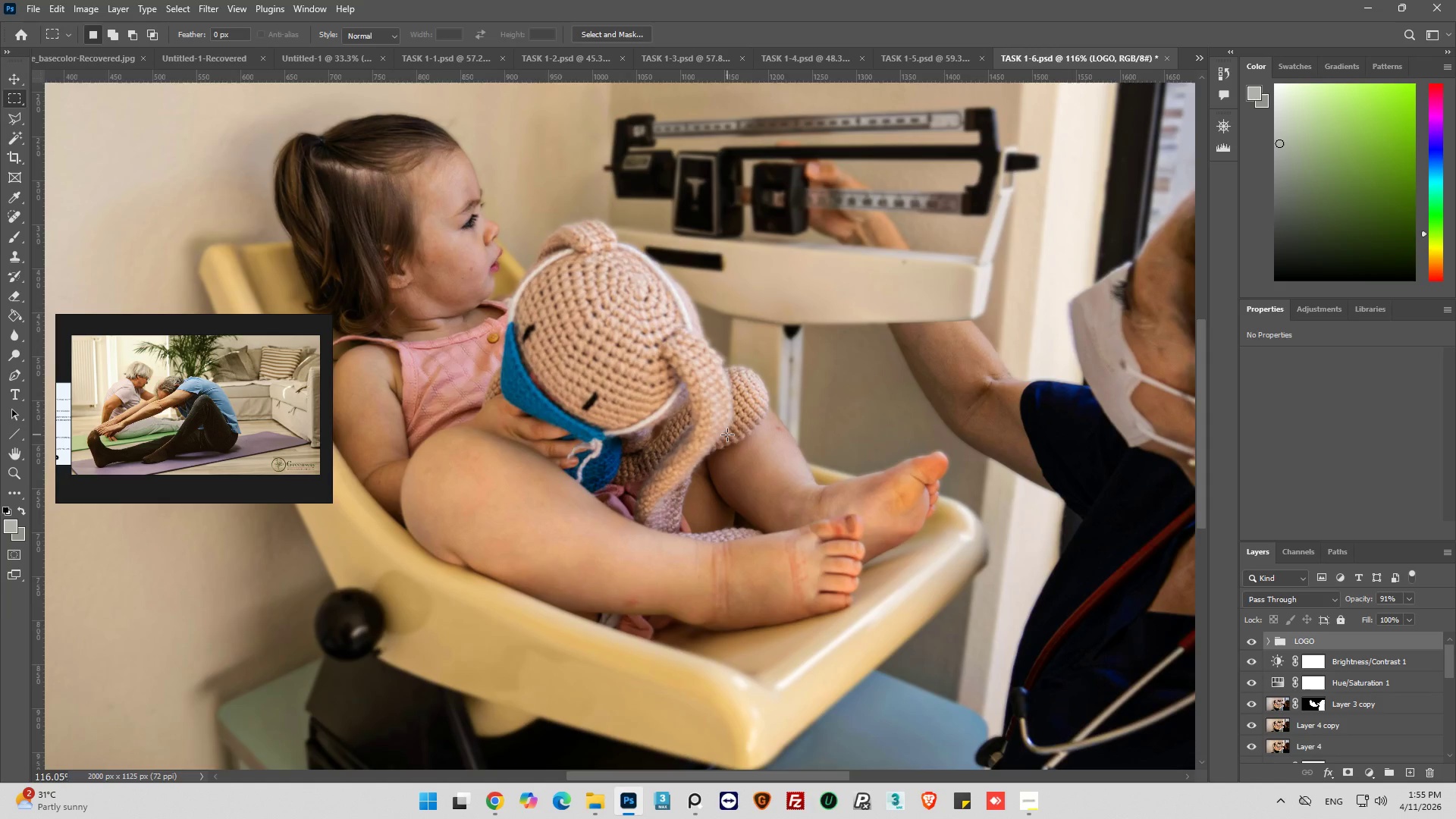 
hold_key(key=AltLeft, duration=0.47)
hold_key(key=AltLeft, duration=0.31)
hold_key(key=AltLeft, duration=0.47)
scroll: coordinate [727, 438], scroll_direction: down, amount: 9.0
 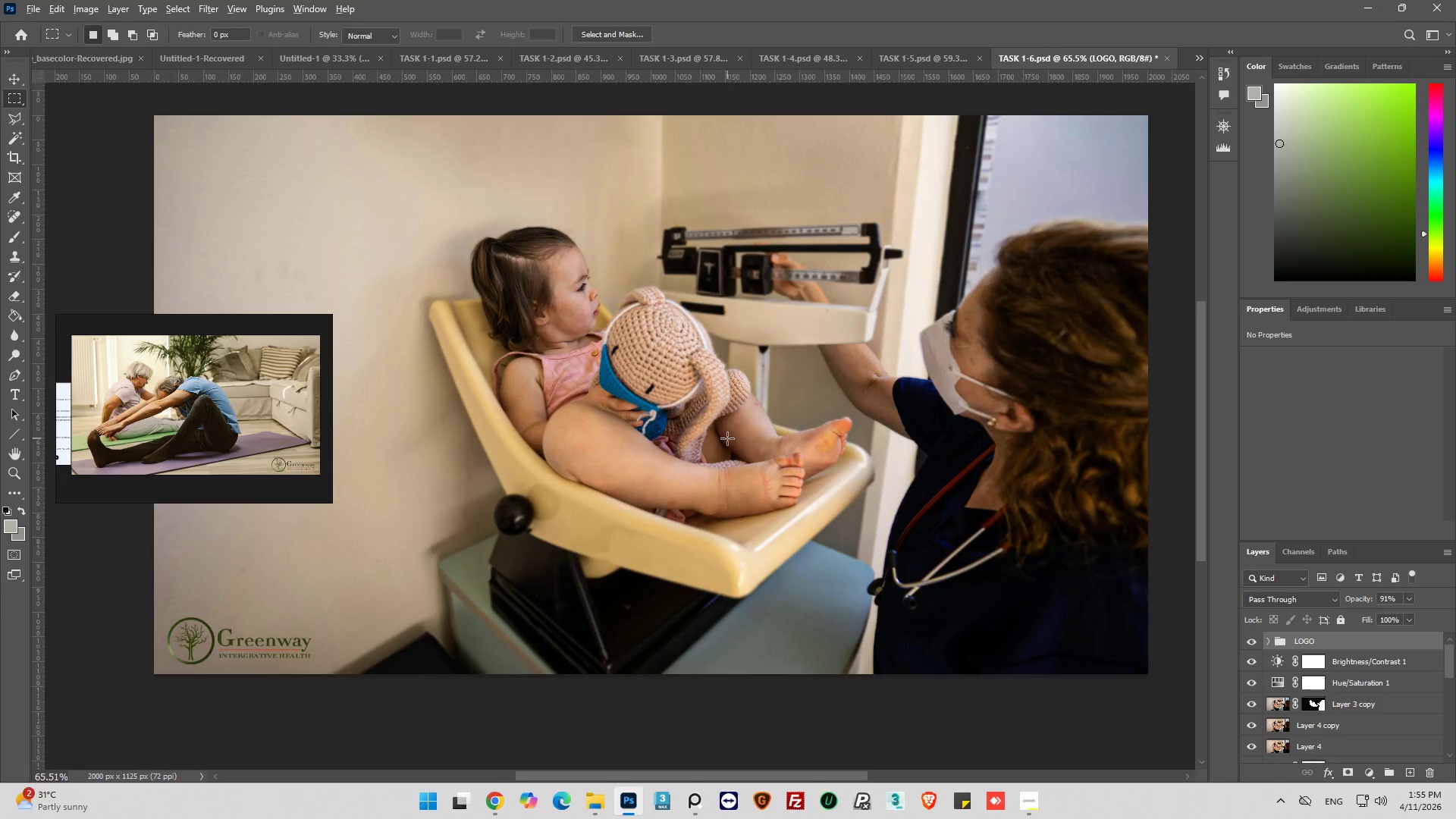 
key(Alt+AltLeft)
 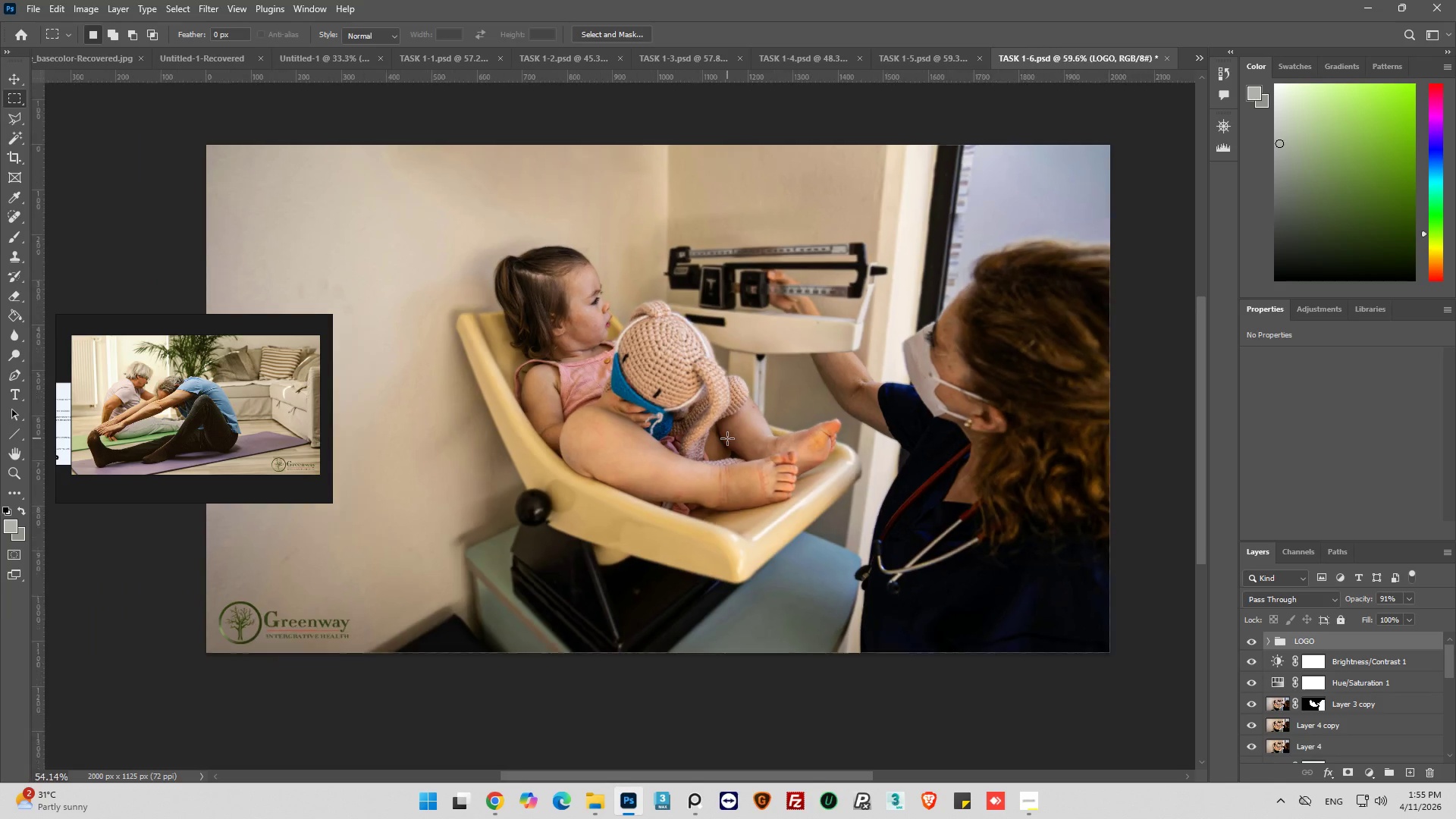 
key(Alt+AltLeft)
 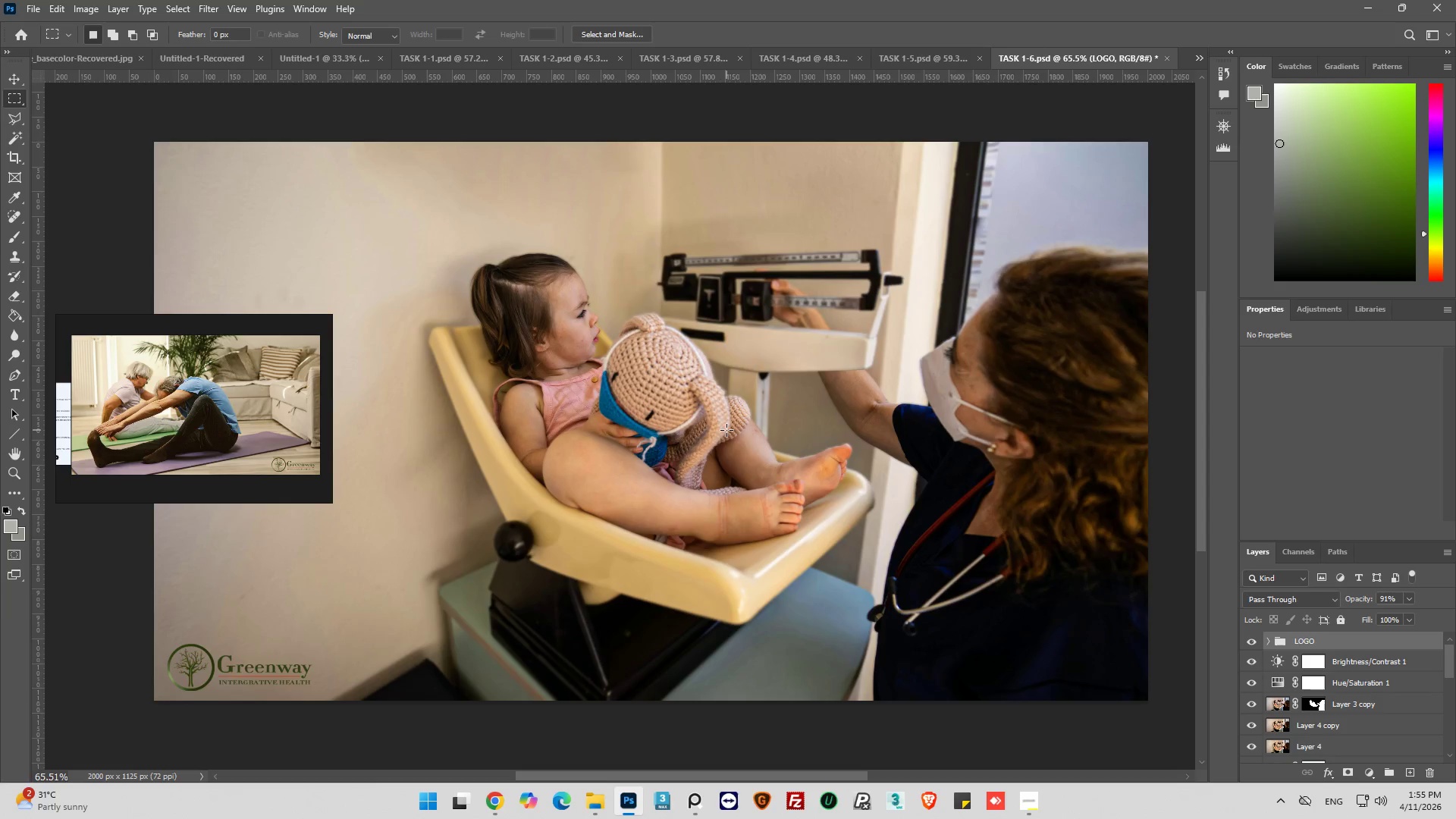 
scroll: coordinate [727, 438], scroll_direction: up, amount: 2.0
 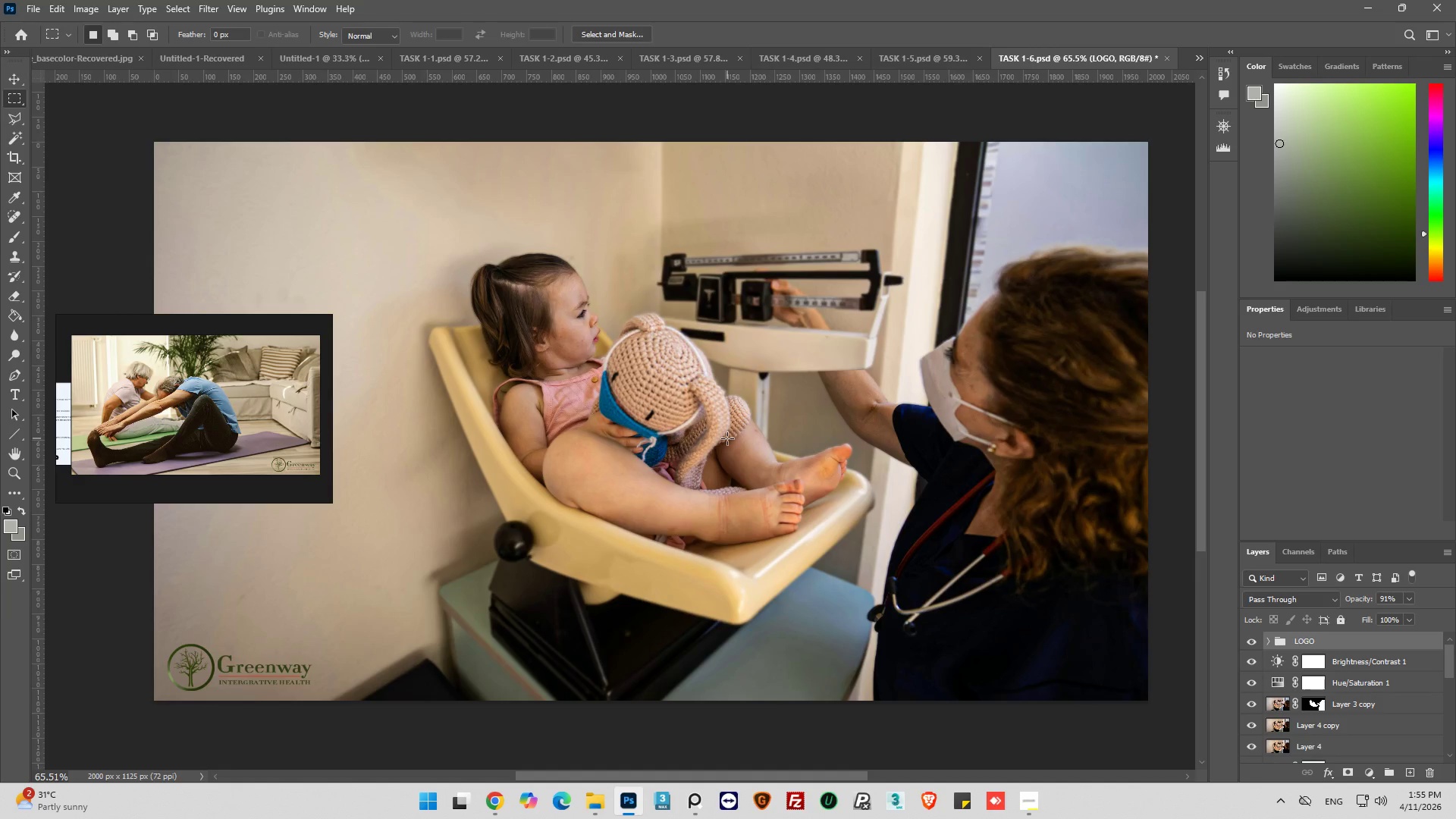 
wait(8.11)
 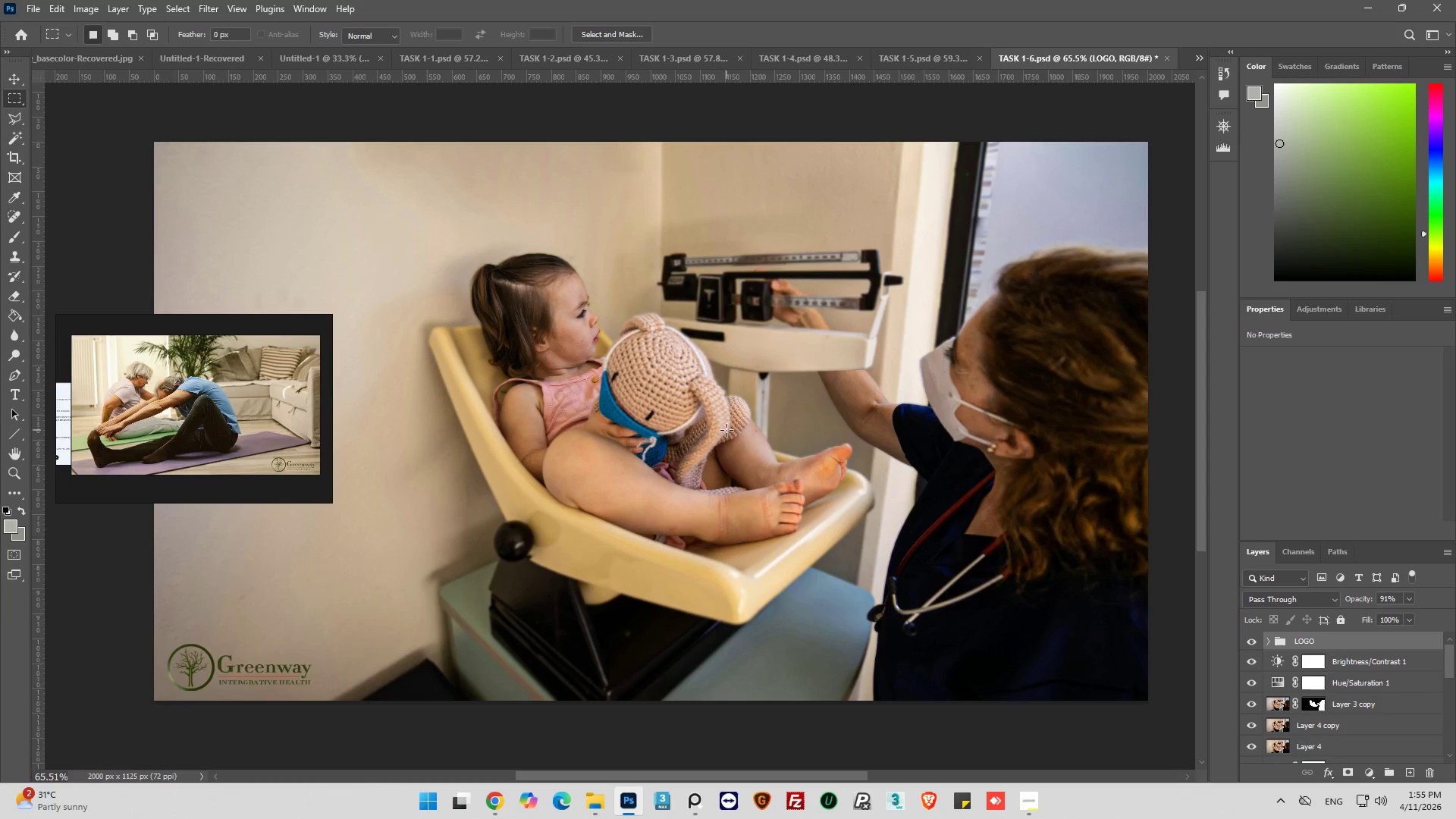 
scroll: coordinate [157, 429], scroll_direction: down, amount: 6.0
 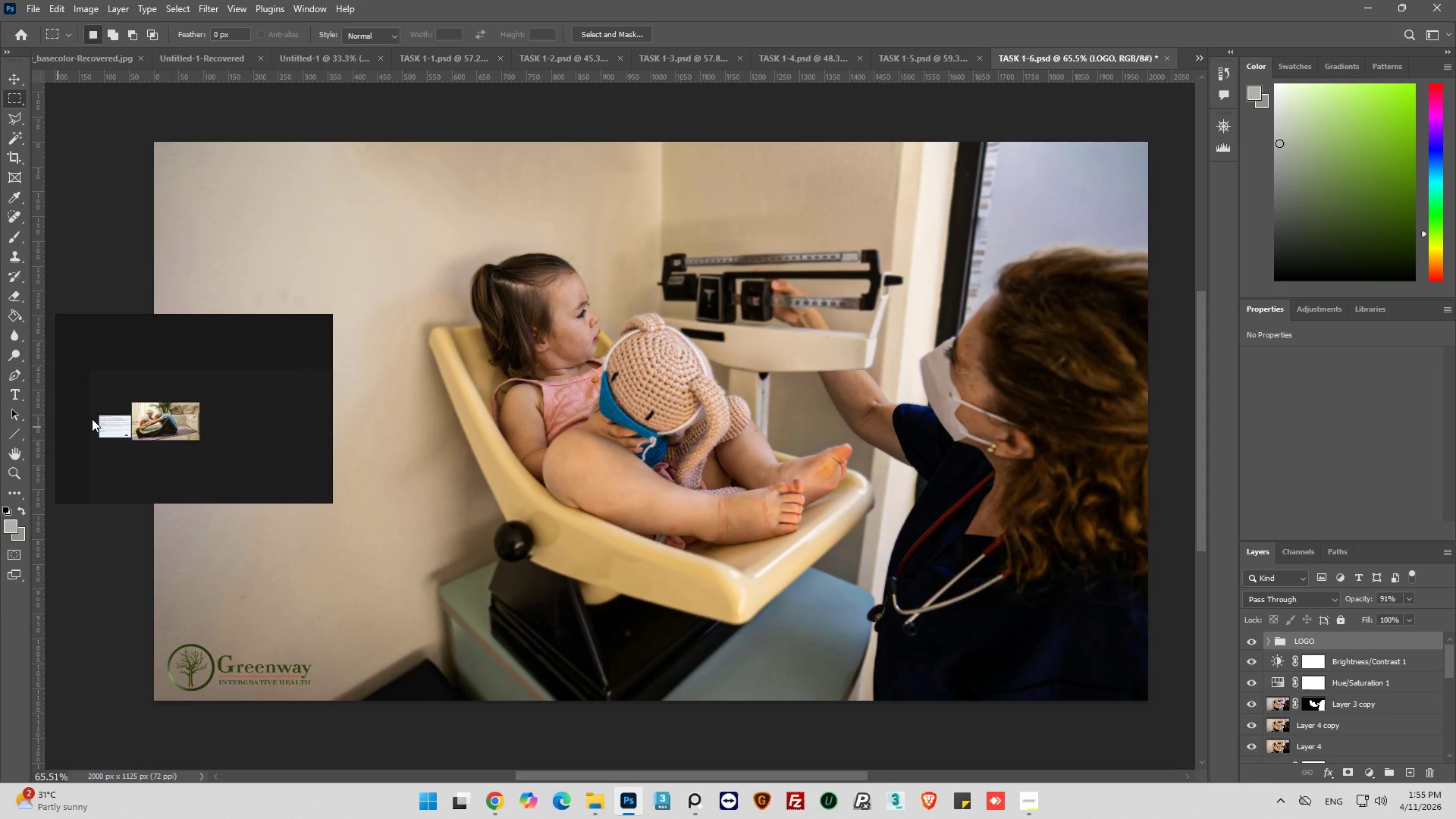 
scroll: coordinate [94, 416], scroll_direction: up, amount: 3.0
 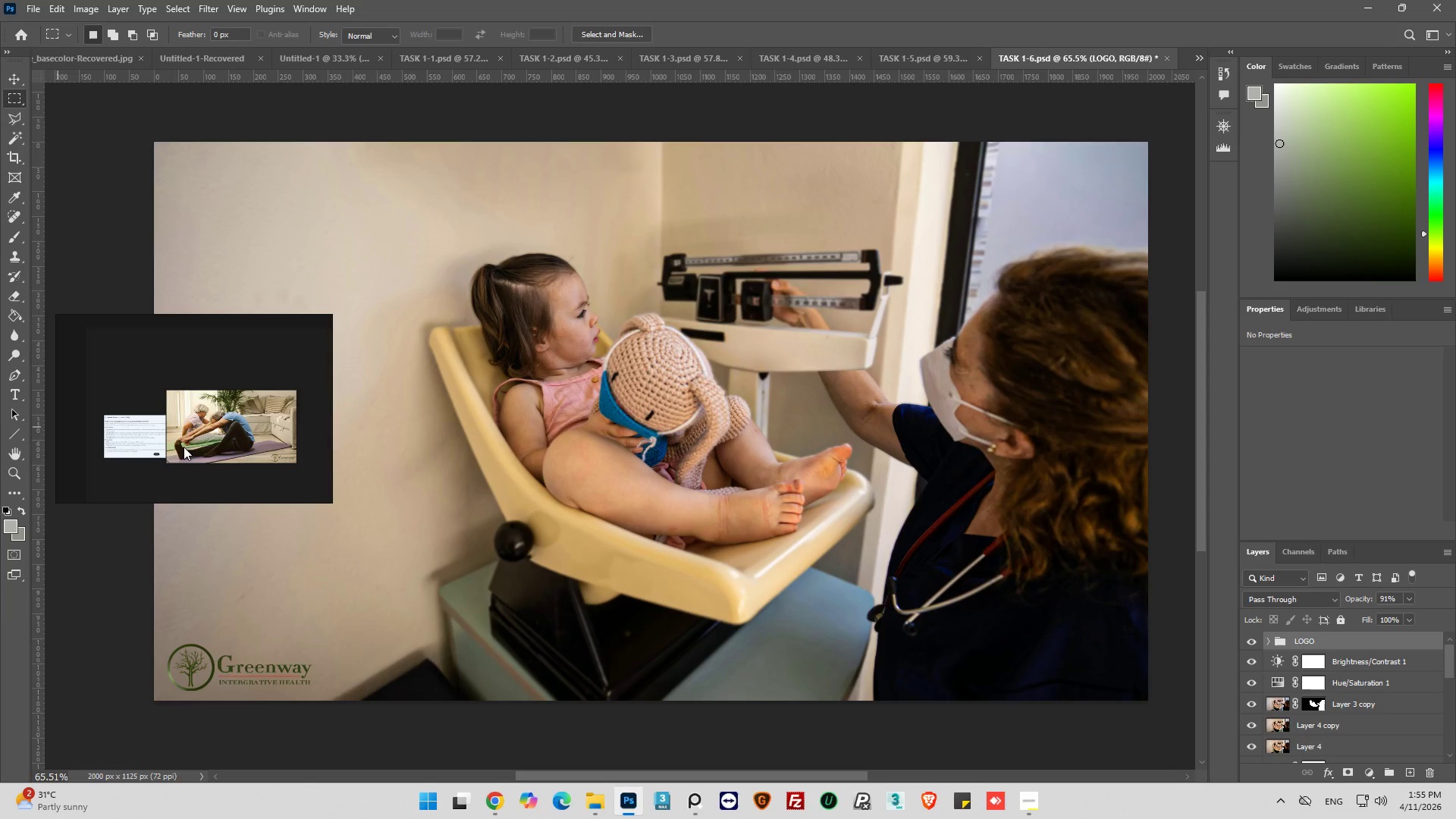 
left_click_drag(start_coordinate=[186, 447], to_coordinate=[218, 420])
 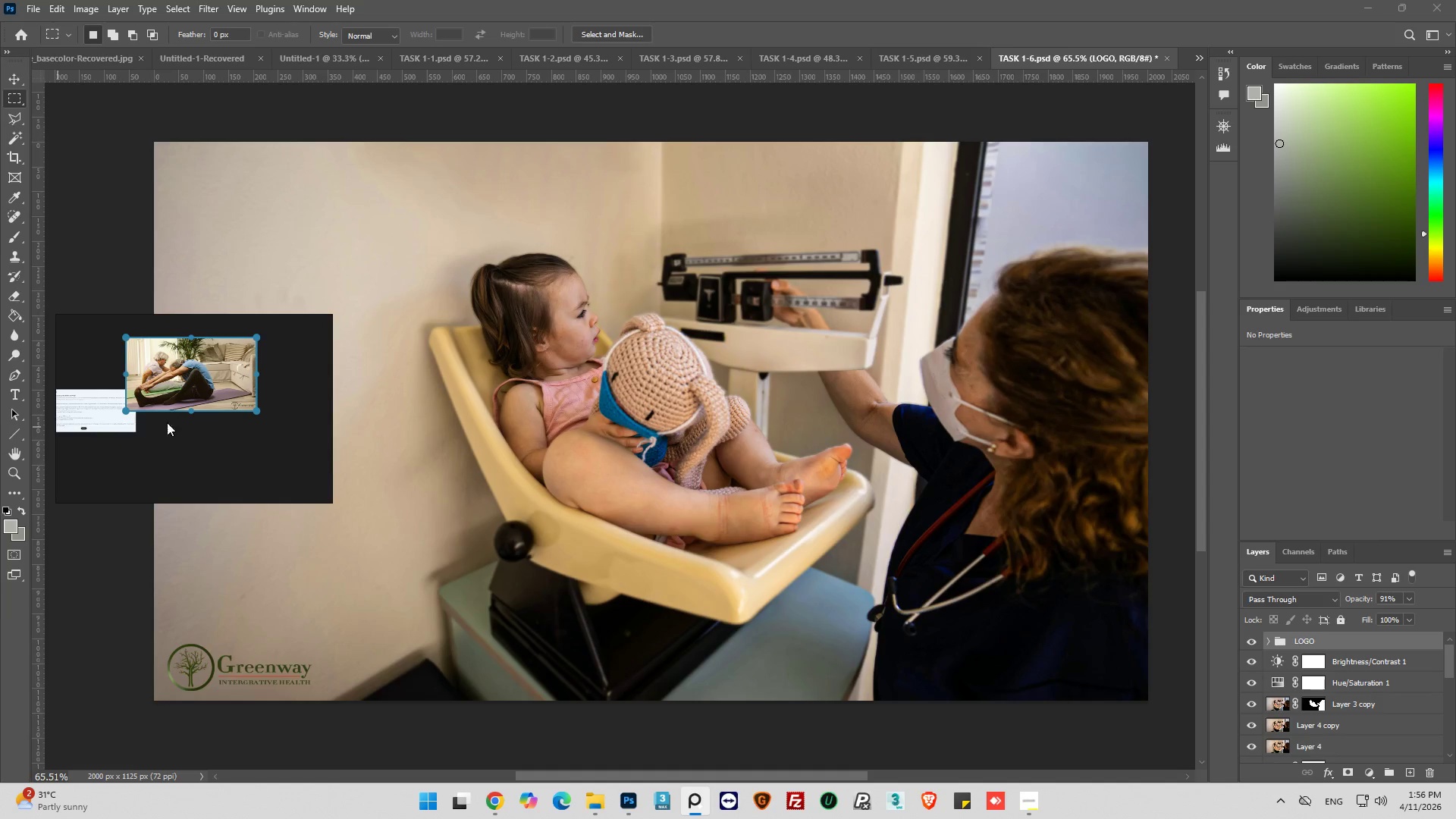 
left_click_drag(start_coordinate=[176, 387], to_coordinate=[194, 419])
 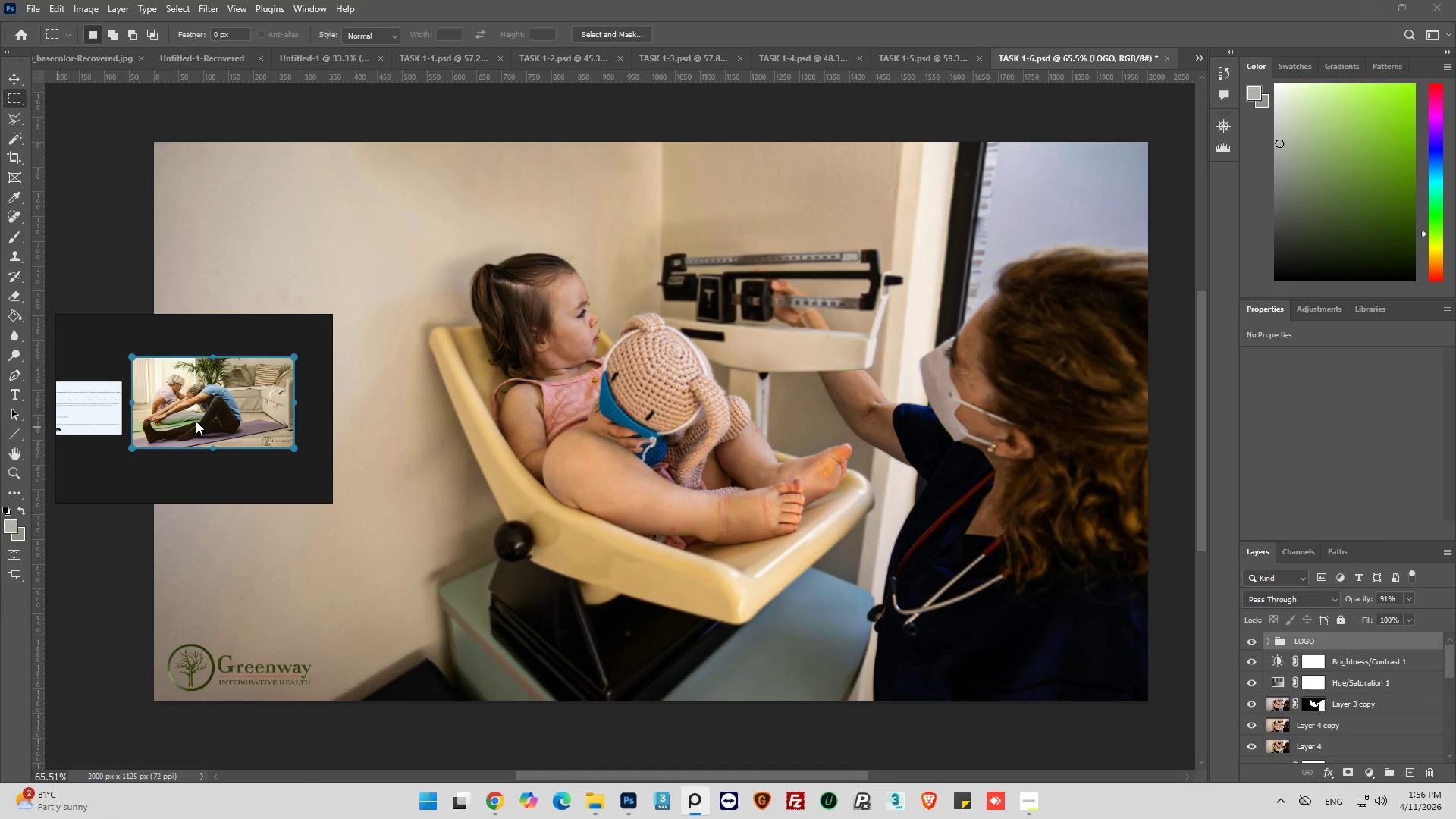 
scroll: coordinate [195, 421], scroll_direction: up, amount: 1.0
 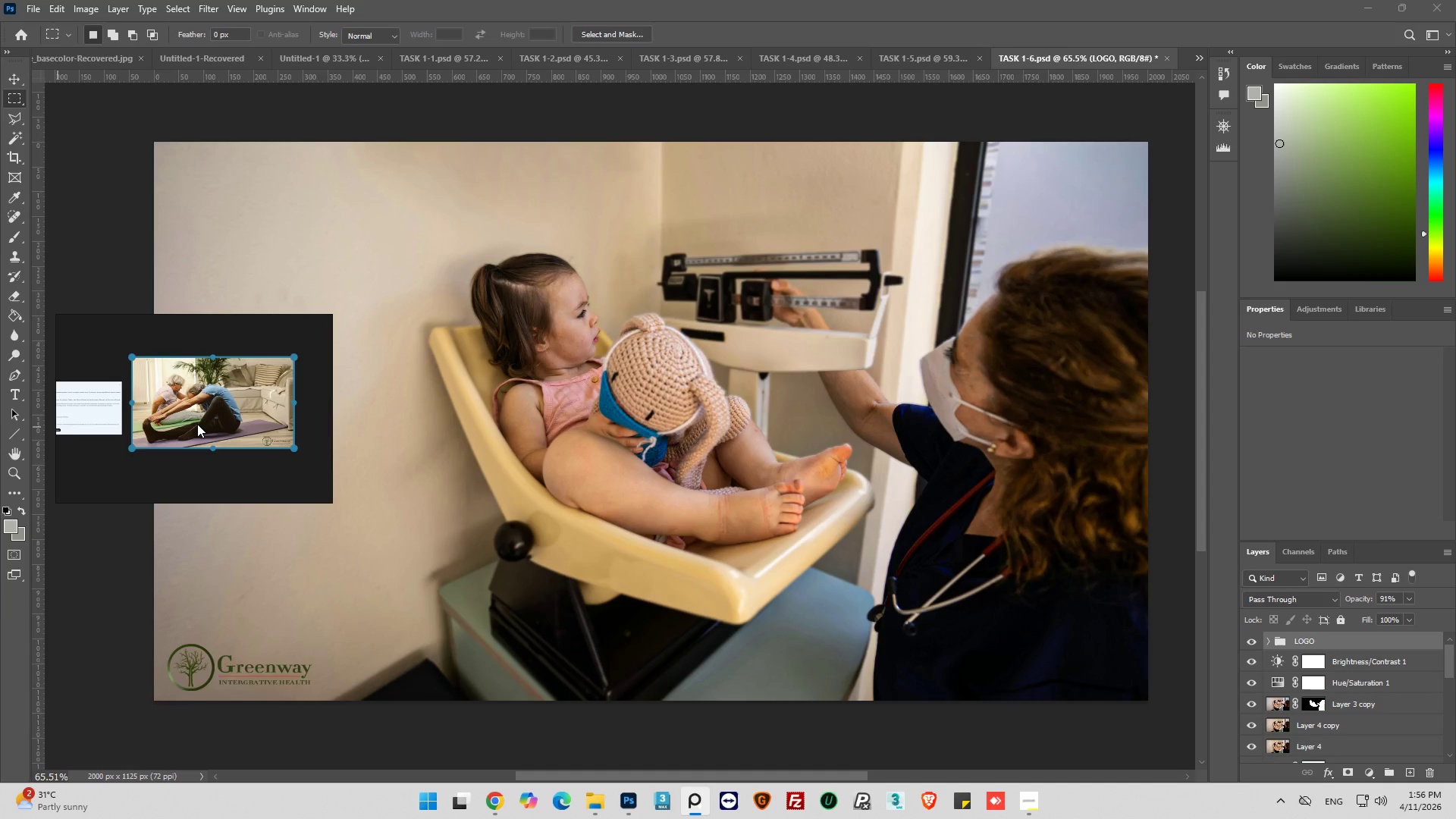 
wait(8.87)
 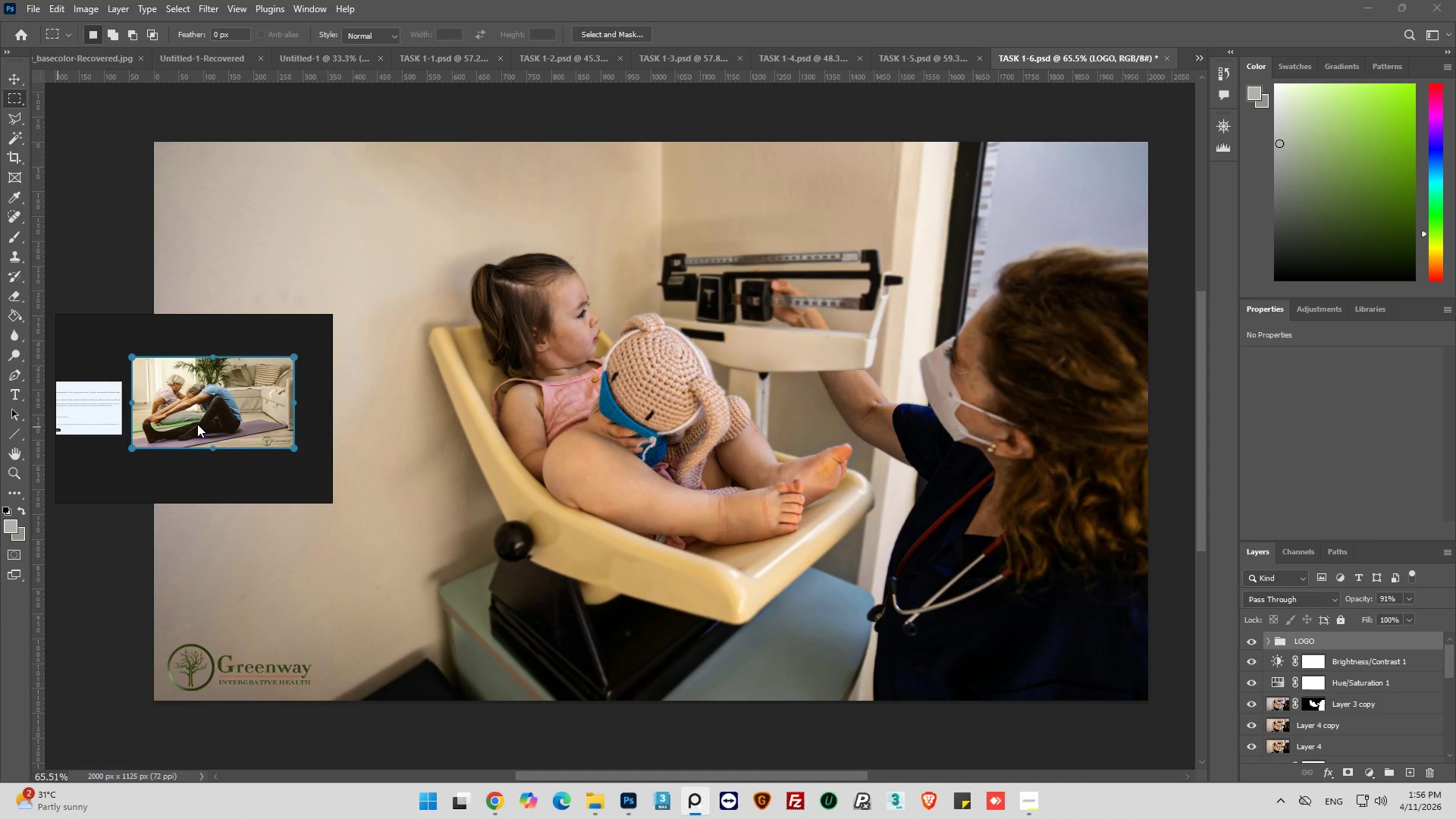 
left_click([1245, 642])
 